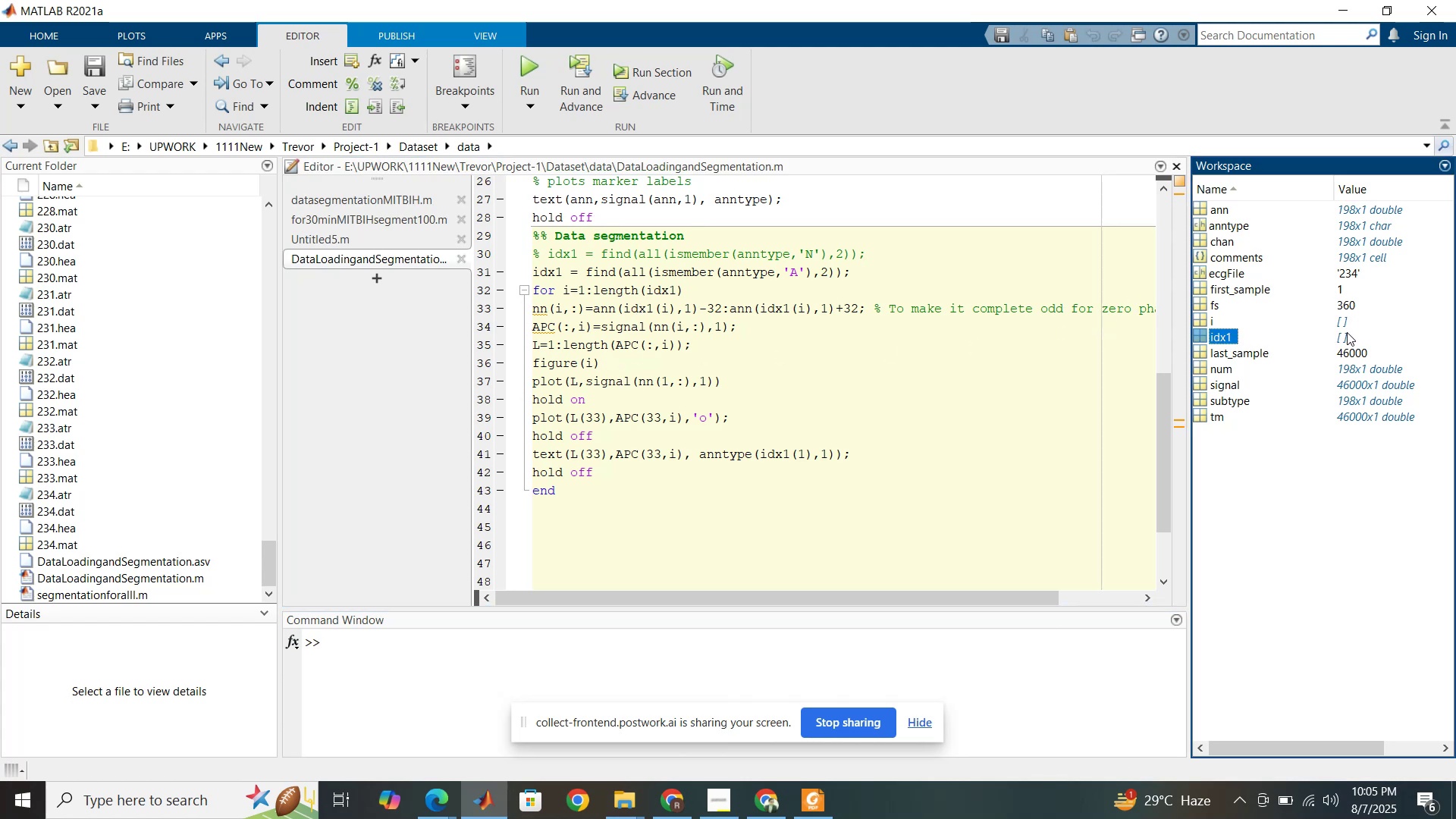 
left_click([1343, 335])
 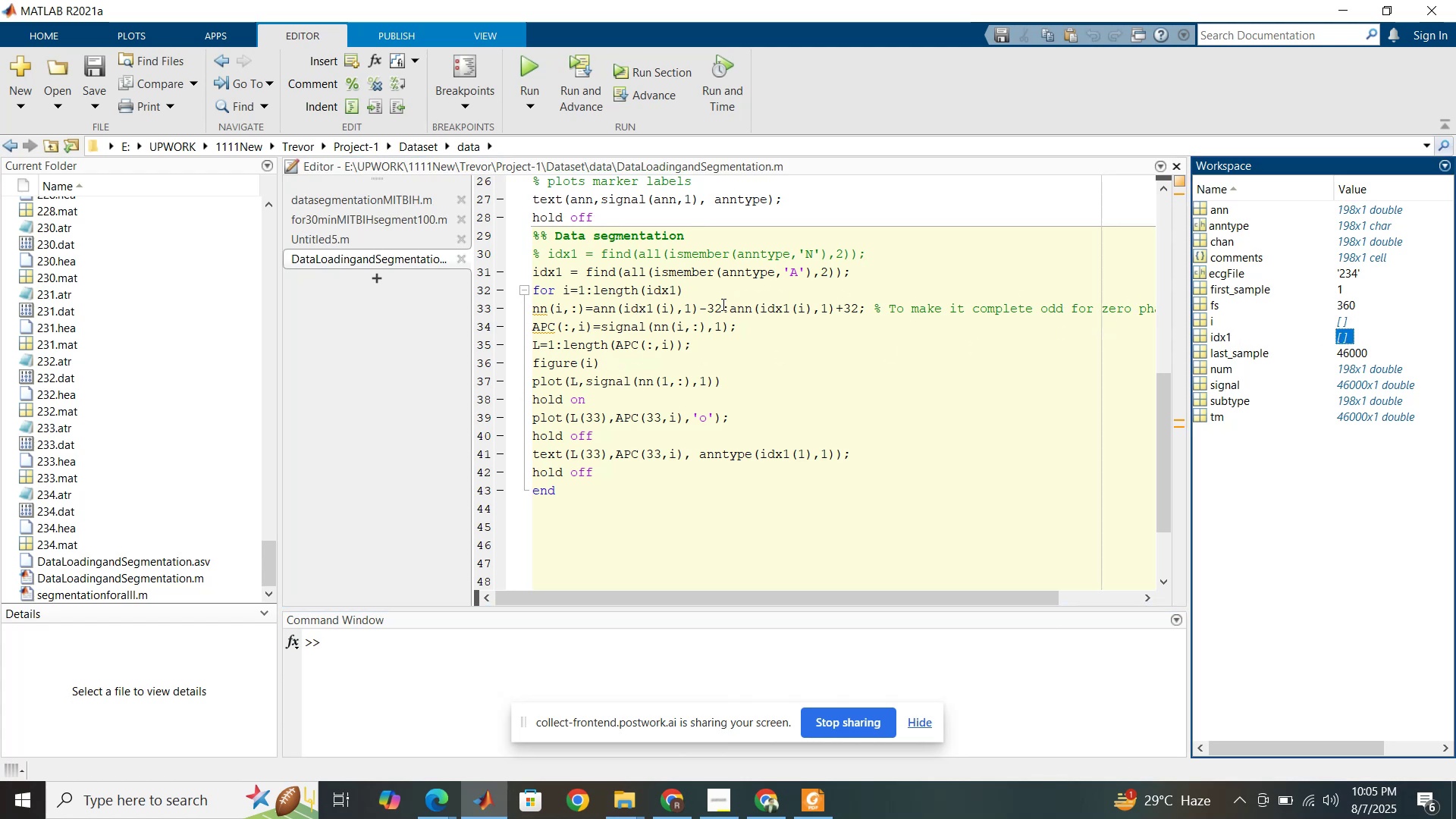 
scroll: coordinate [725, 303], scroll_direction: up, amount: 11.0
 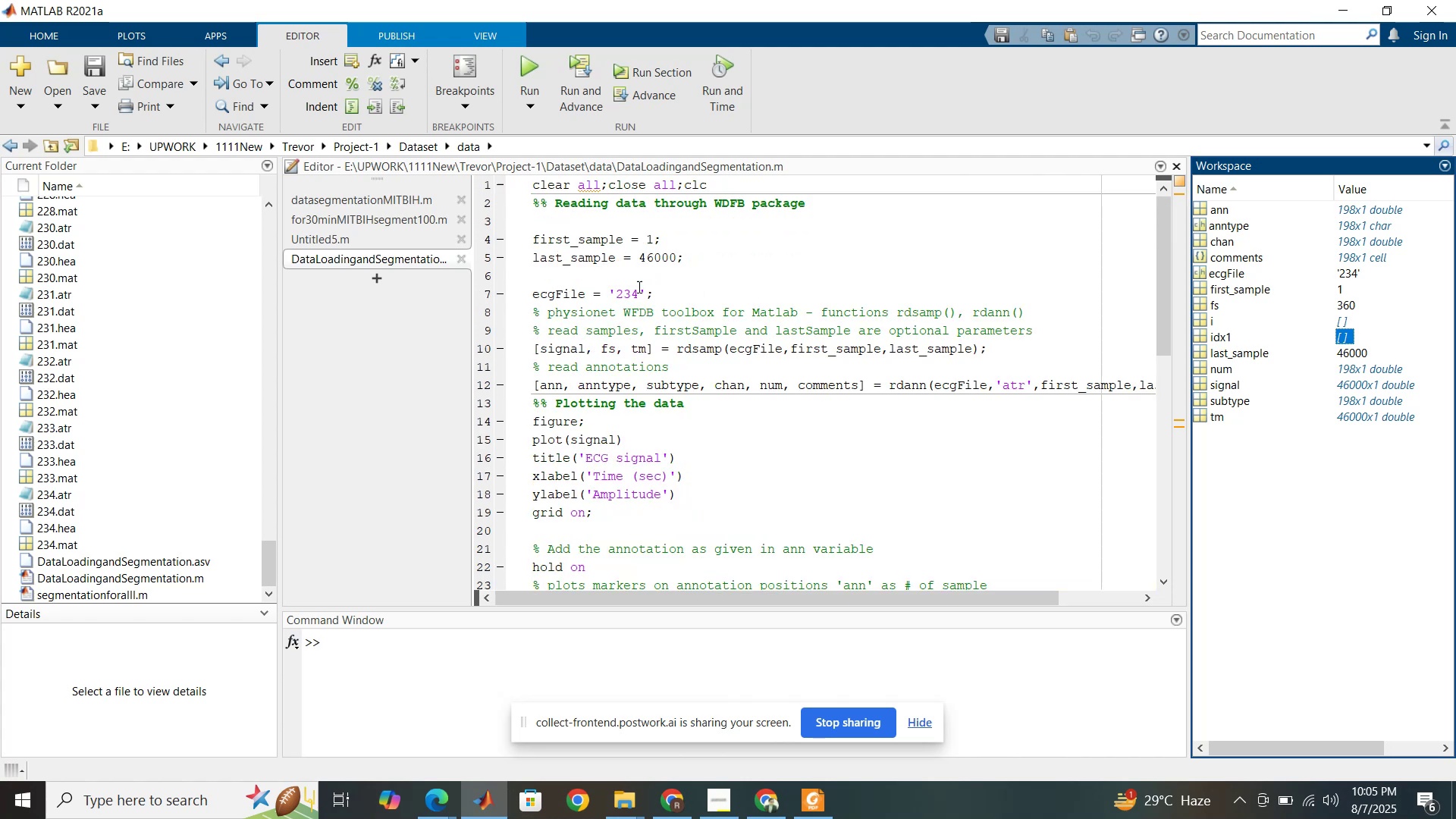 
left_click_drag(start_coordinate=[638, 292], to_coordinate=[615, 290])
 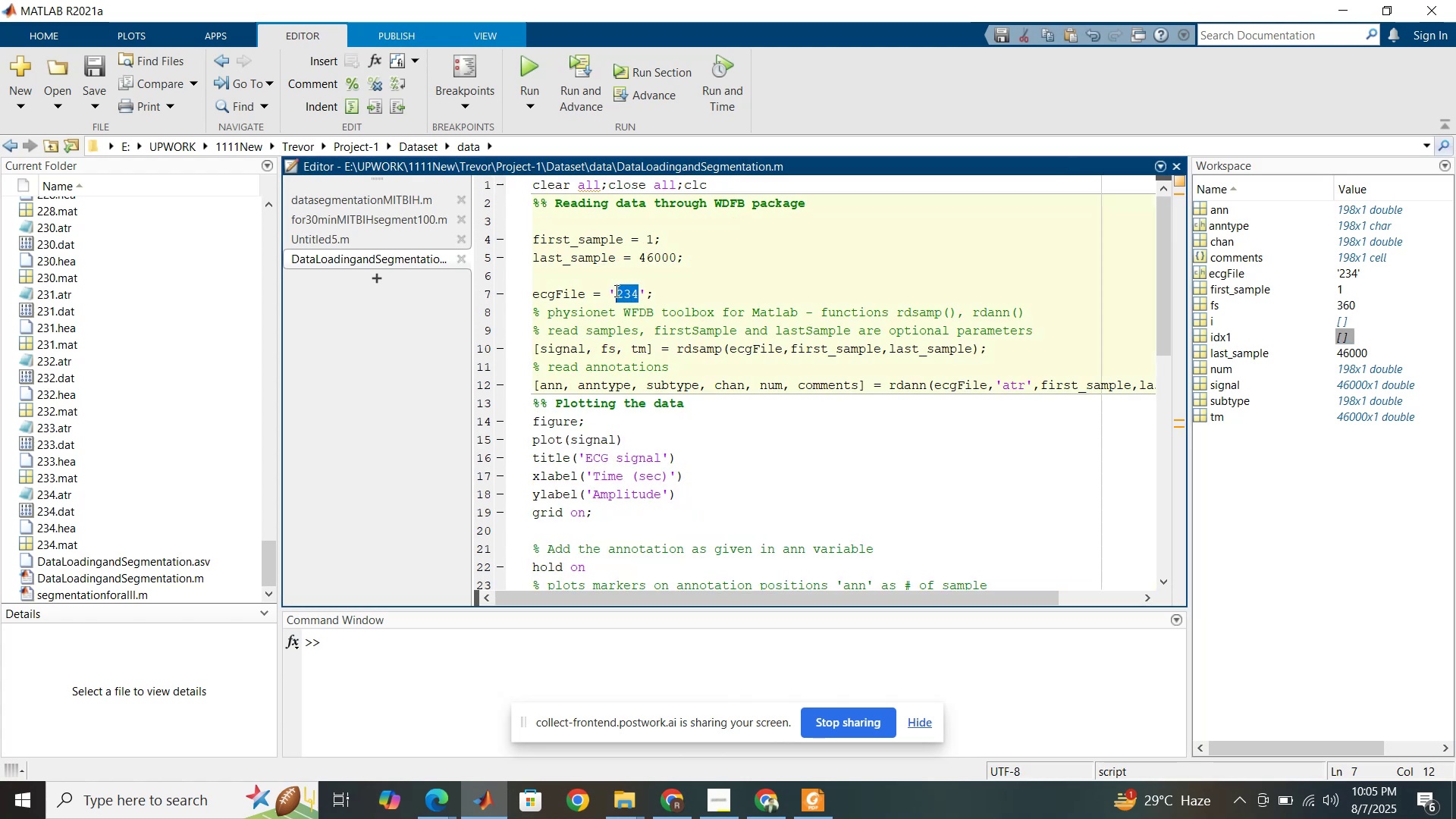 
key(Numpad1)
 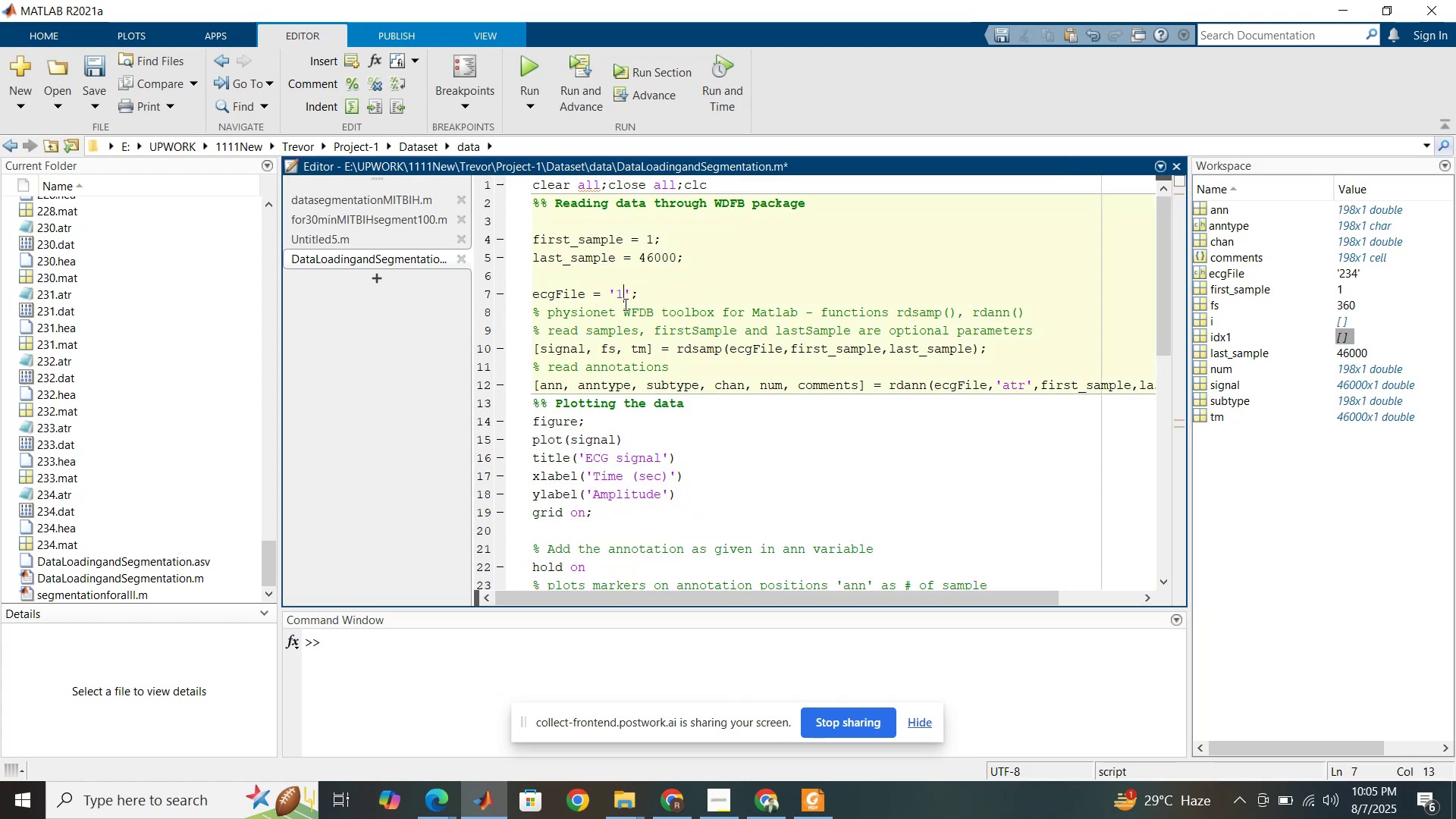 
key(Numpad0)
 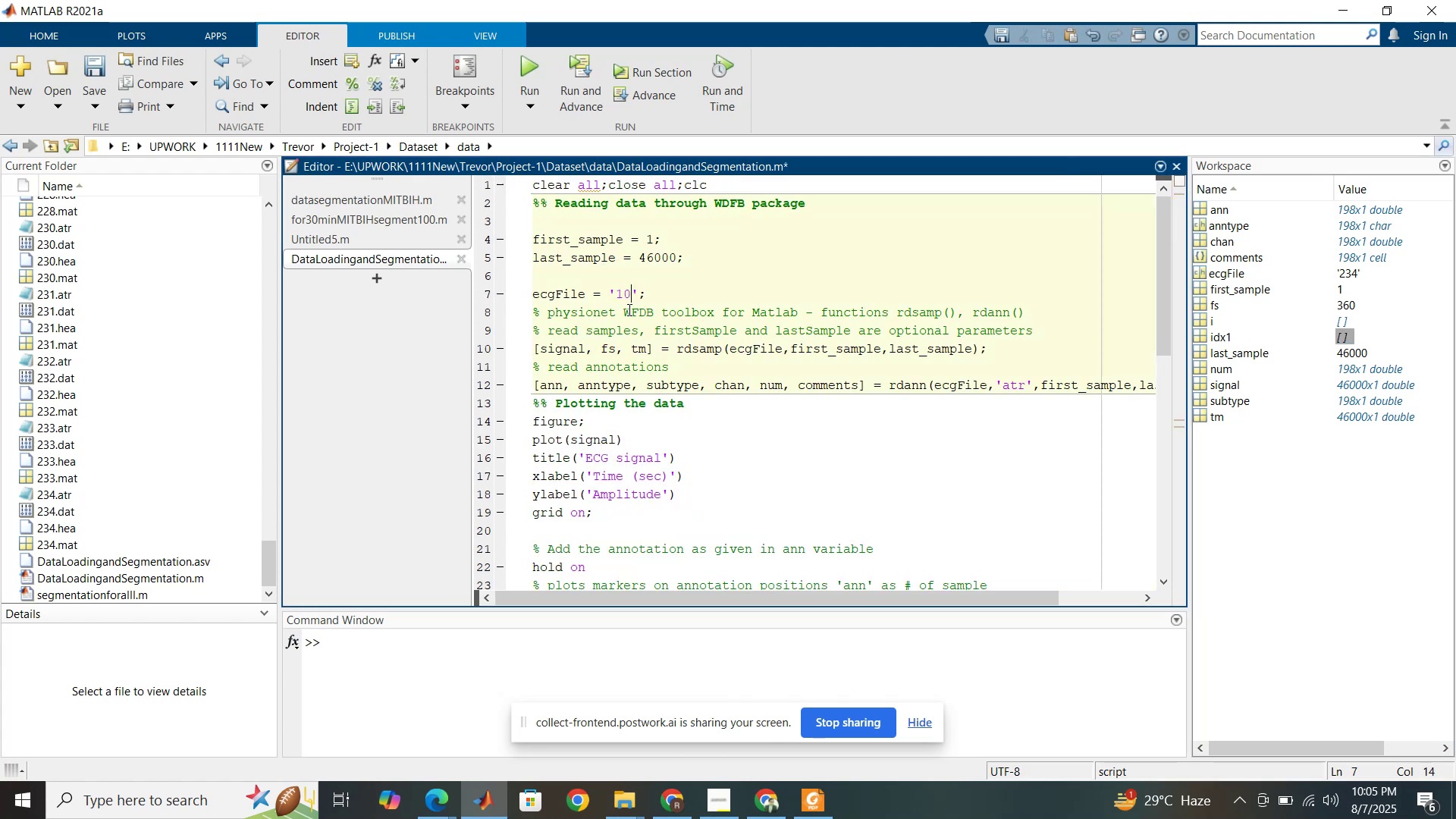 
key(Numpad0)
 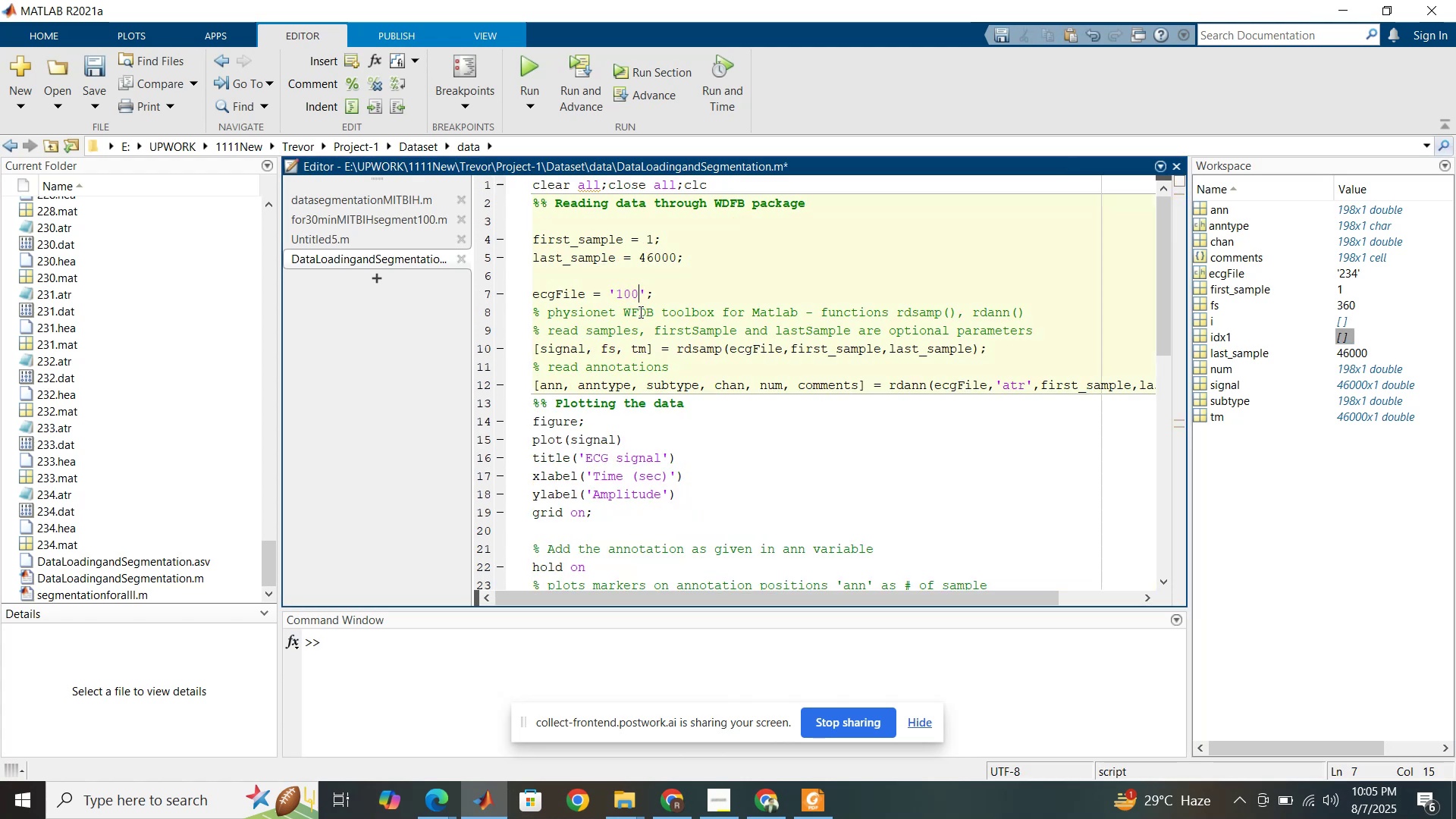 
left_click([639, 312])
 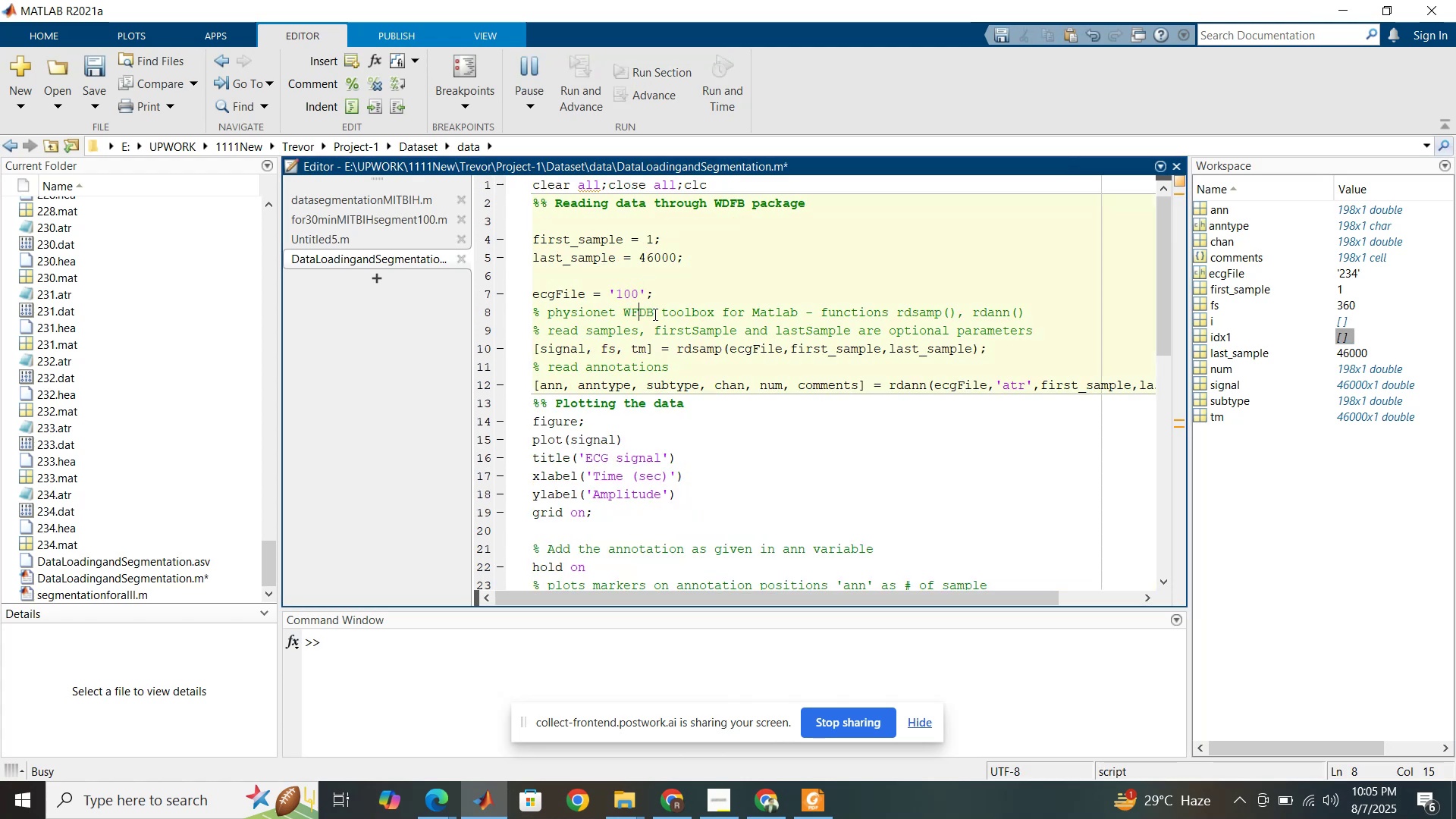 
scroll: coordinate [658, 309], scroll_direction: down, amount: 2.0
 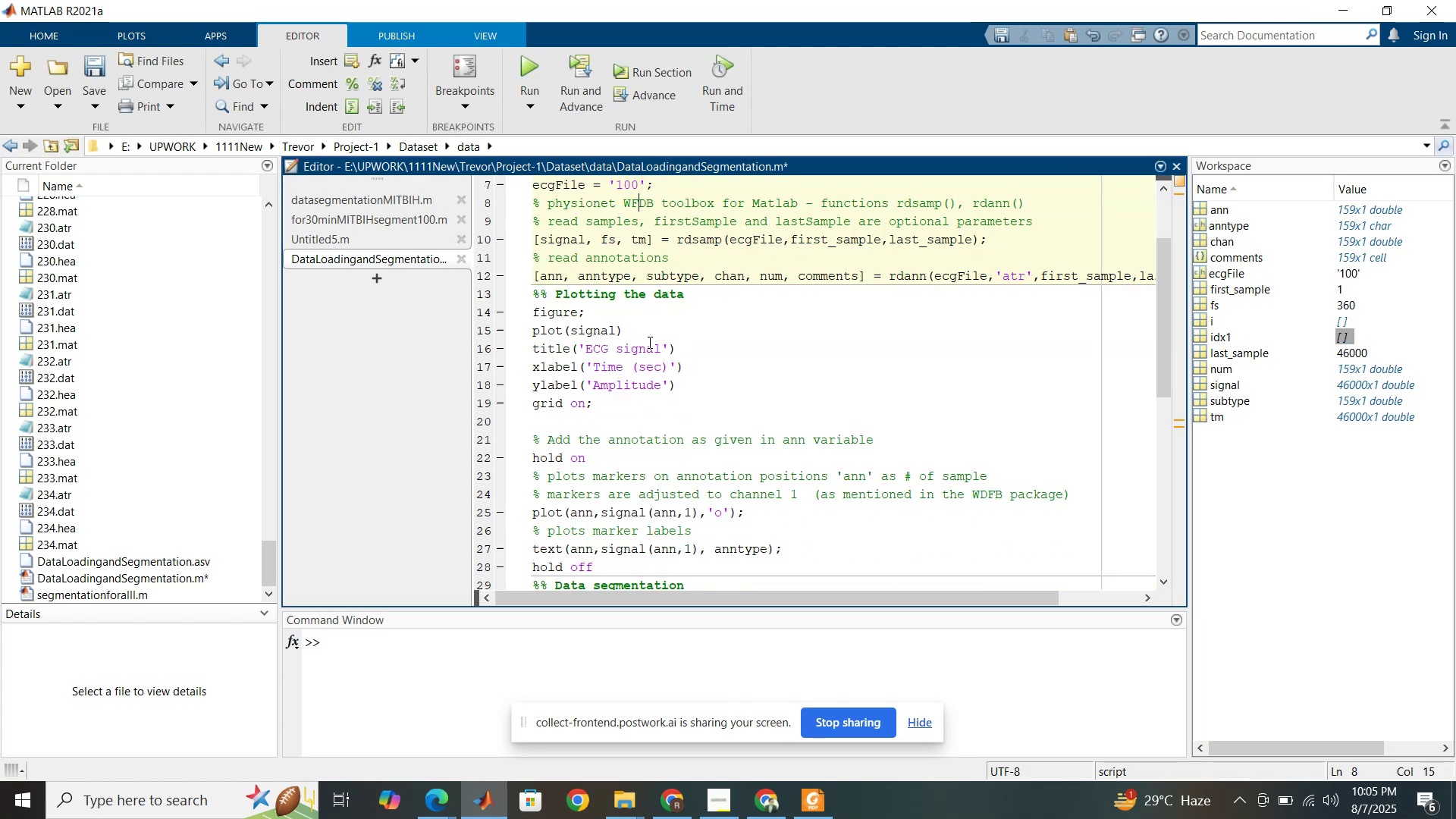 
left_click([648, 350])
 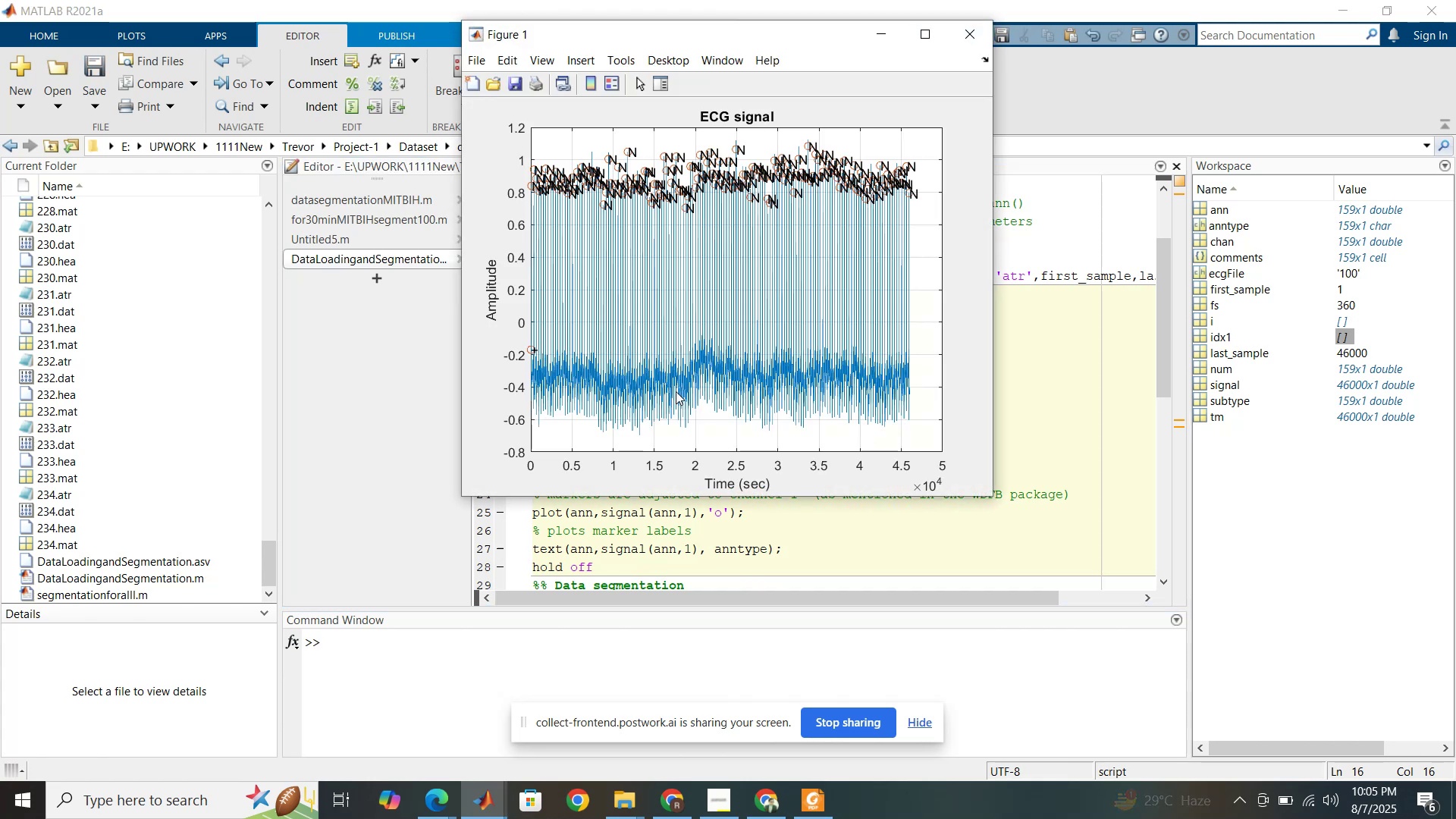 
left_click([1017, 433])
 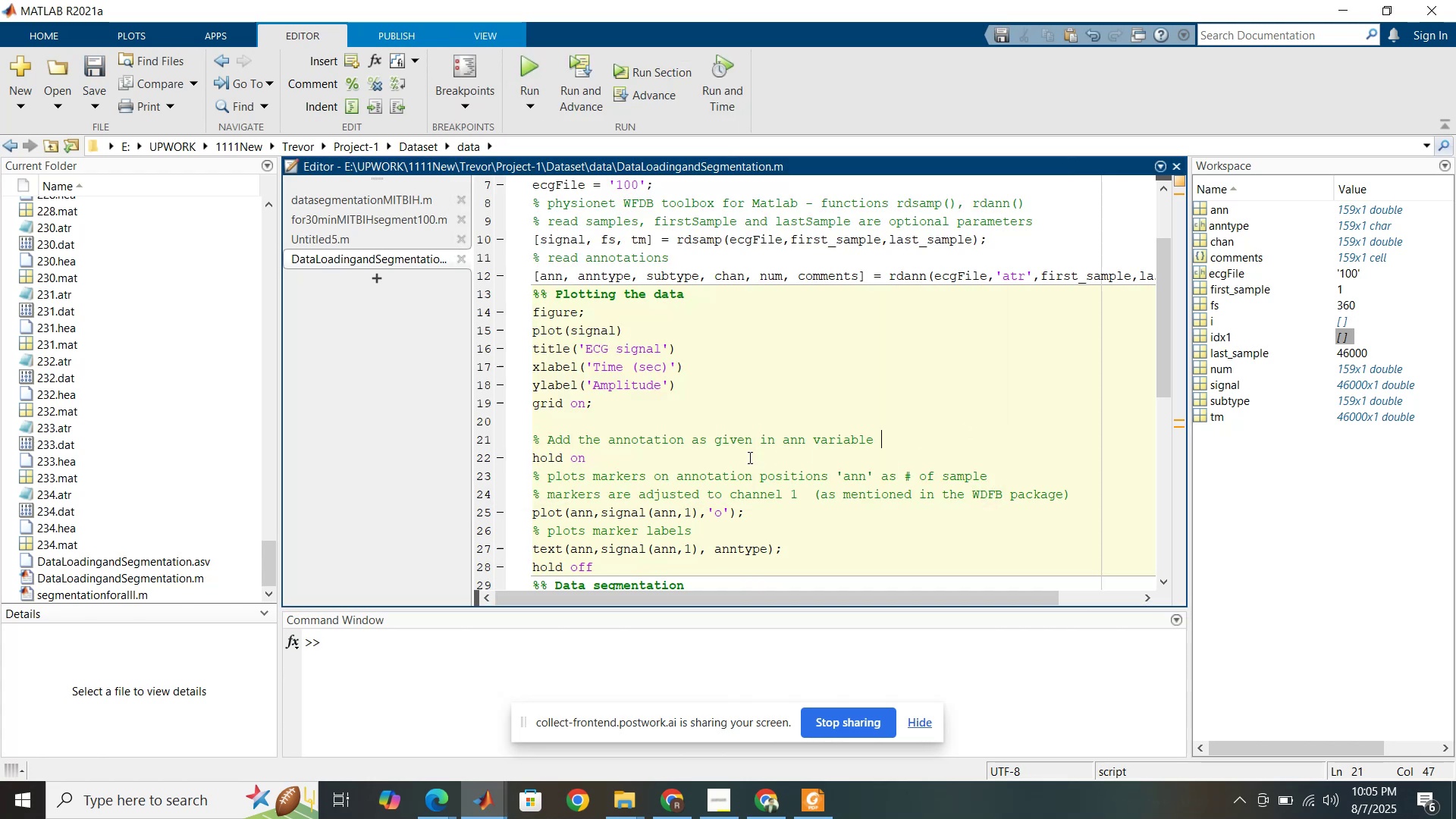 
scroll: coordinate [710, 444], scroll_direction: down, amount: 6.0
 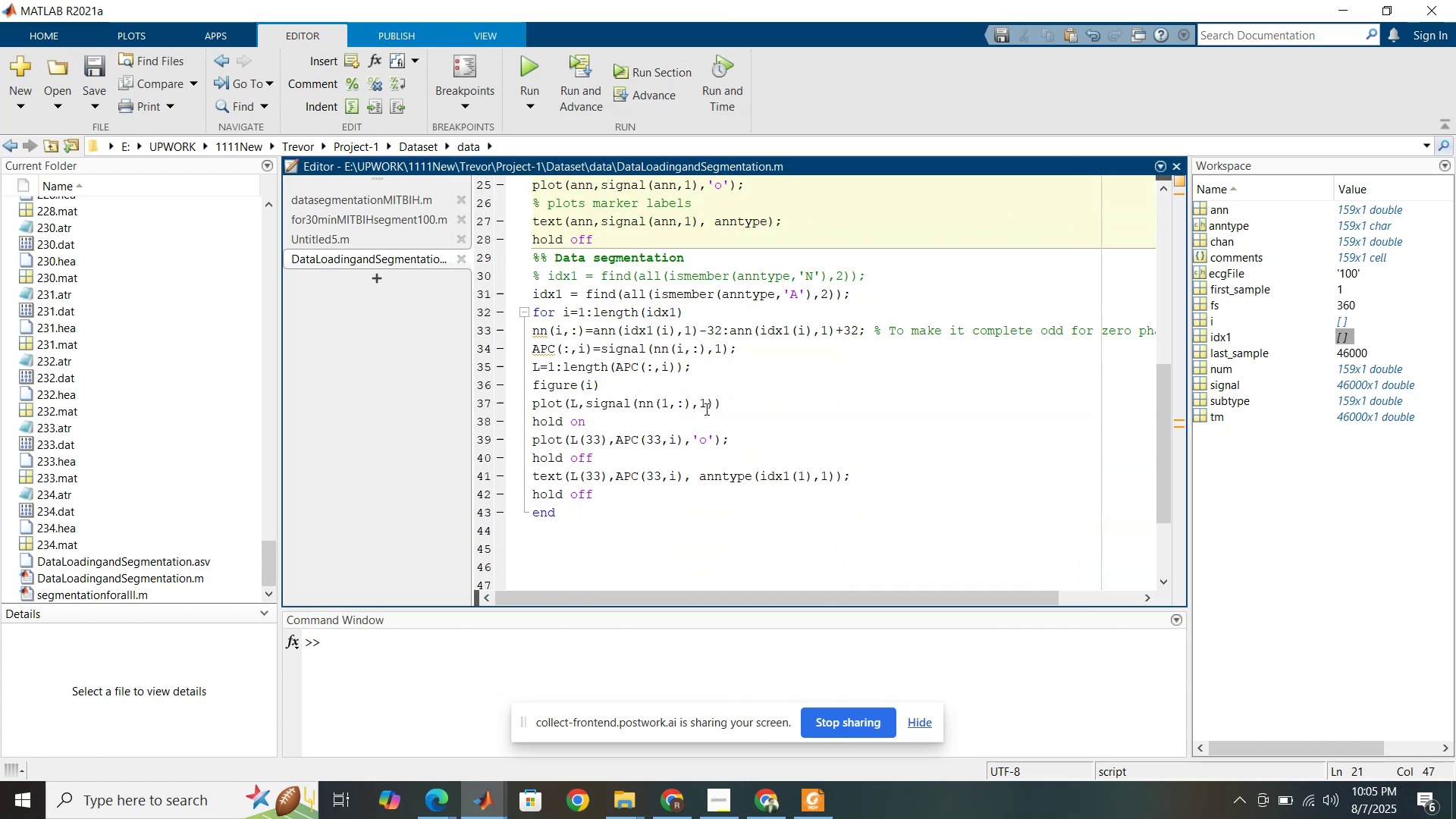 
left_click([706, 403])
 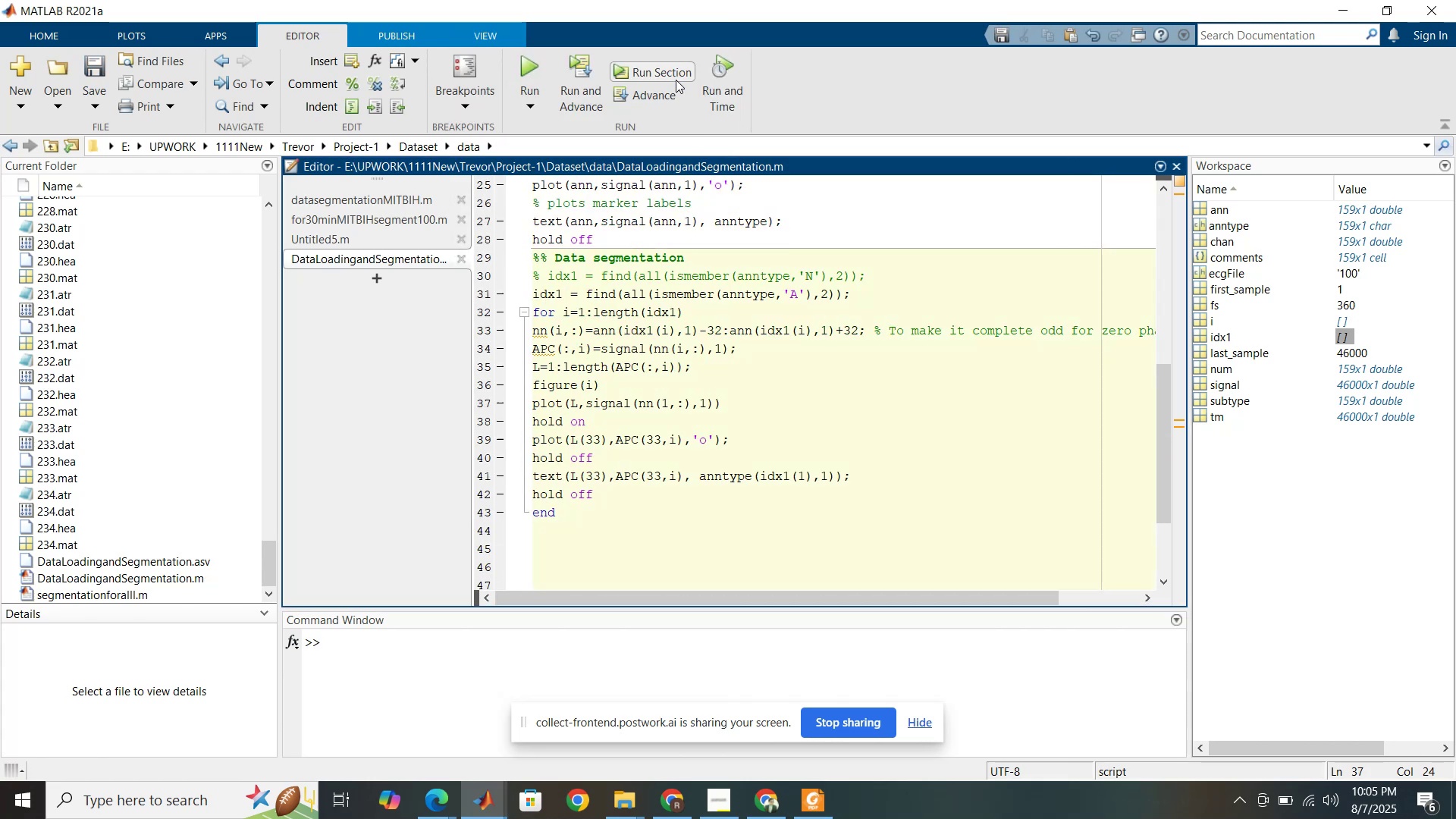 
left_click([656, 71])
 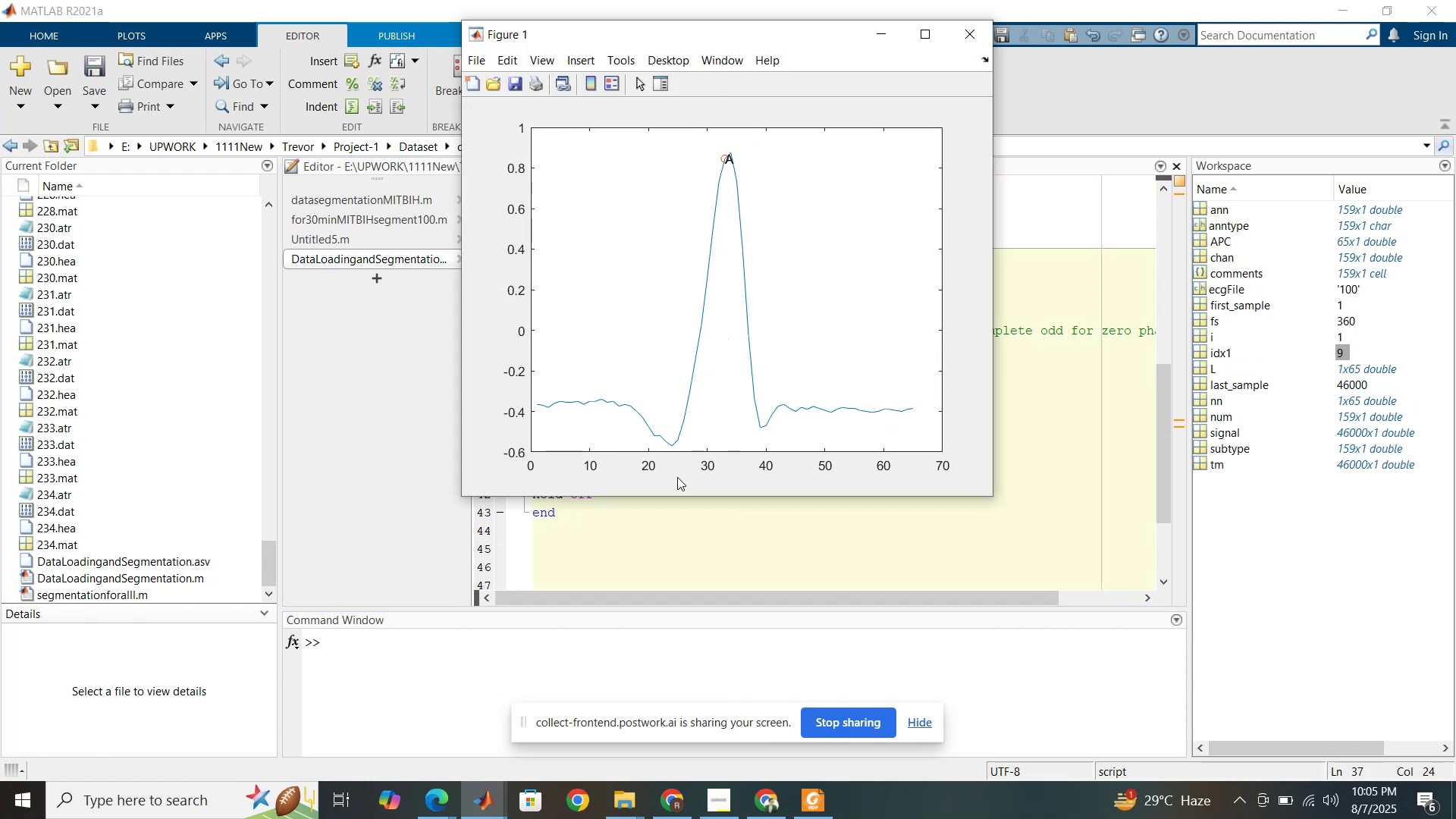 
left_click([488, 794])
 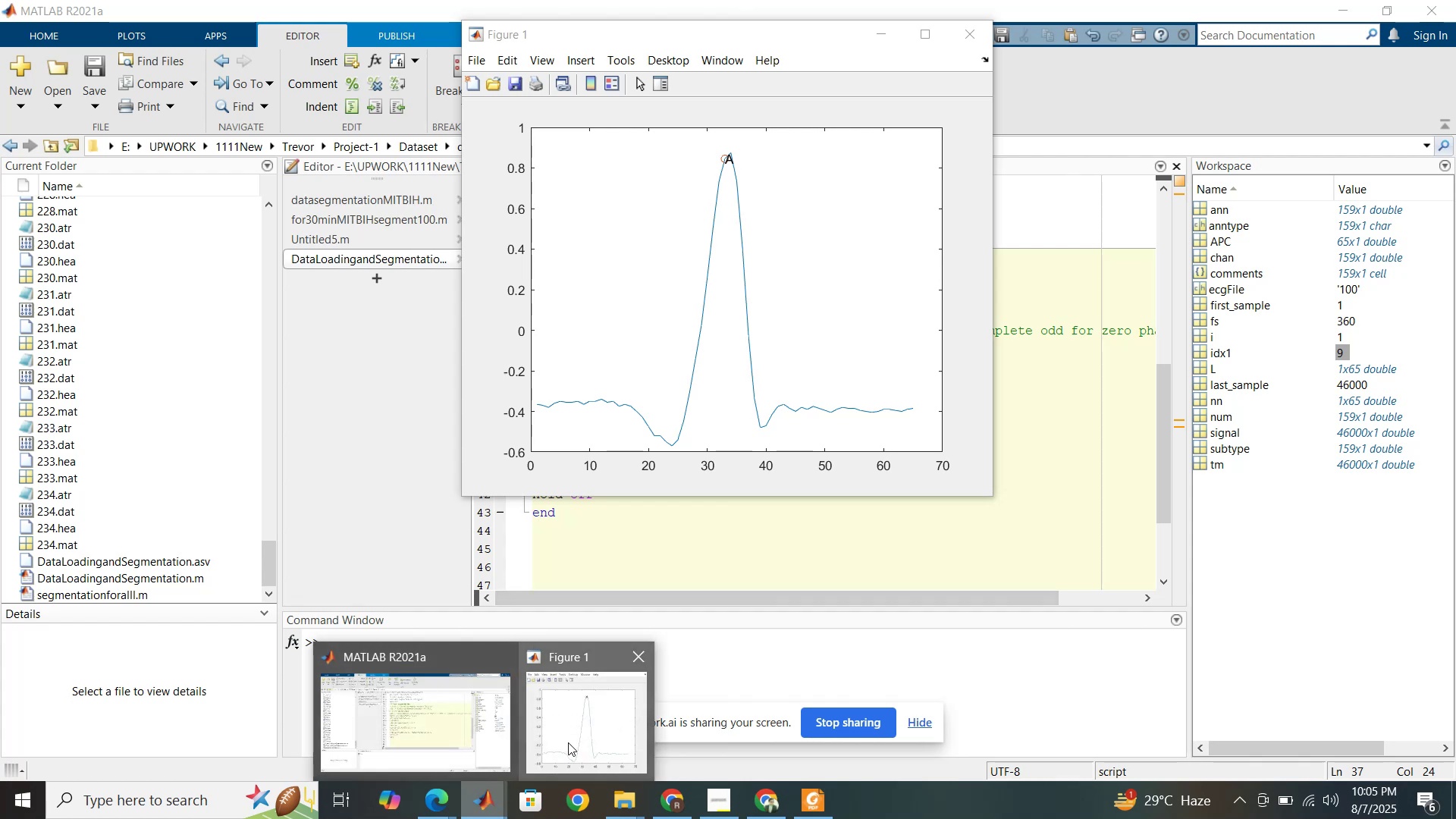 
left_click([568, 742])
 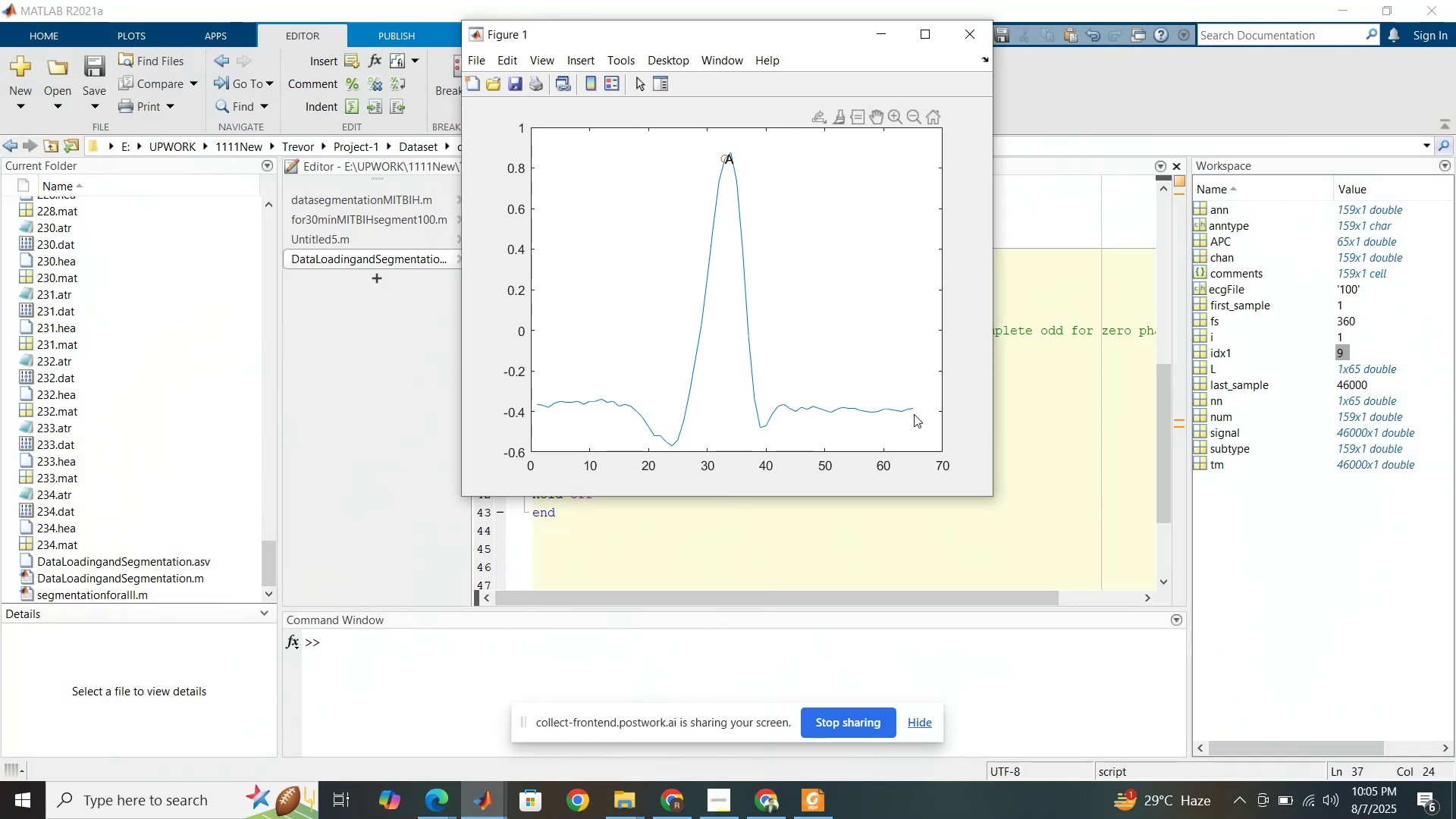 
wait(5.57)
 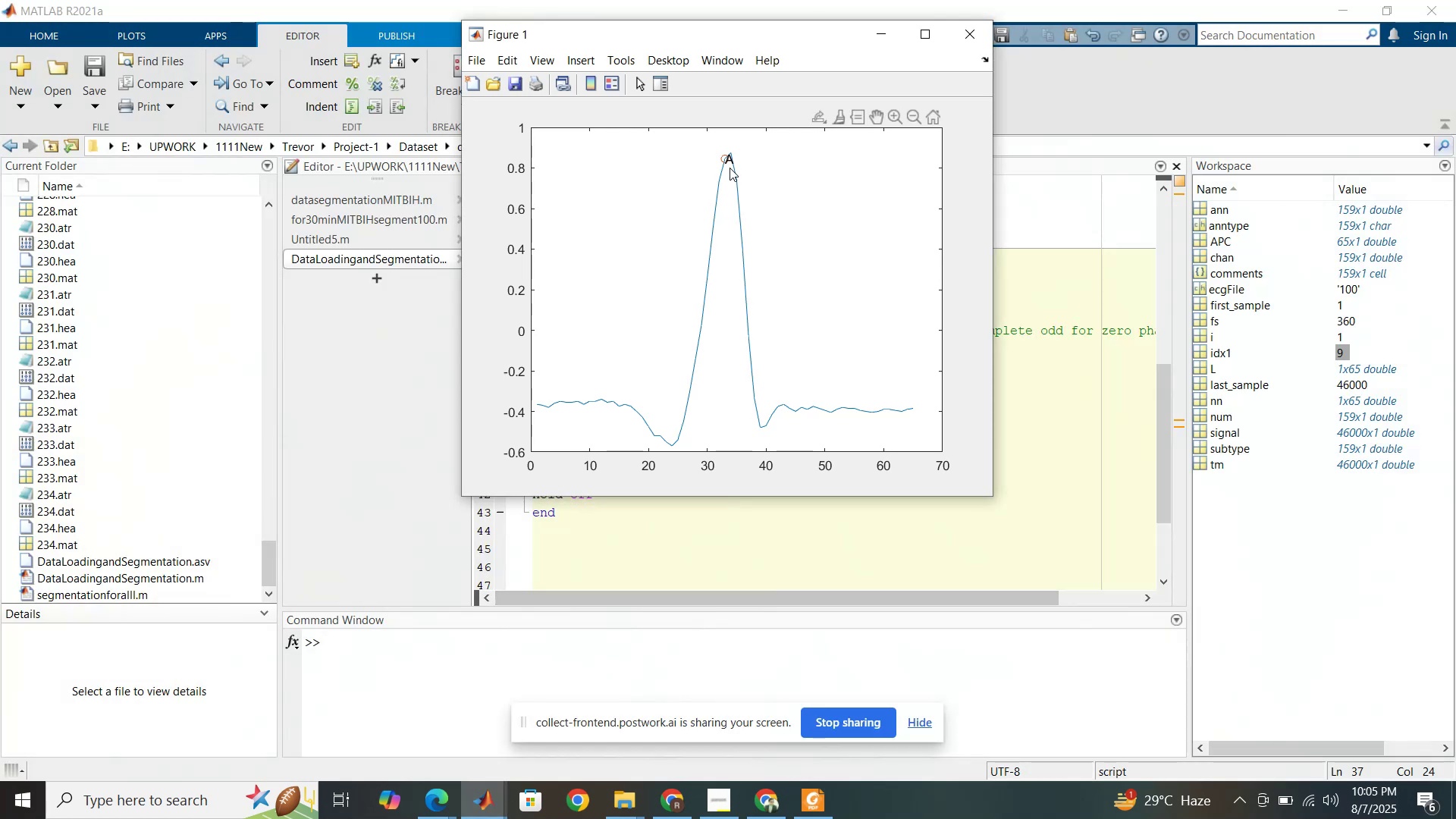 
left_click([1034, 438])
 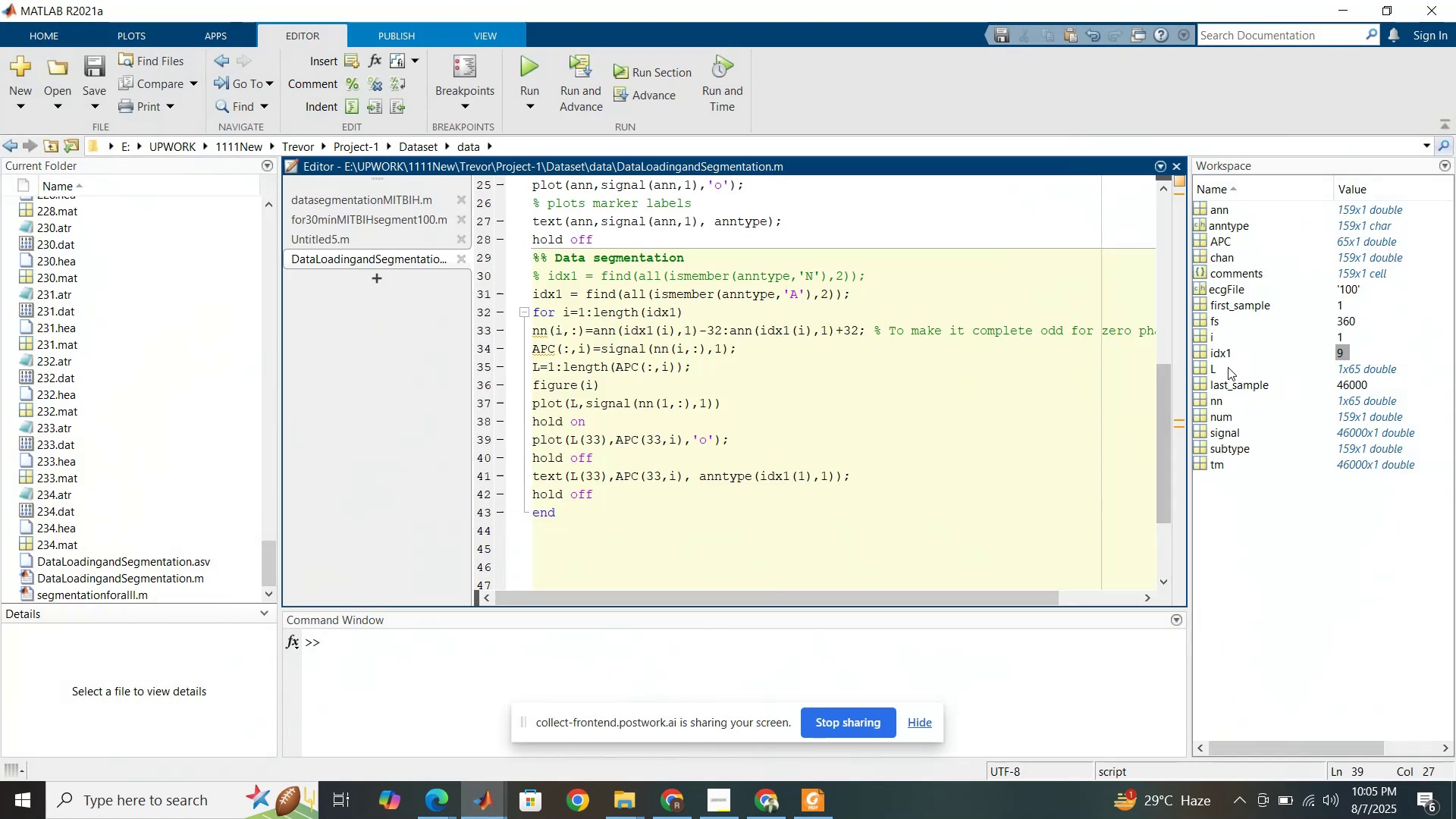 
left_click([1224, 355])
 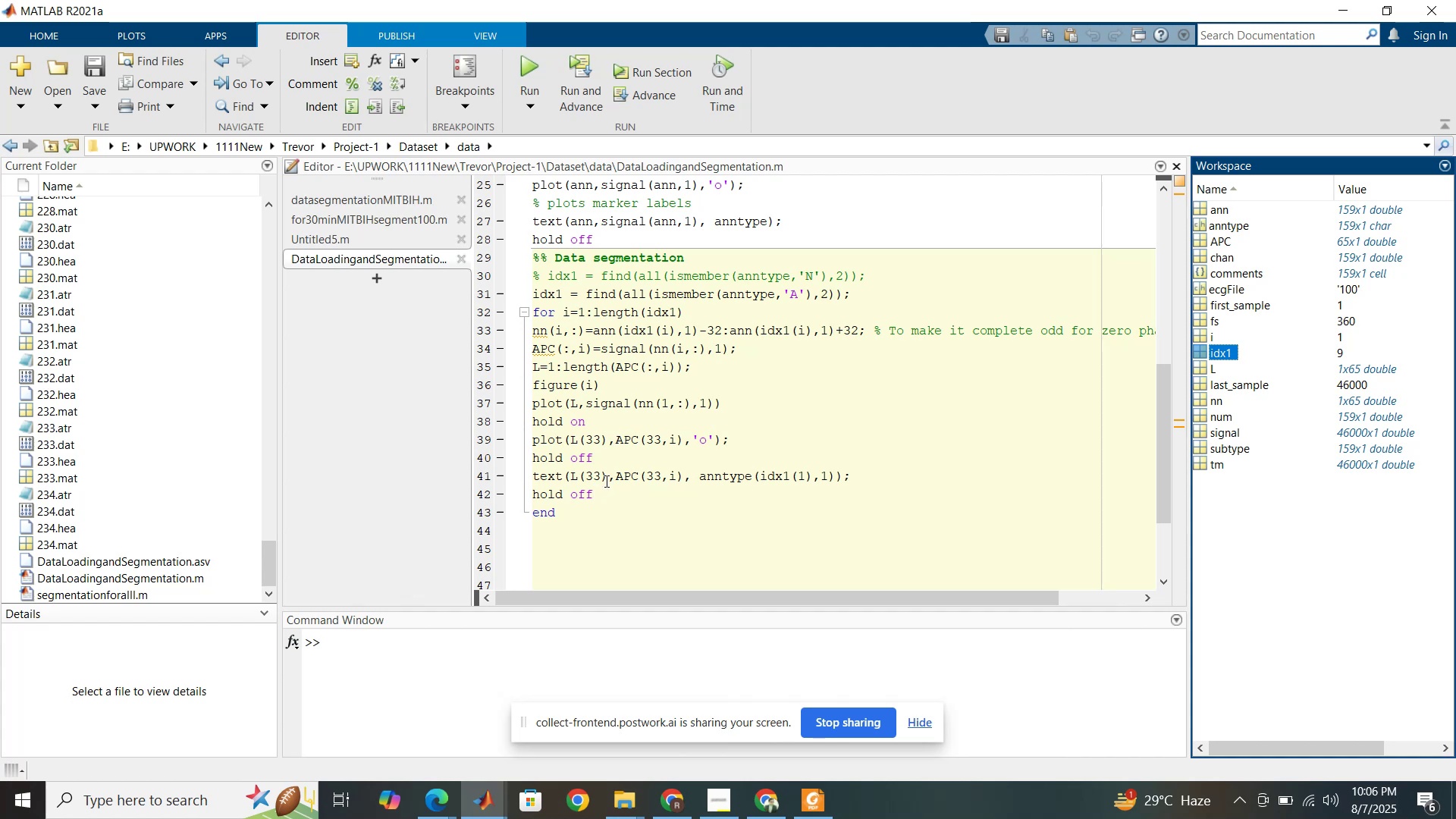 
wait(21.38)
 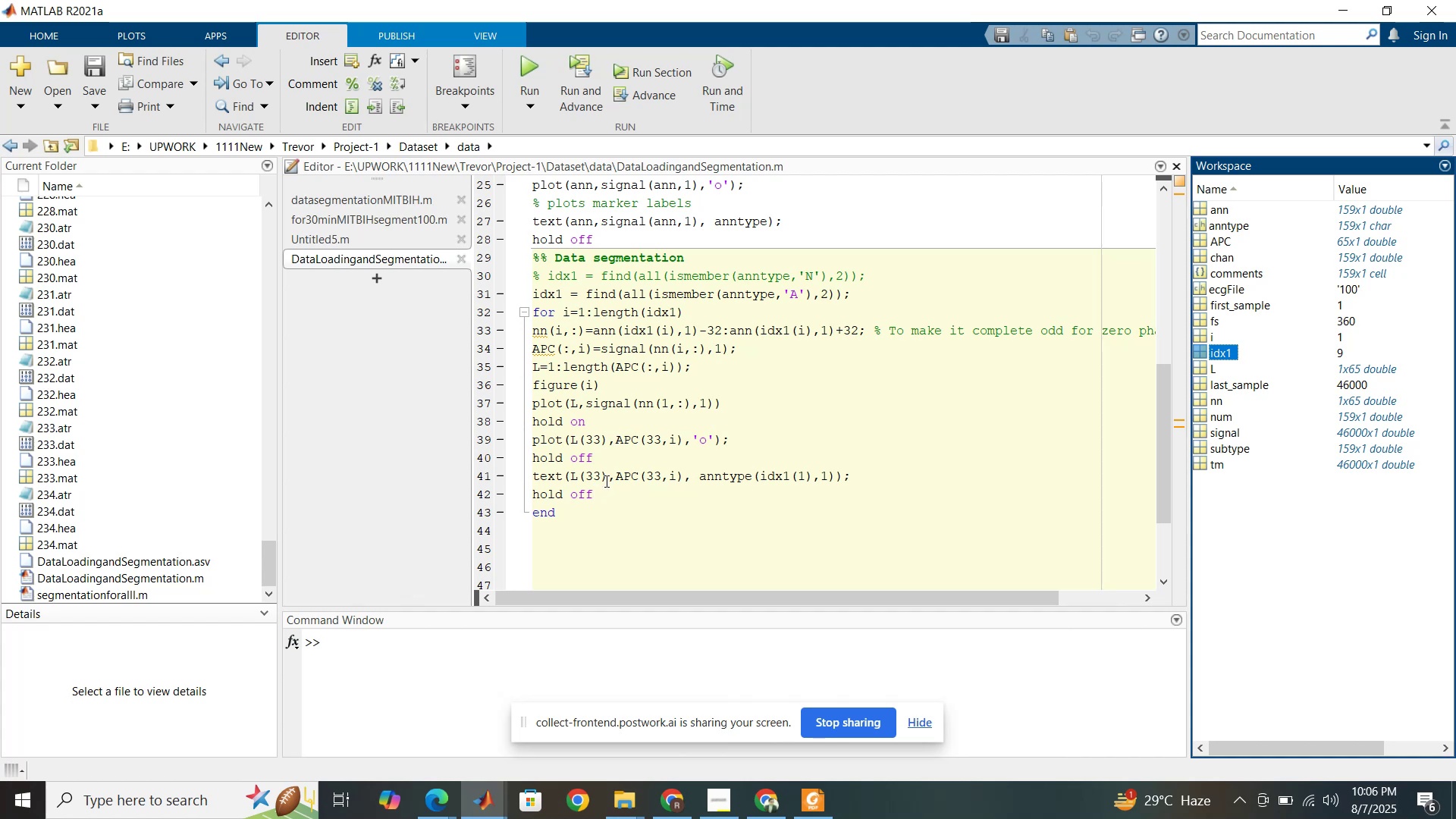 
left_click([566, 278])
 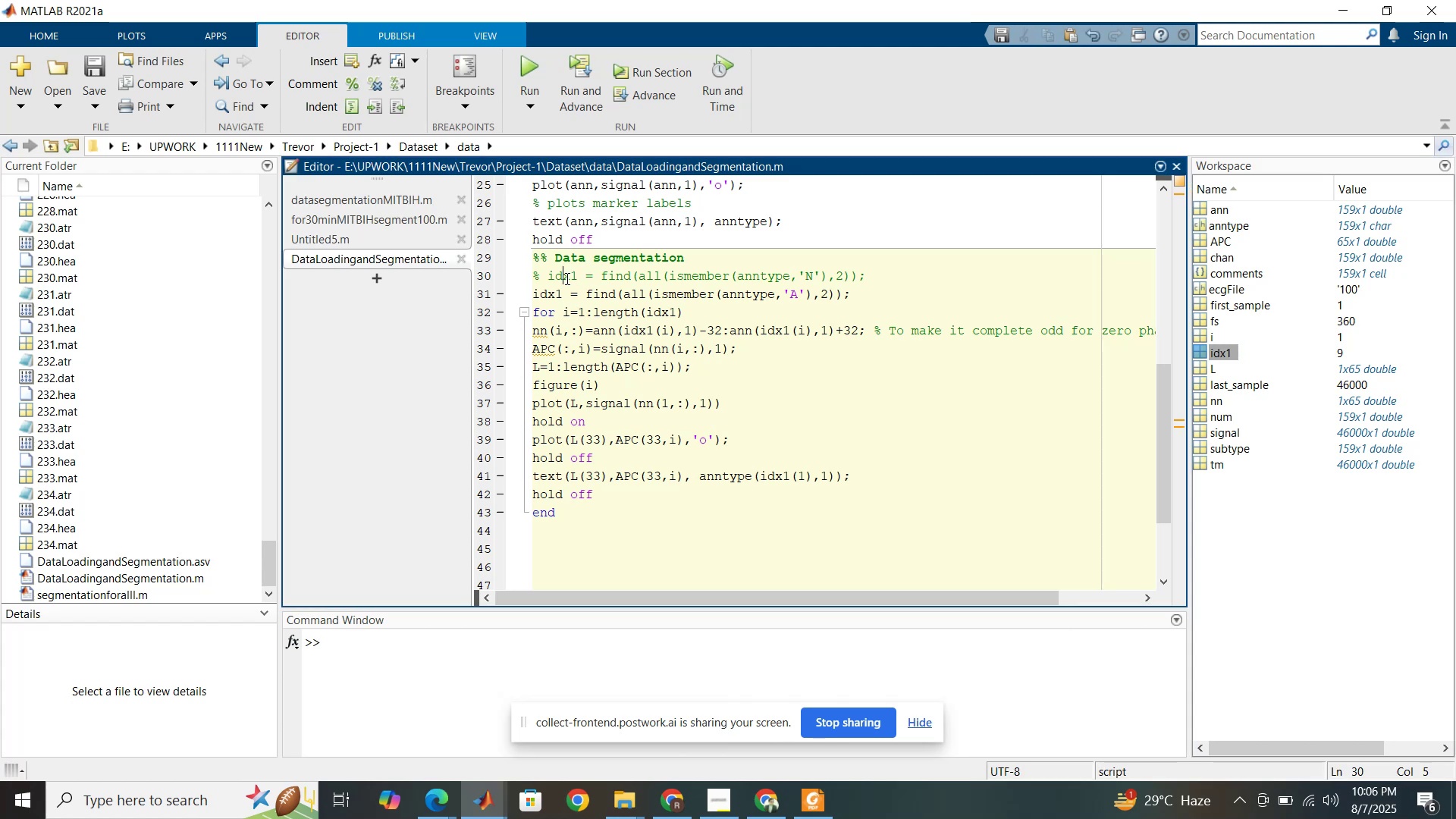 
key(Control+T)
 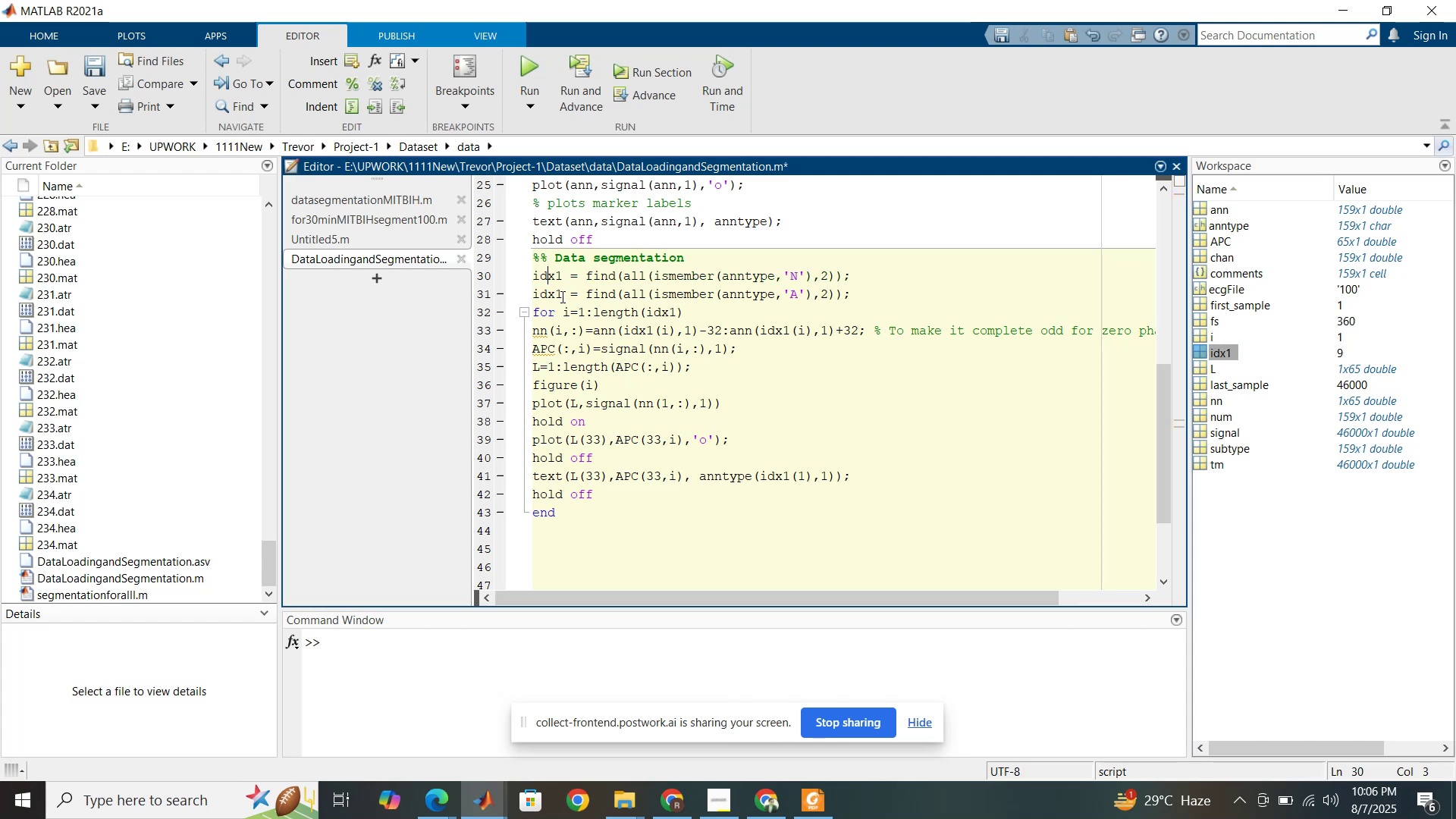 
left_click([561, 297])
 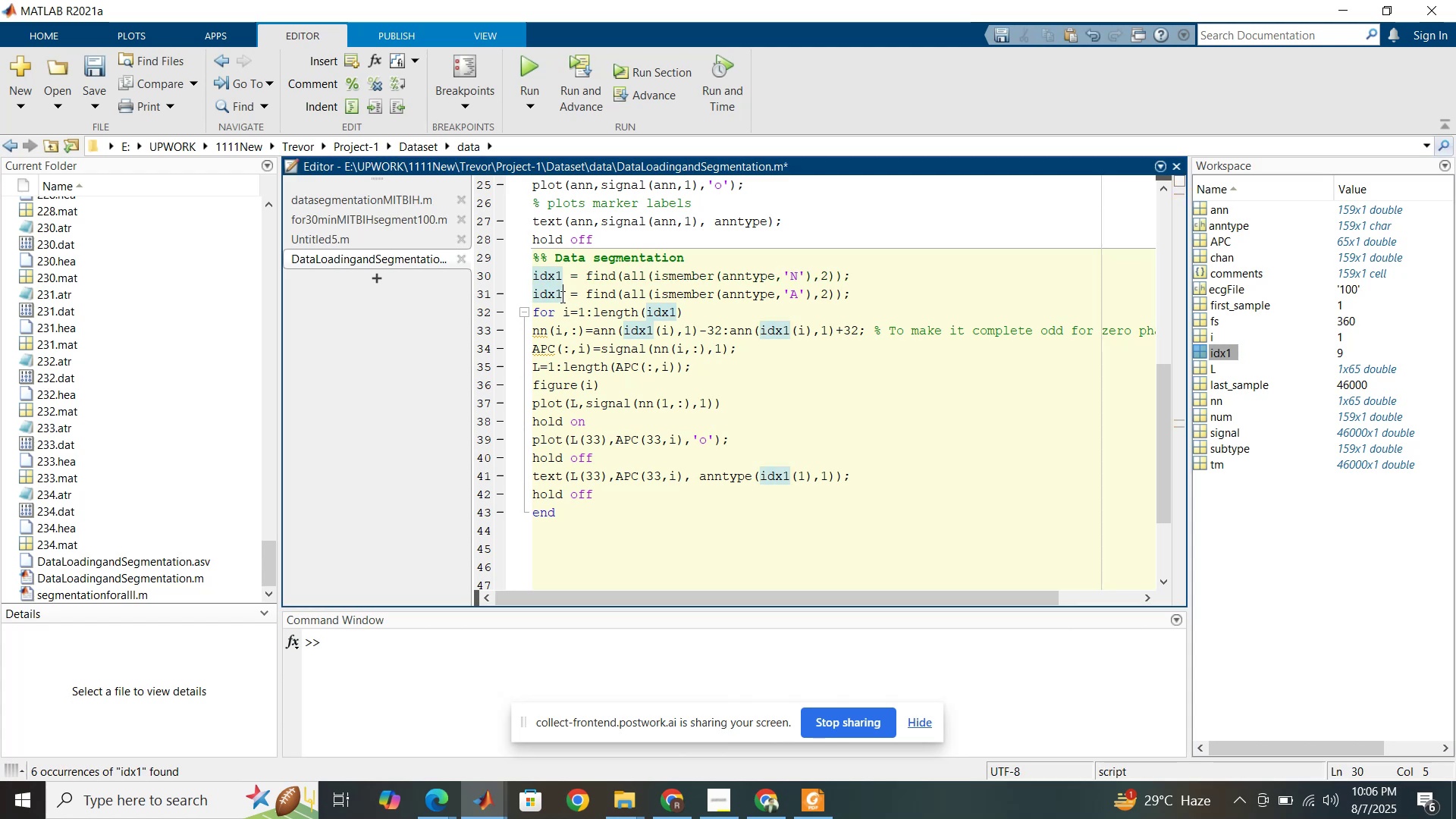 
key(Control+R)
 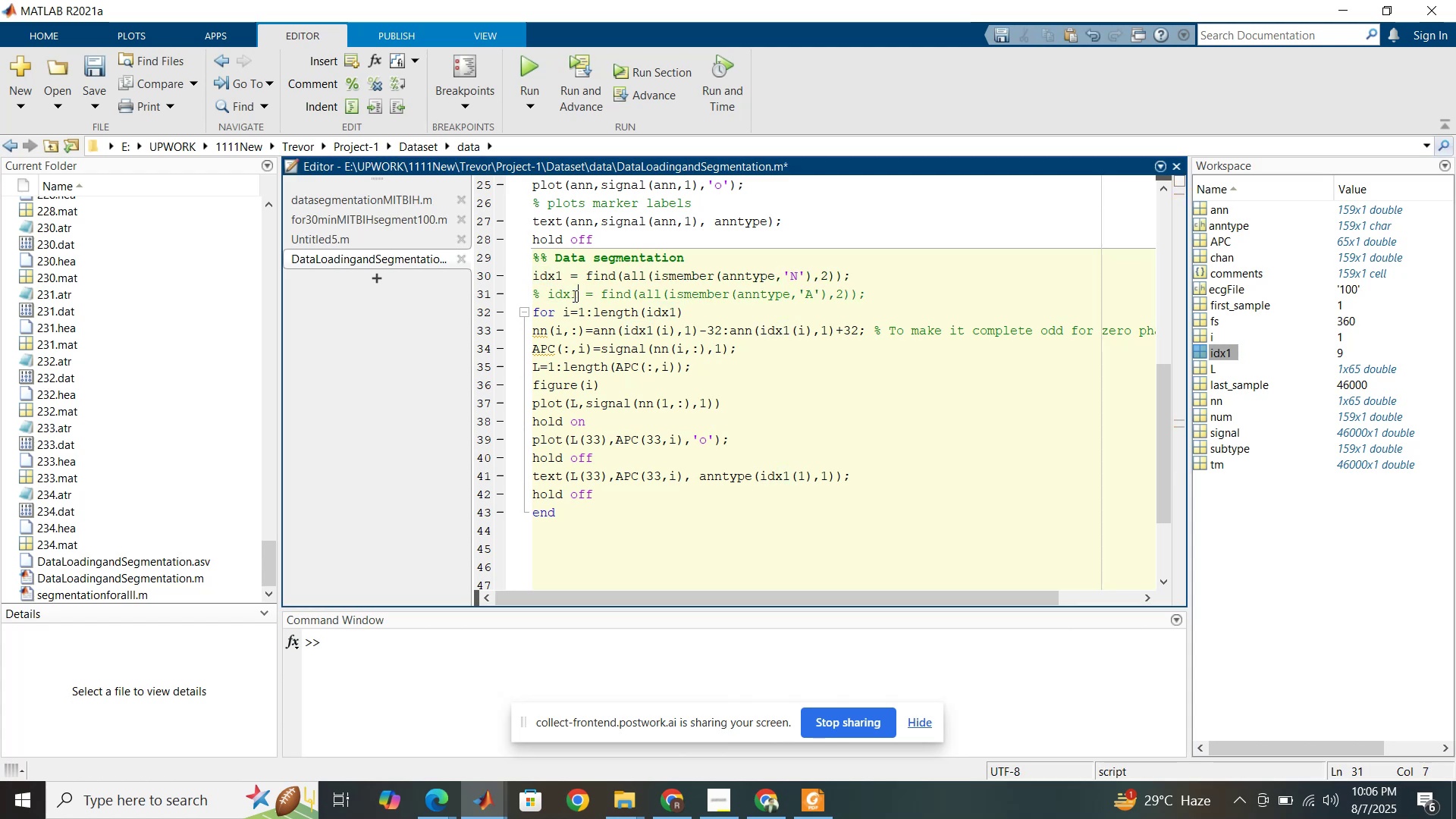 
left_click([574, 296])
 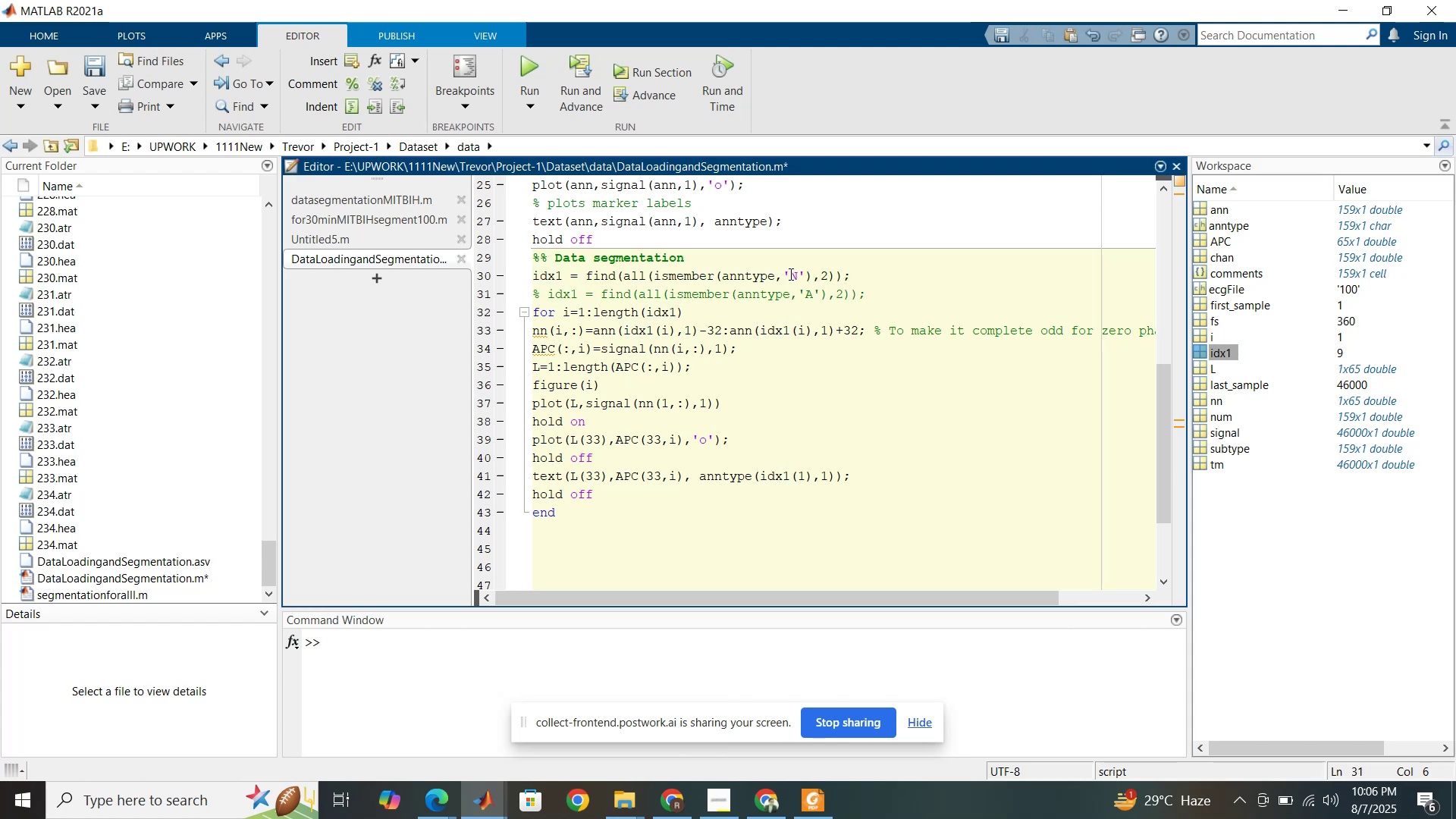 
left_click_drag(start_coordinate=[779, 275], to_coordinate=[809, 276])
 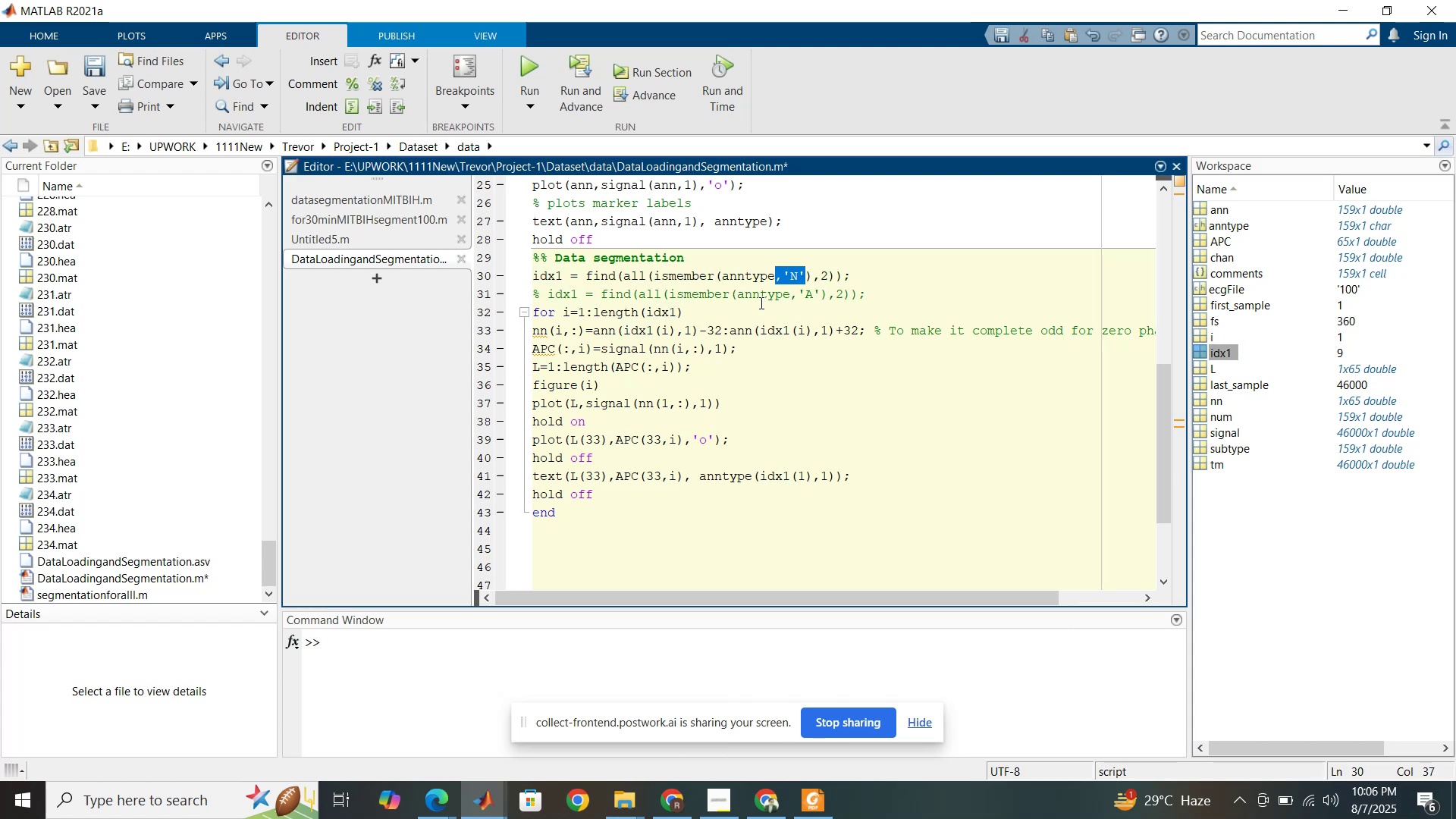 
left_click([760, 303])
 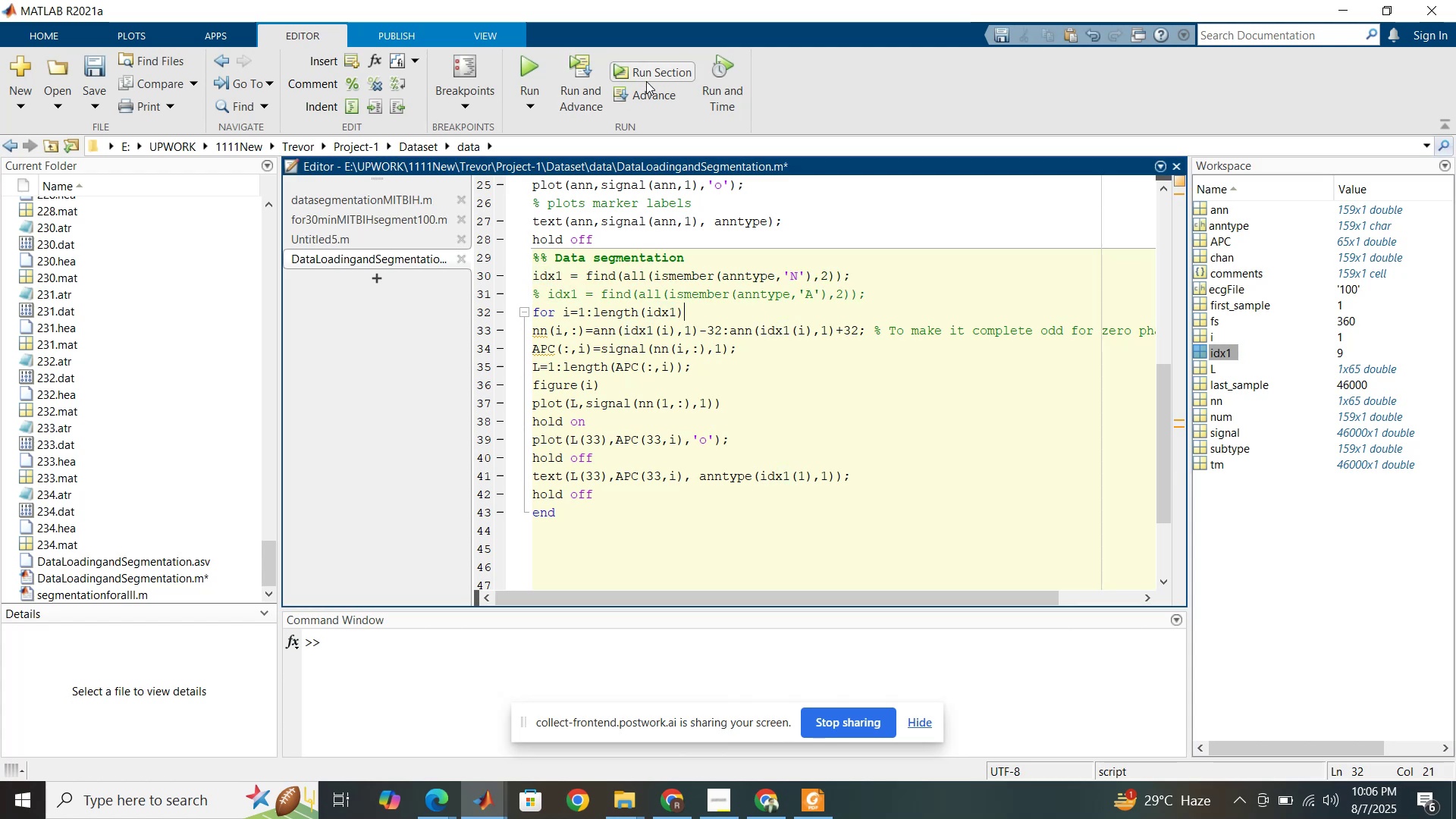 
left_click([648, 80])
 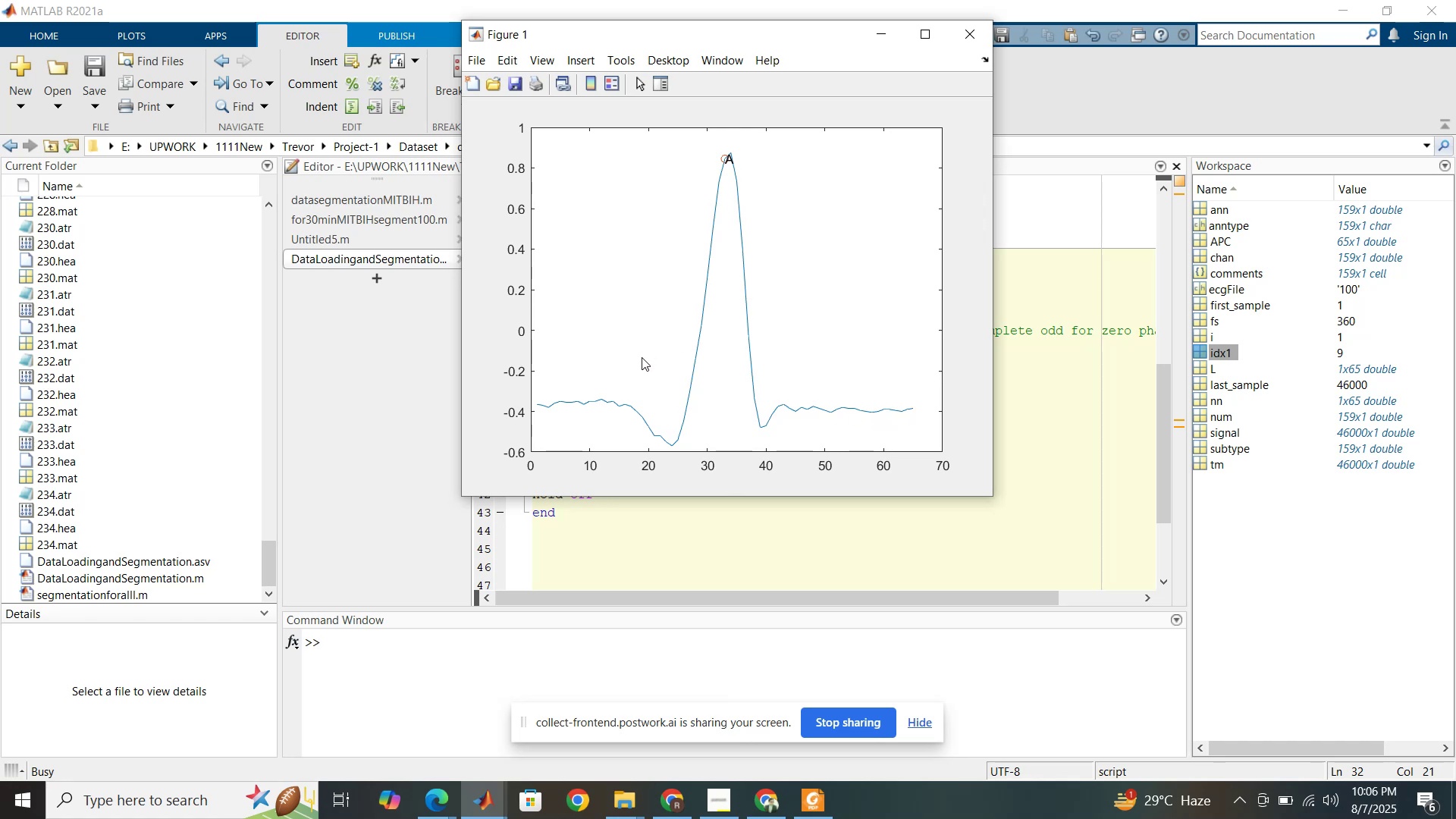 
wait(7.14)
 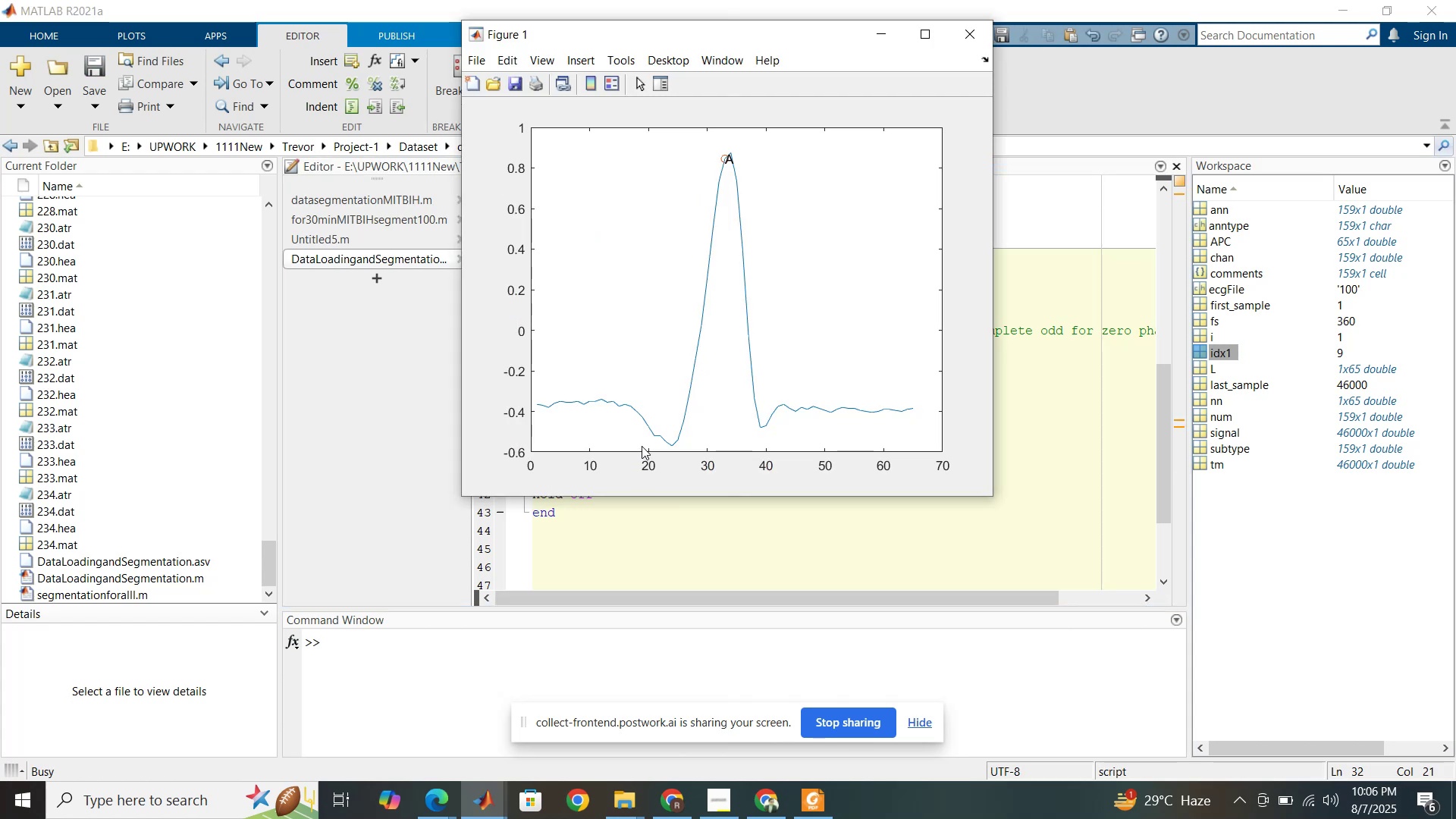 
left_click([1054, 485])
 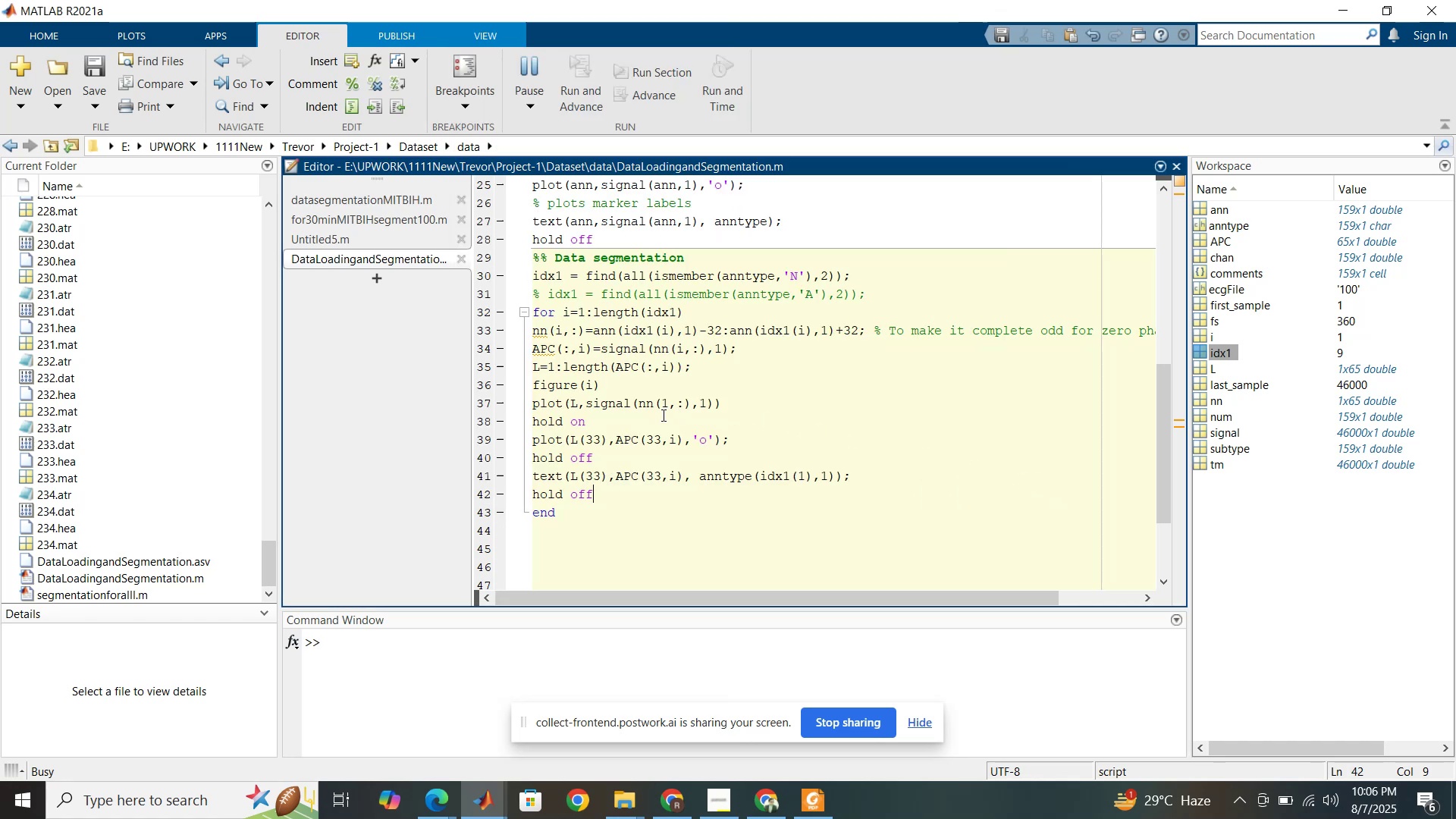 
left_click([662, 415])
 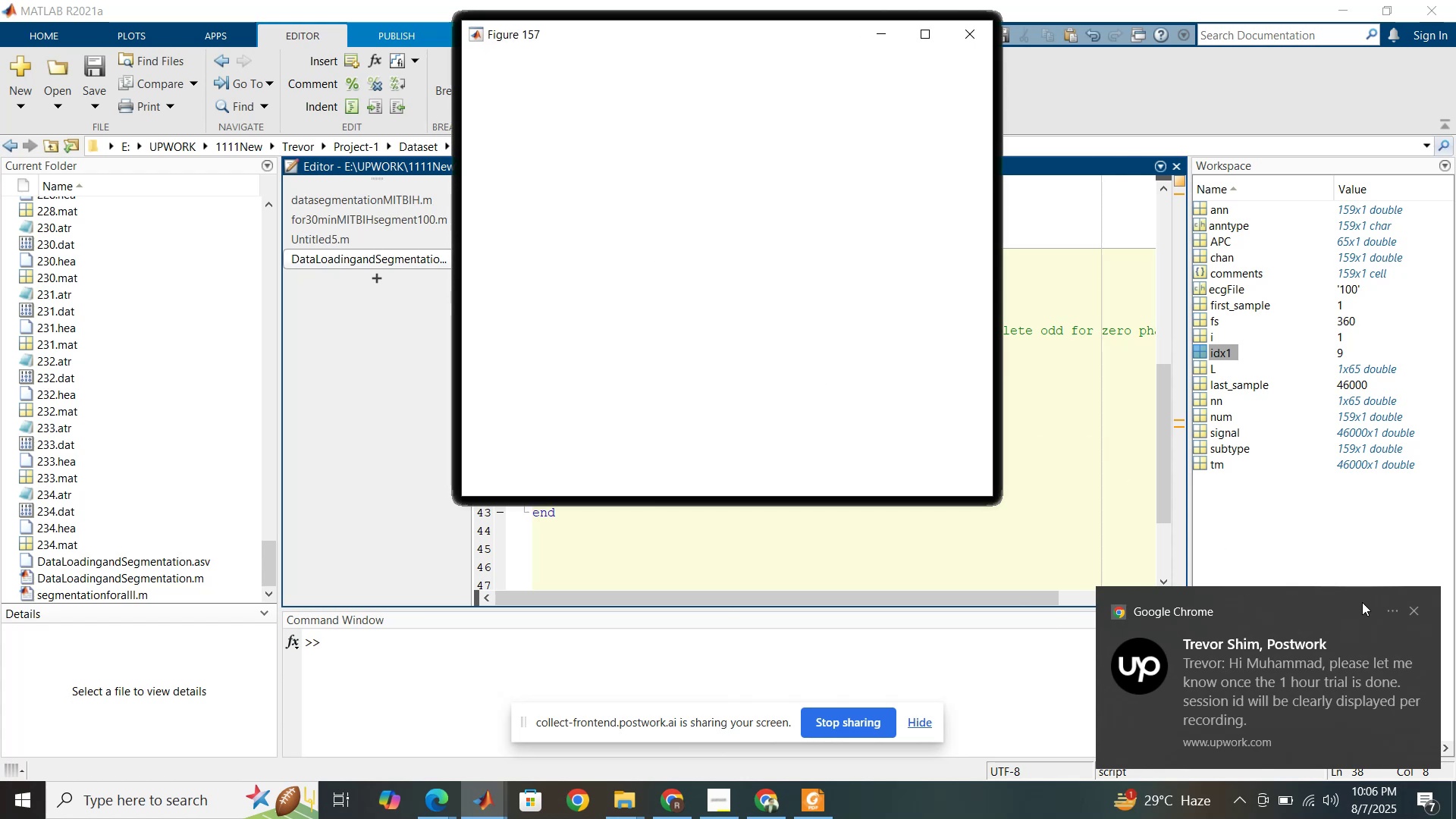 
wait(20.63)
 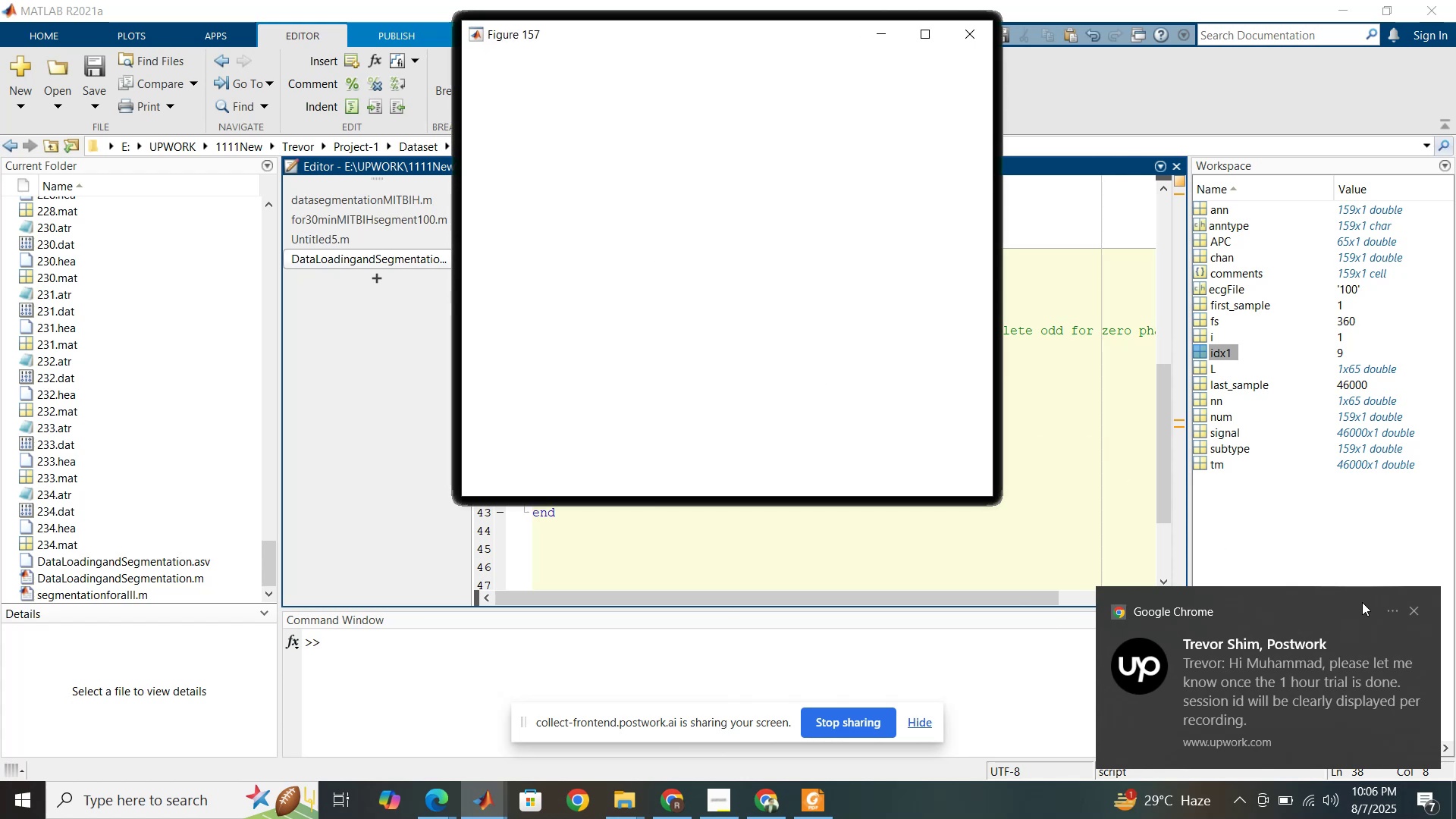 
left_click([1414, 612])
 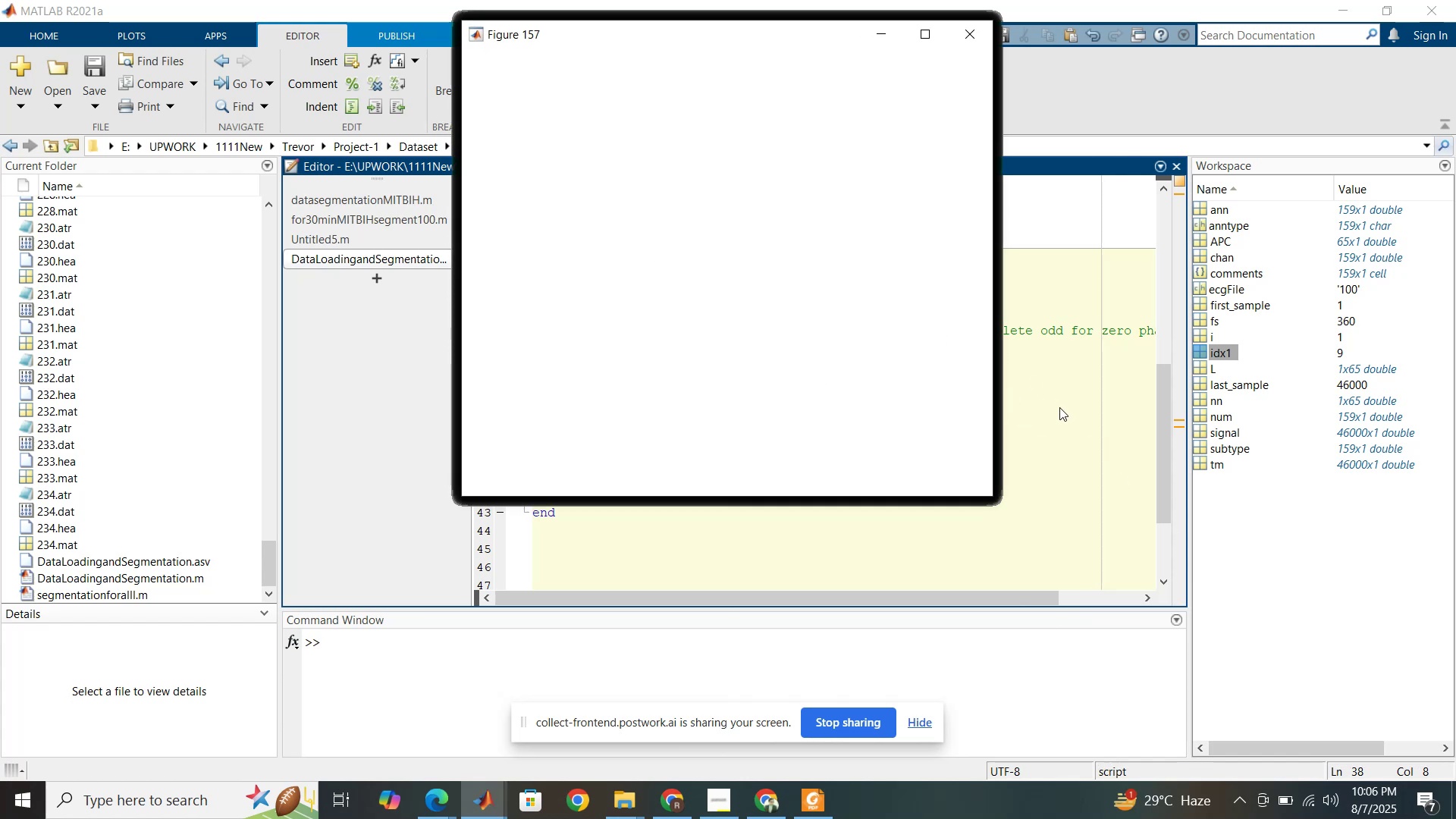 
left_click([1059, 407])
 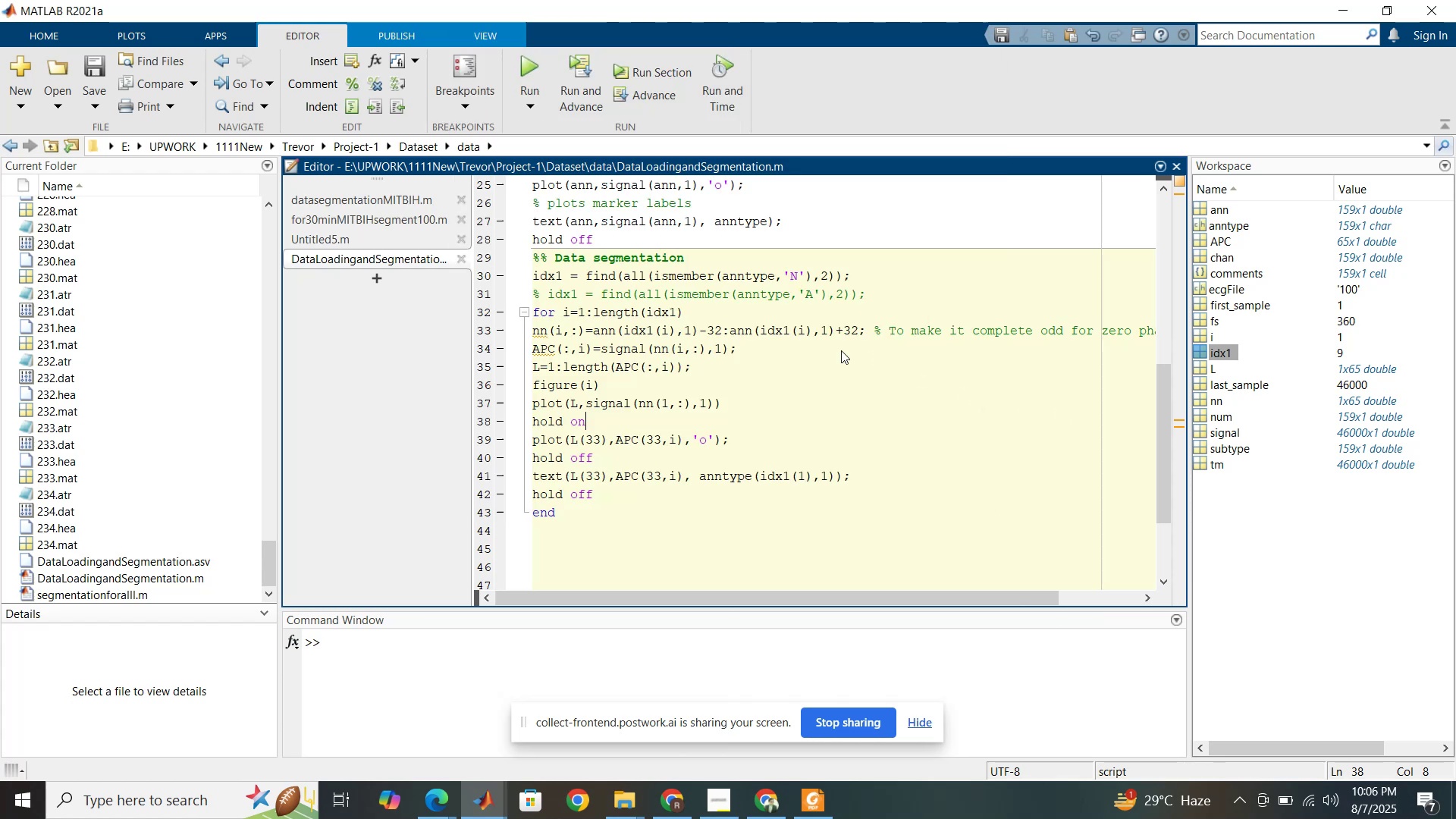 
scroll: coordinate [807, 353], scroll_direction: up, amount: 6.0
 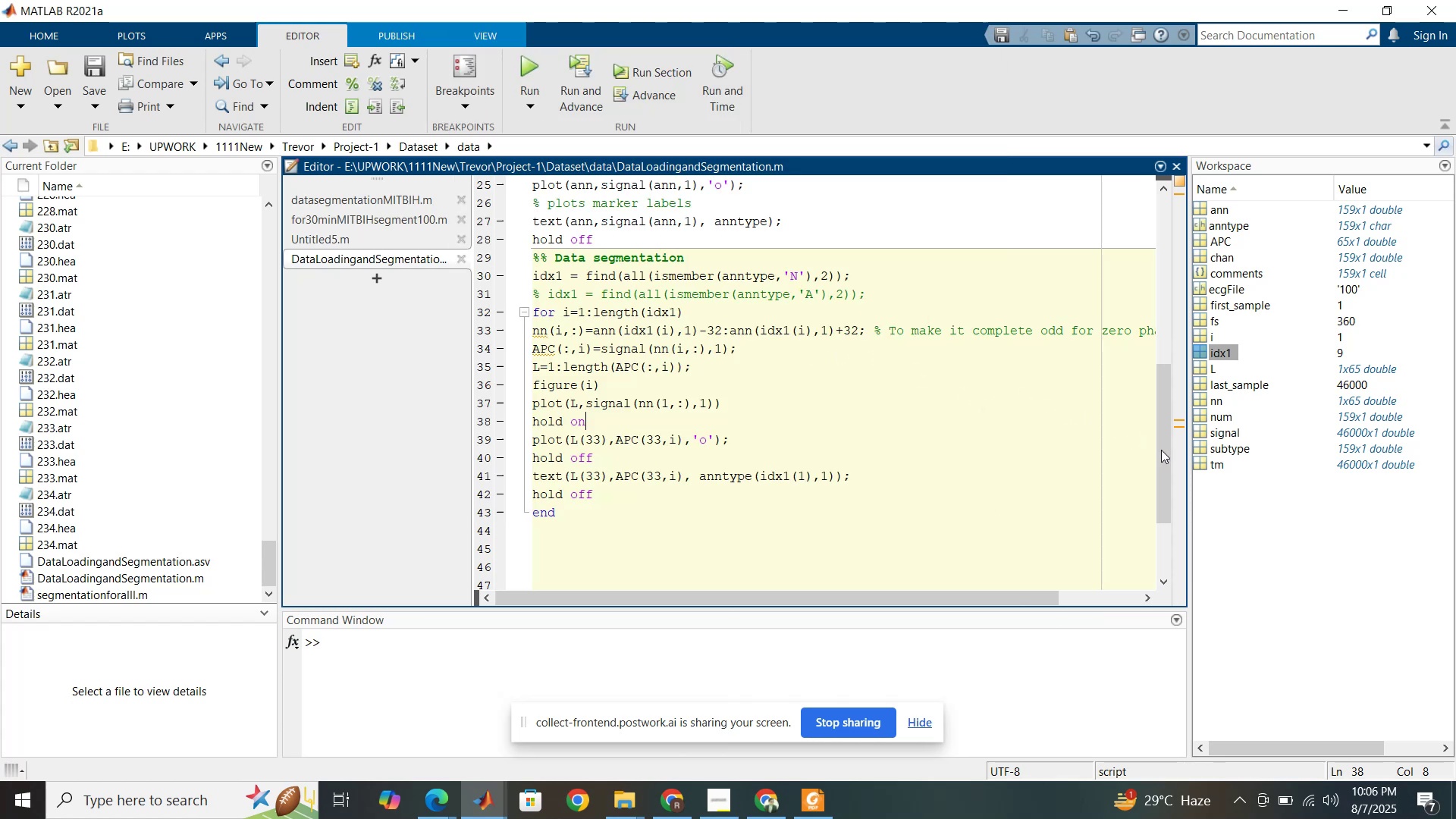 
left_click_drag(start_coordinate=[1161, 450], to_coordinate=[1162, 430])
 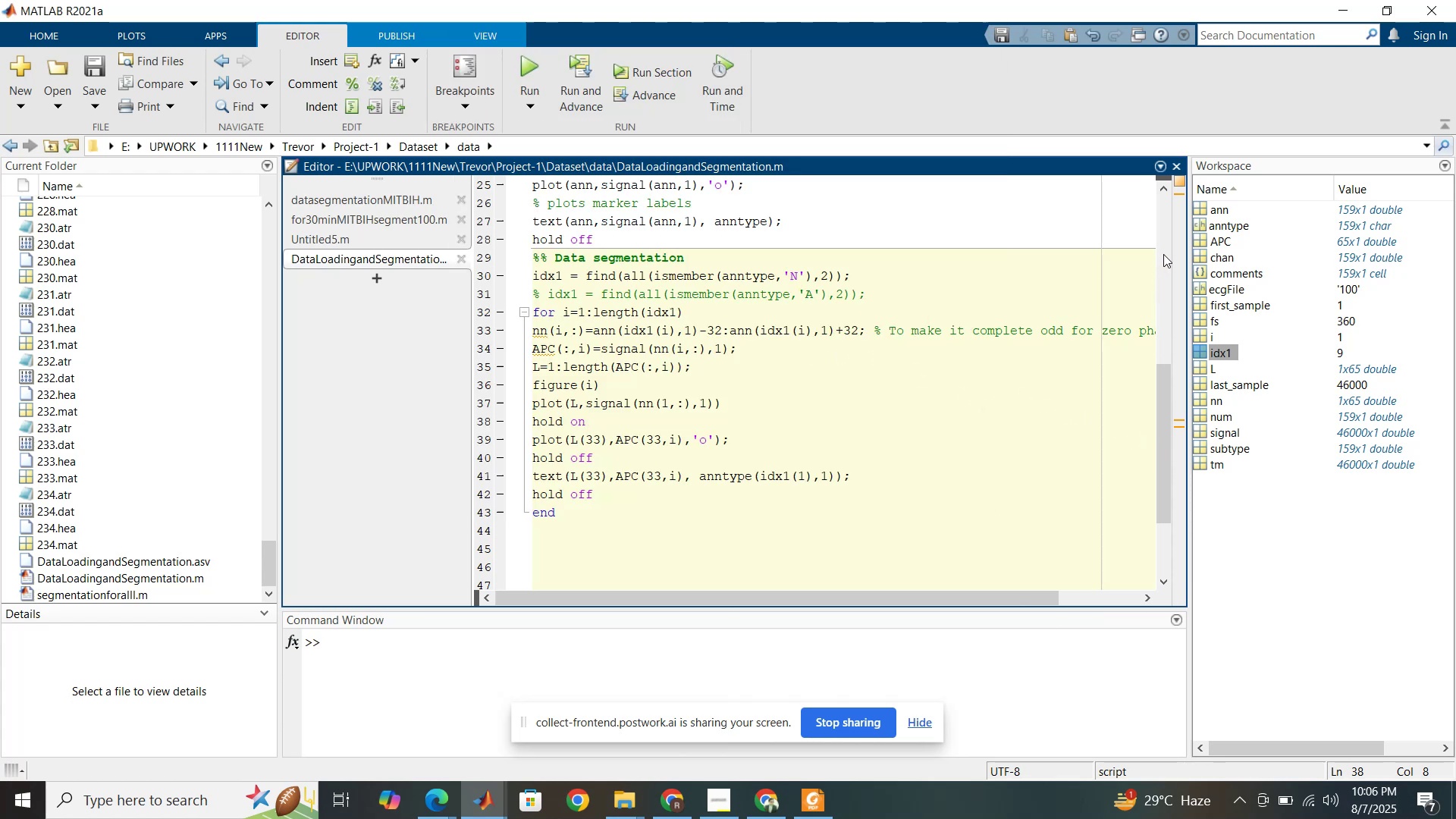 
left_click([1163, 254])
 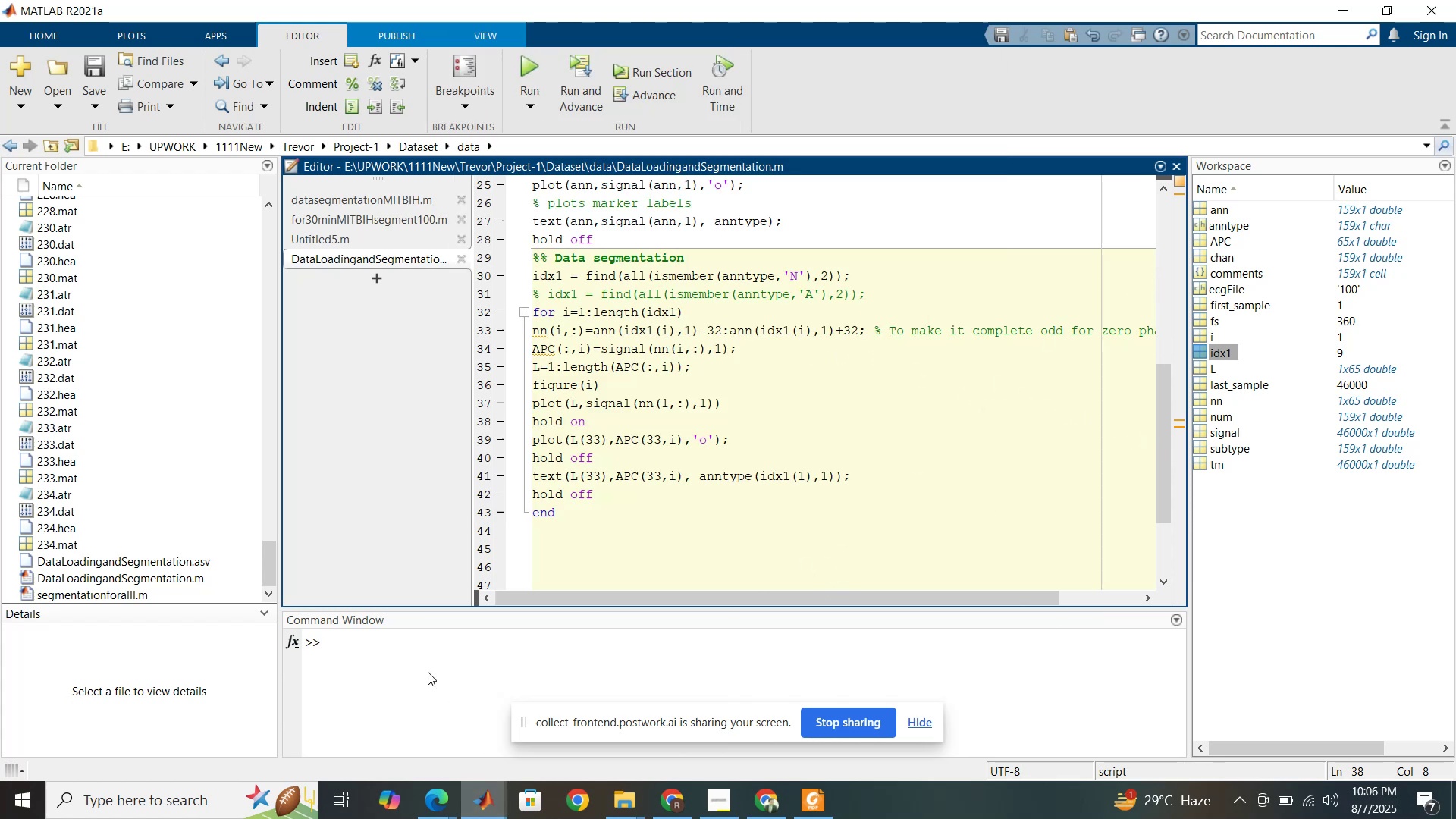 
left_click([406, 645])
 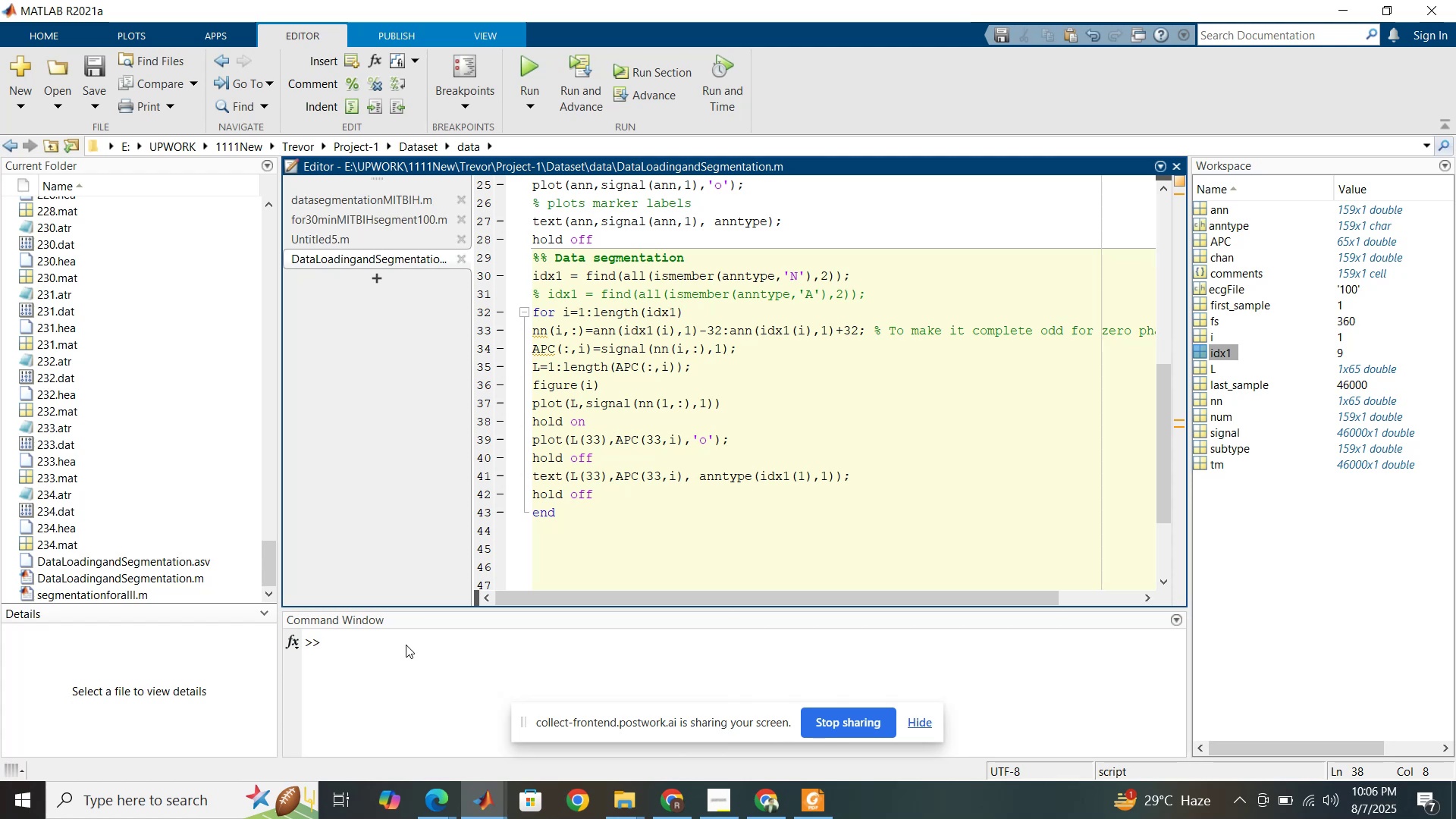 
left_click([406, 645])
 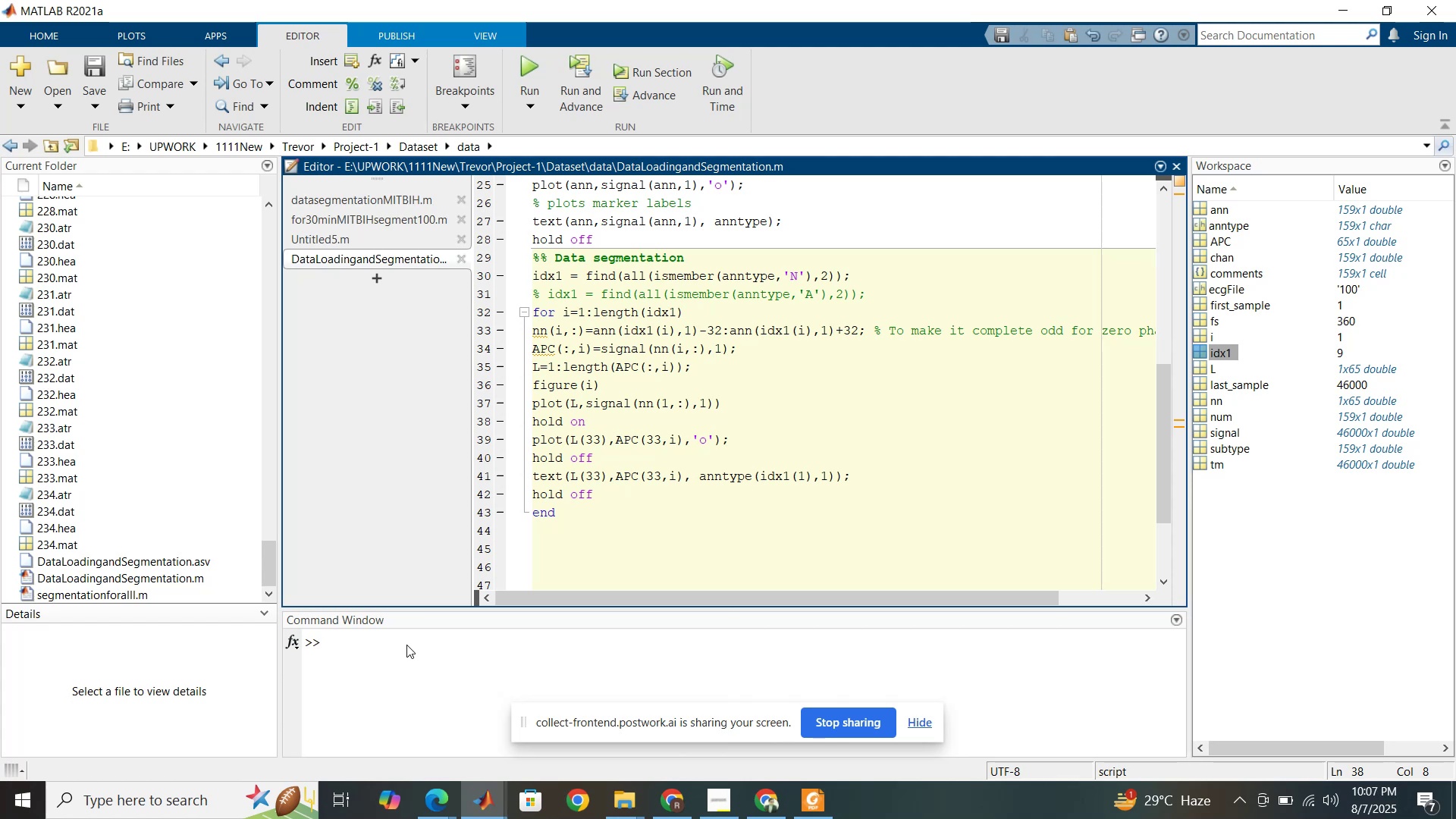 
wait(9.99)
 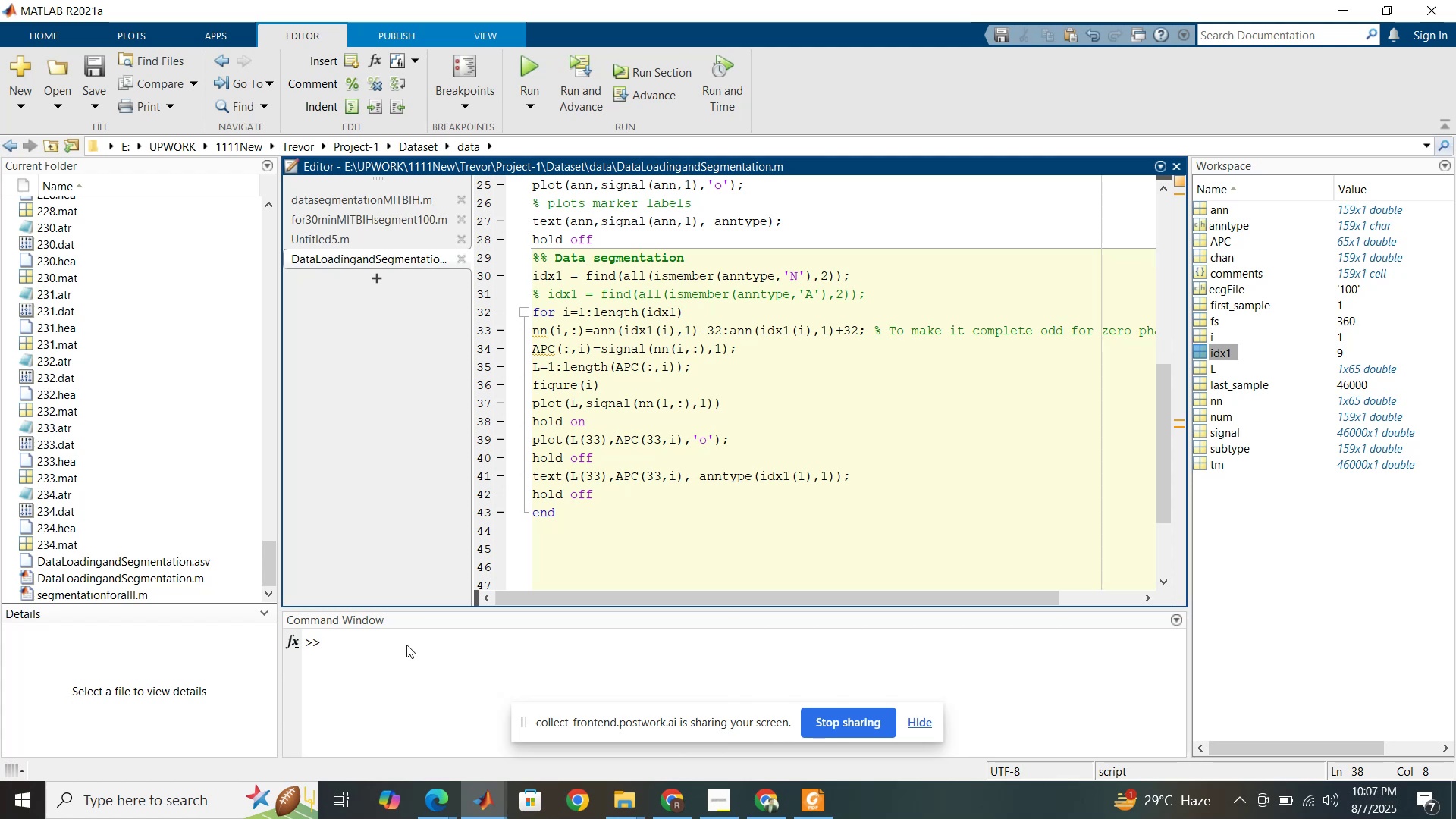 
key(Control+C)
 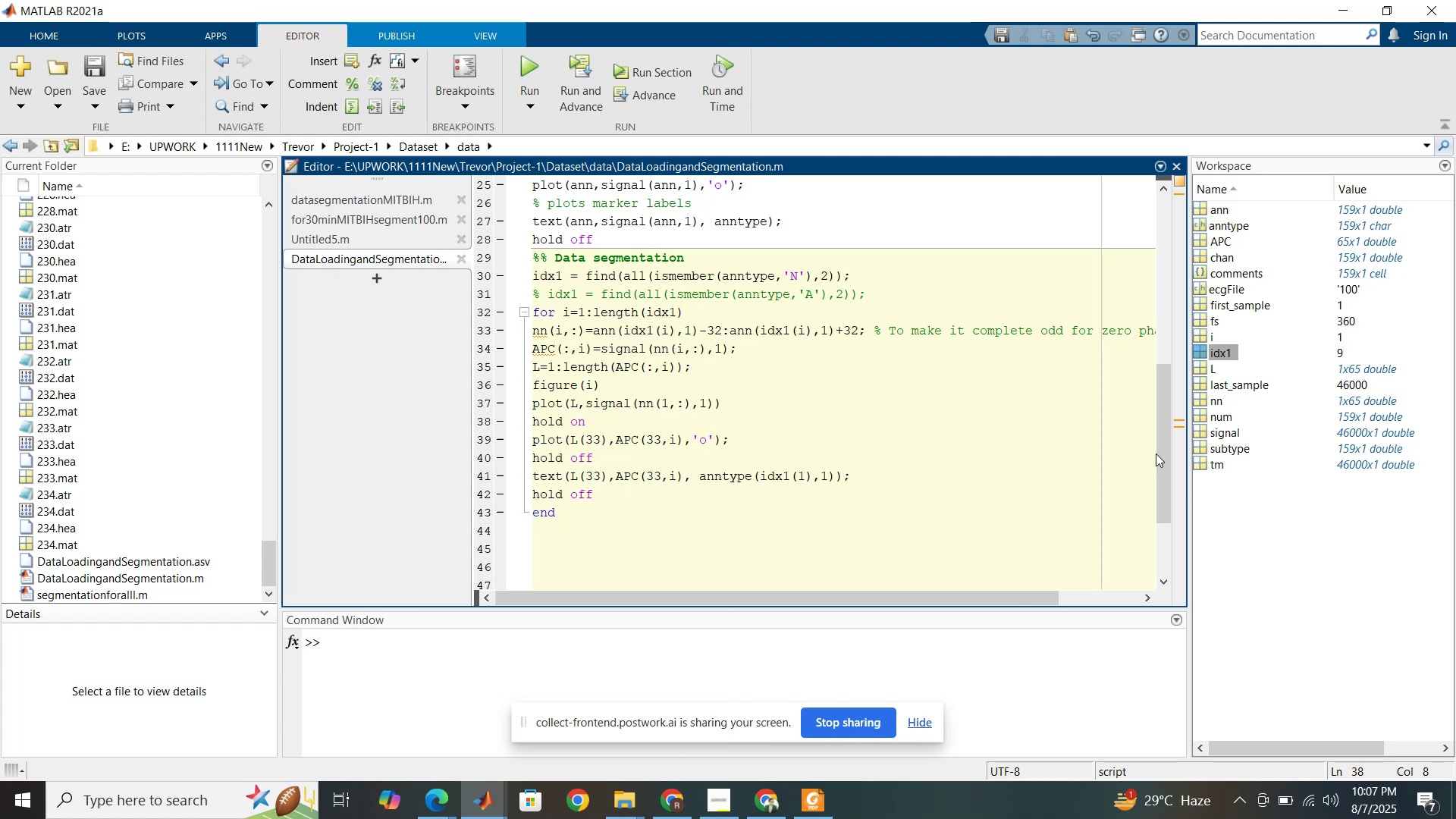 
left_click_drag(start_coordinate=[1162, 455], to_coordinate=[1162, 419])
 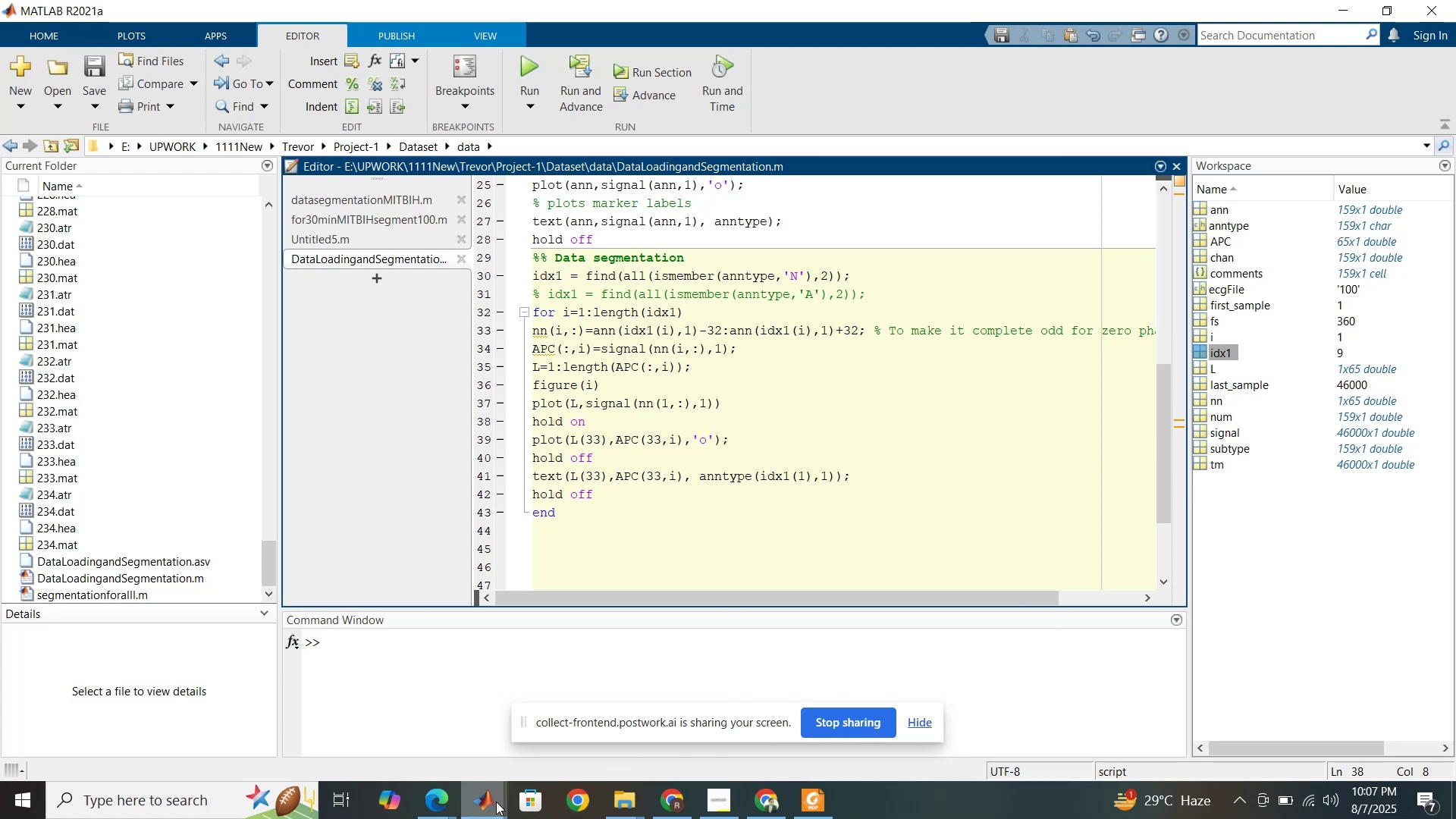 
mouse_move([481, 778])
 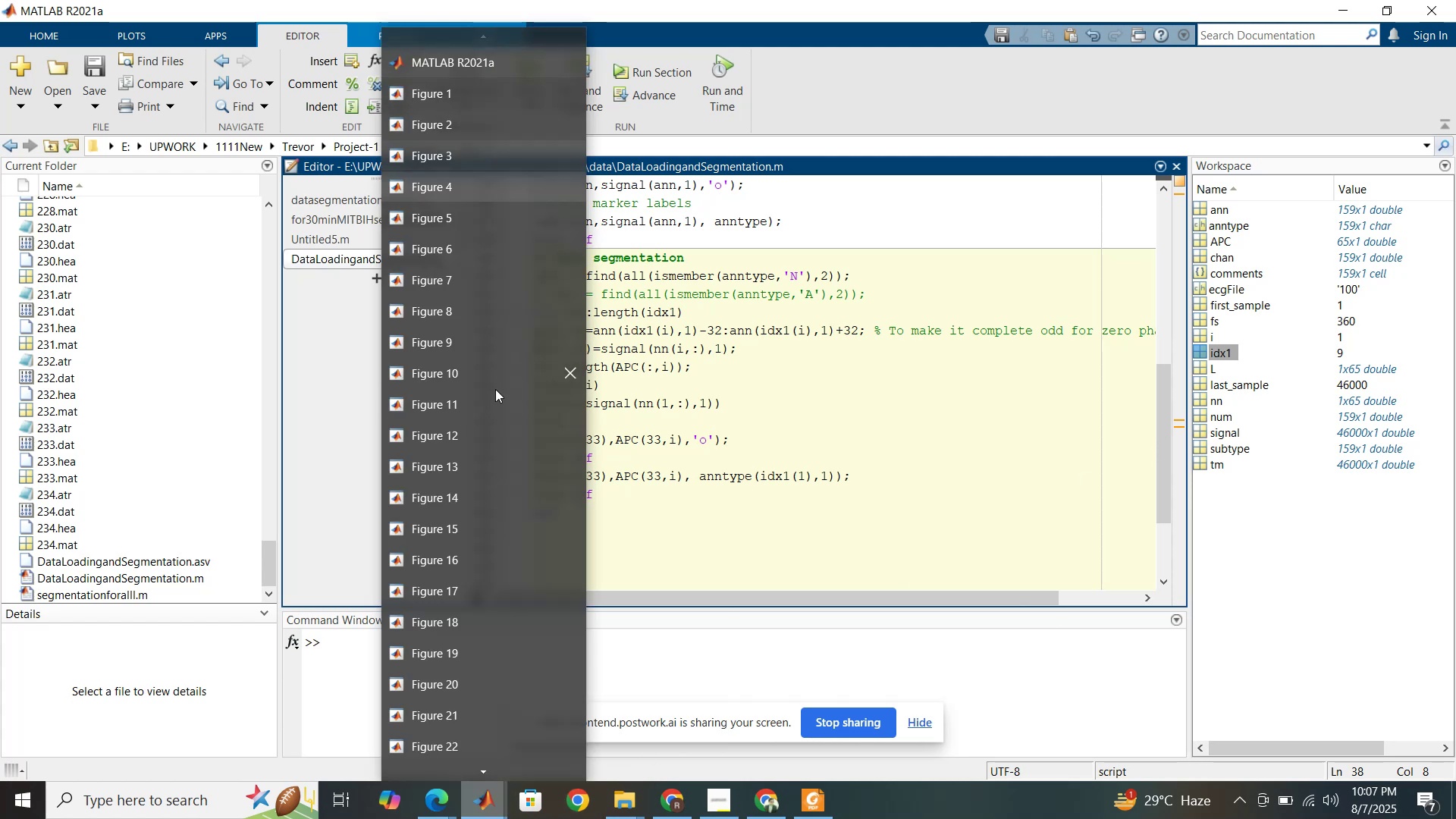 
scroll: coordinate [485, 408], scroll_direction: down, amount: 6.0
 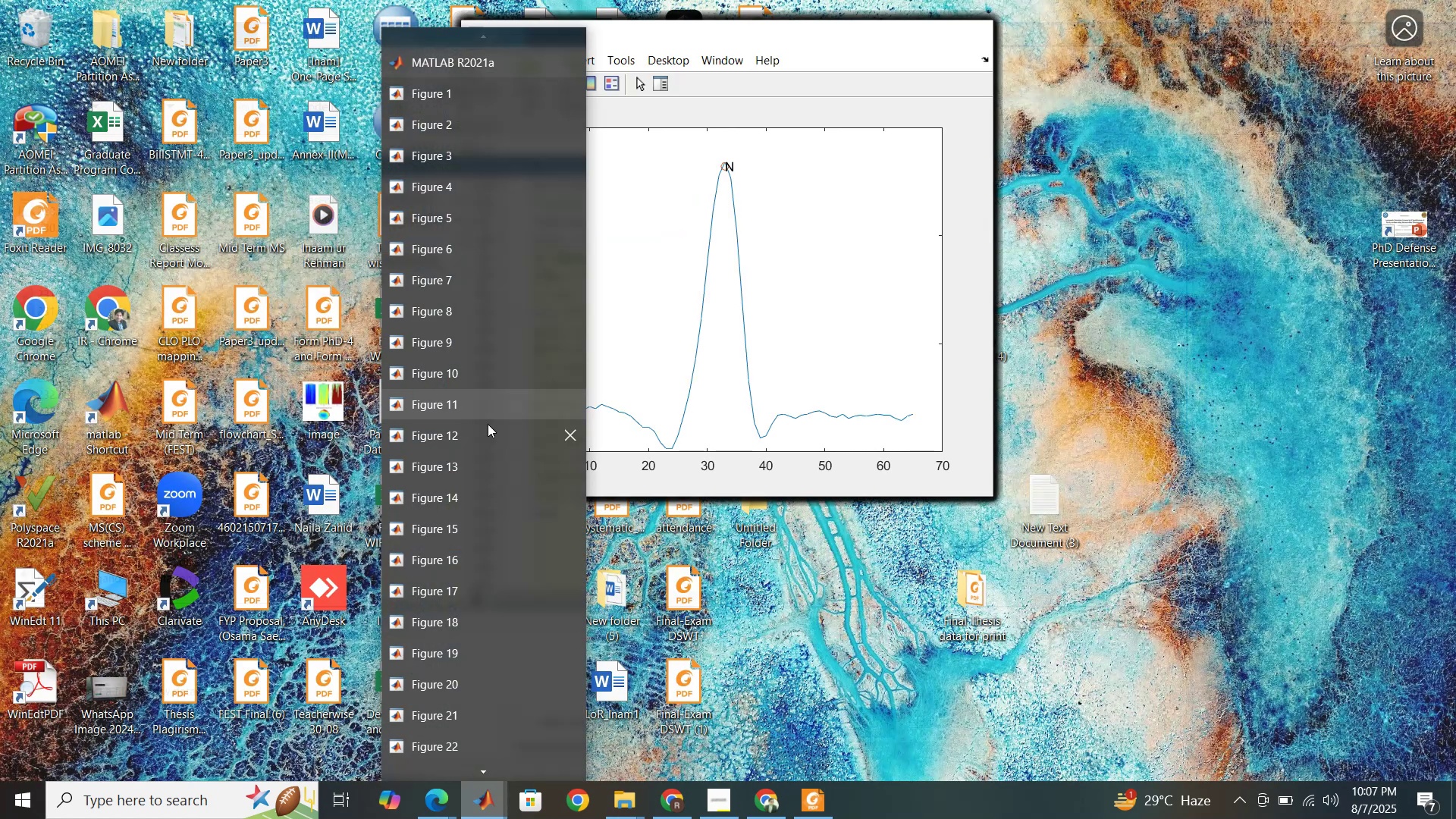 
left_click([949, 516])
 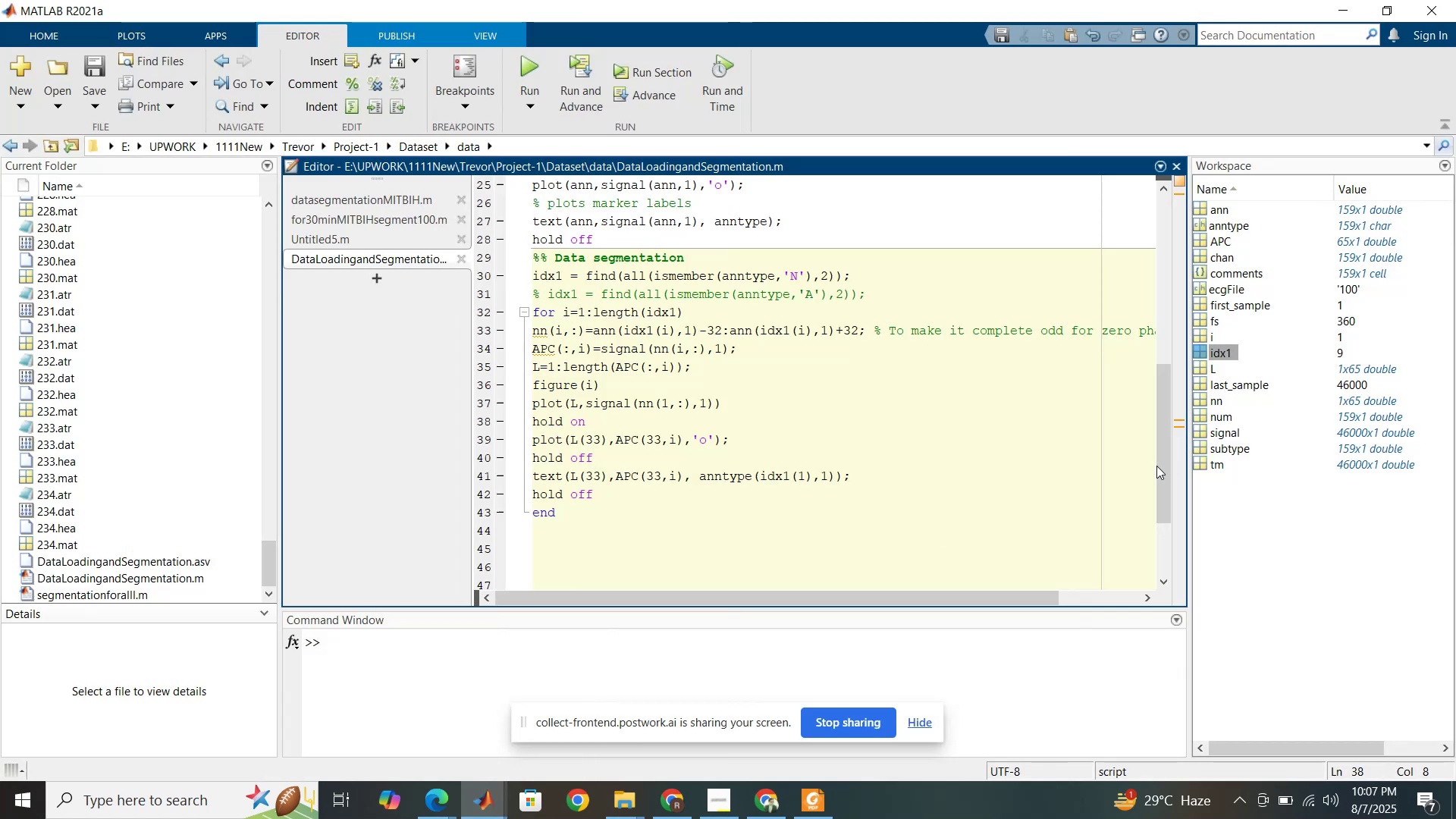 
left_click_drag(start_coordinate=[1159, 466], to_coordinate=[1167, 419])
 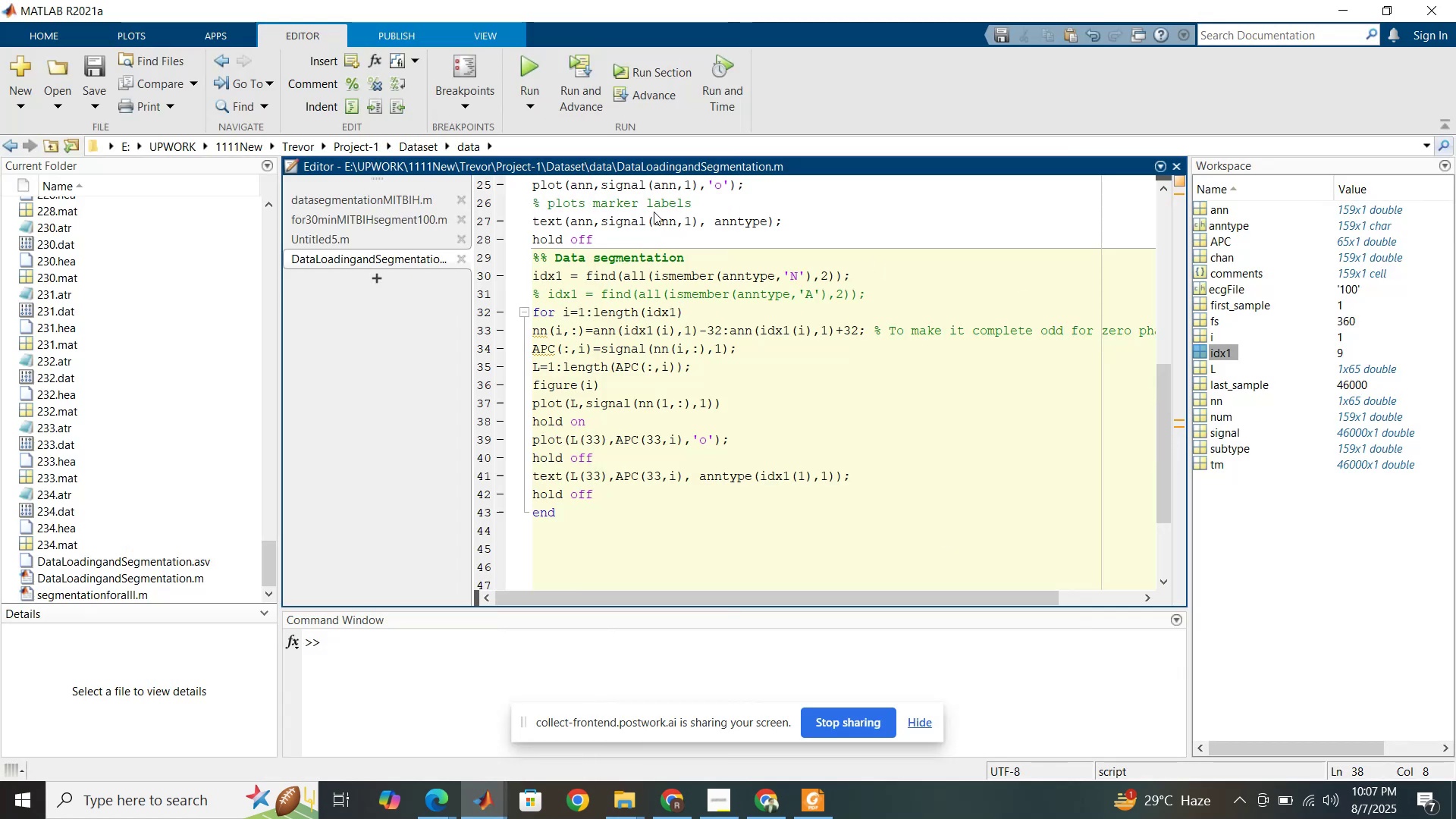 
scroll: coordinate [621, 231], scroll_direction: up, amount: 8.0
 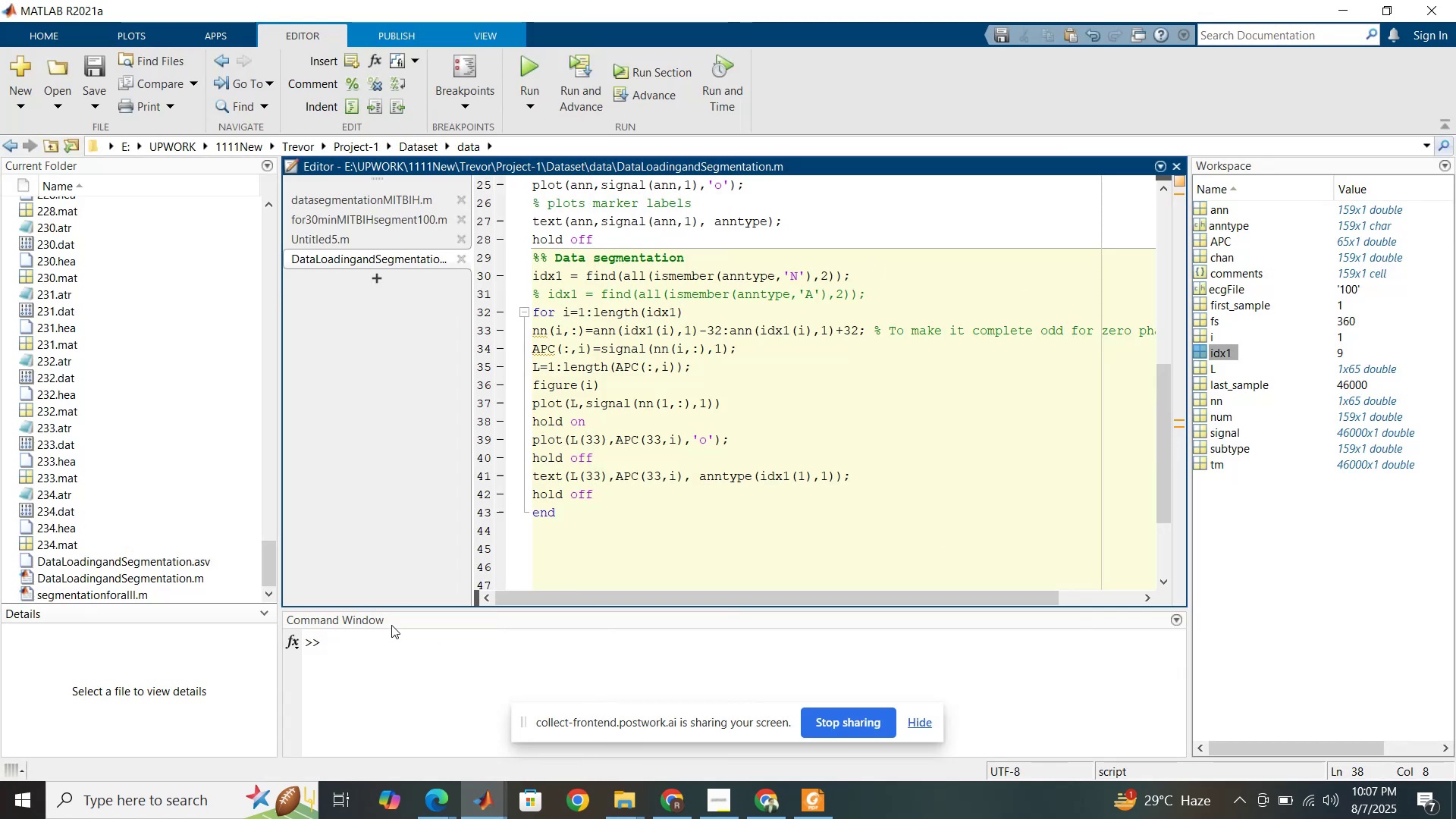 
left_click([381, 640])
 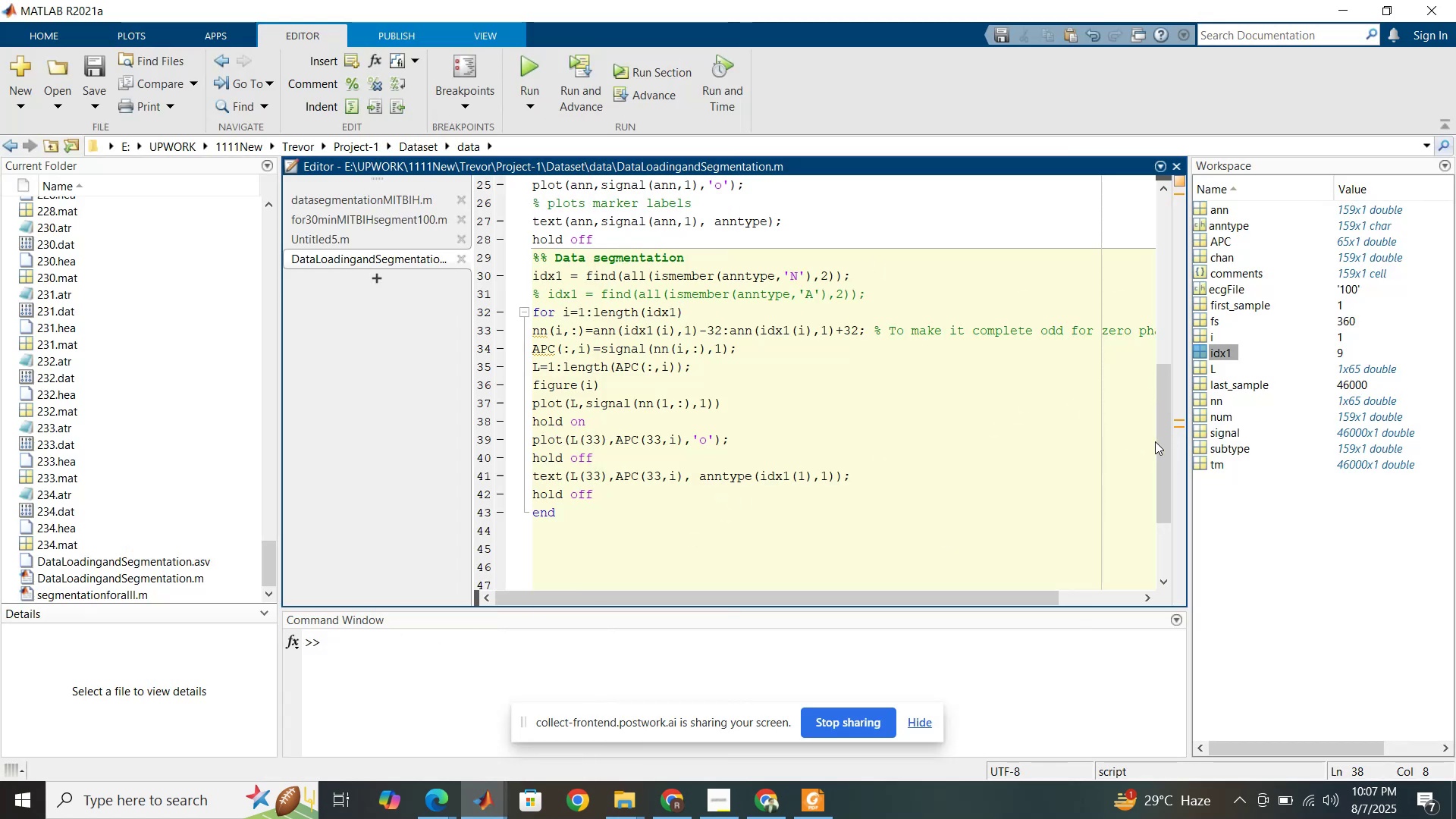 
left_click_drag(start_coordinate=[1163, 444], to_coordinate=[1169, 339])
 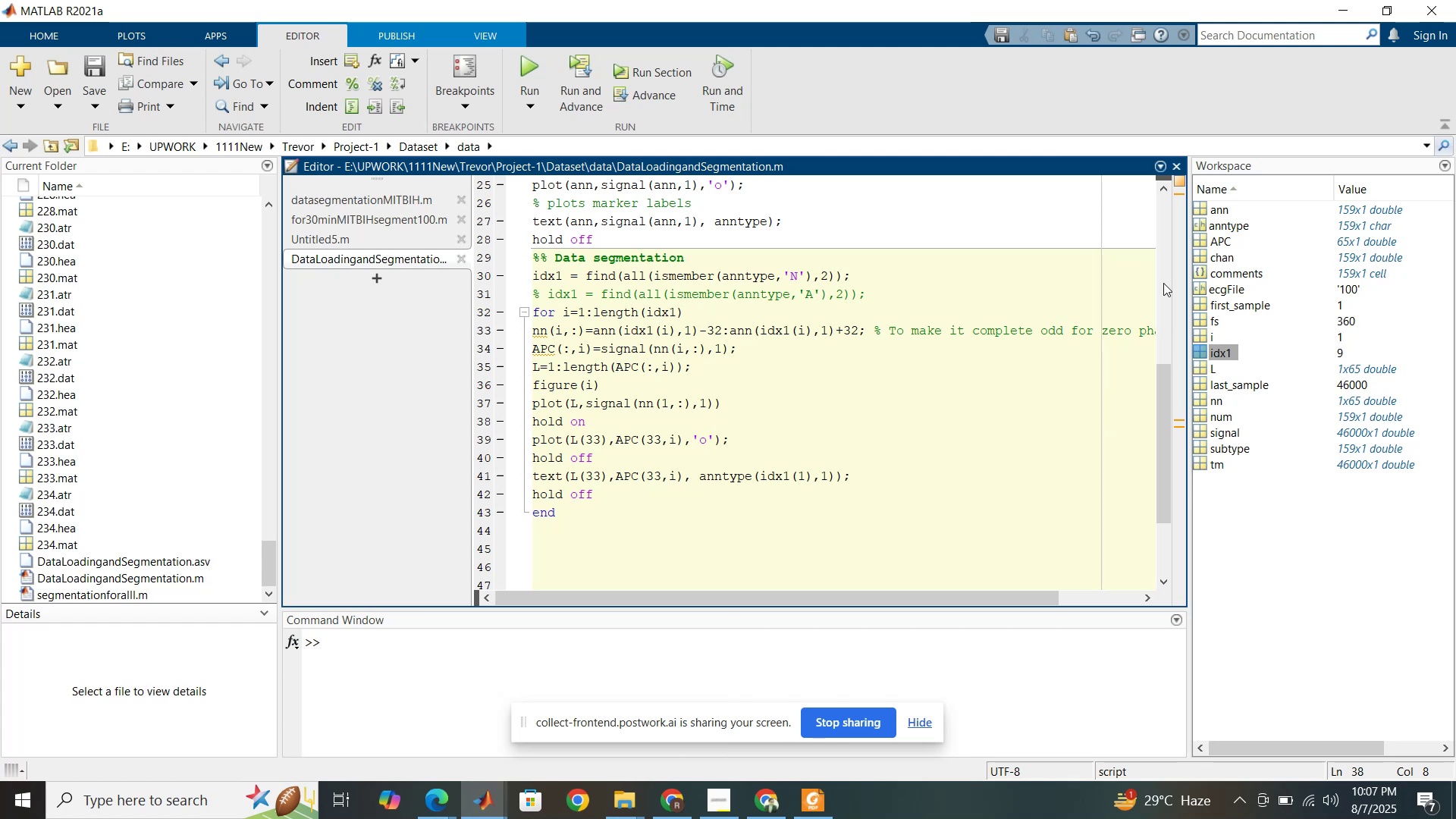 
double_click([1163, 283])
 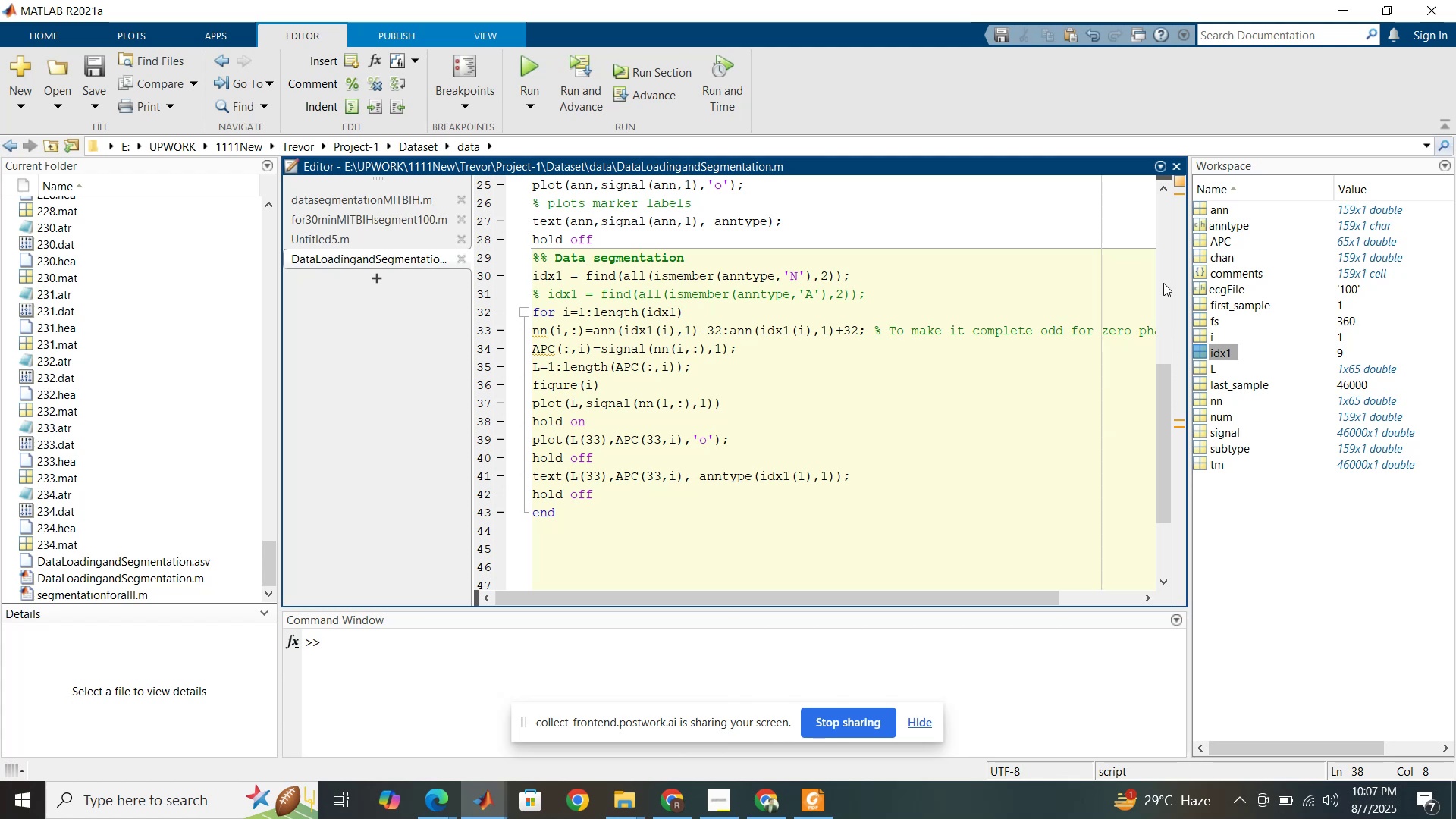 
triple_click([1163, 283])
 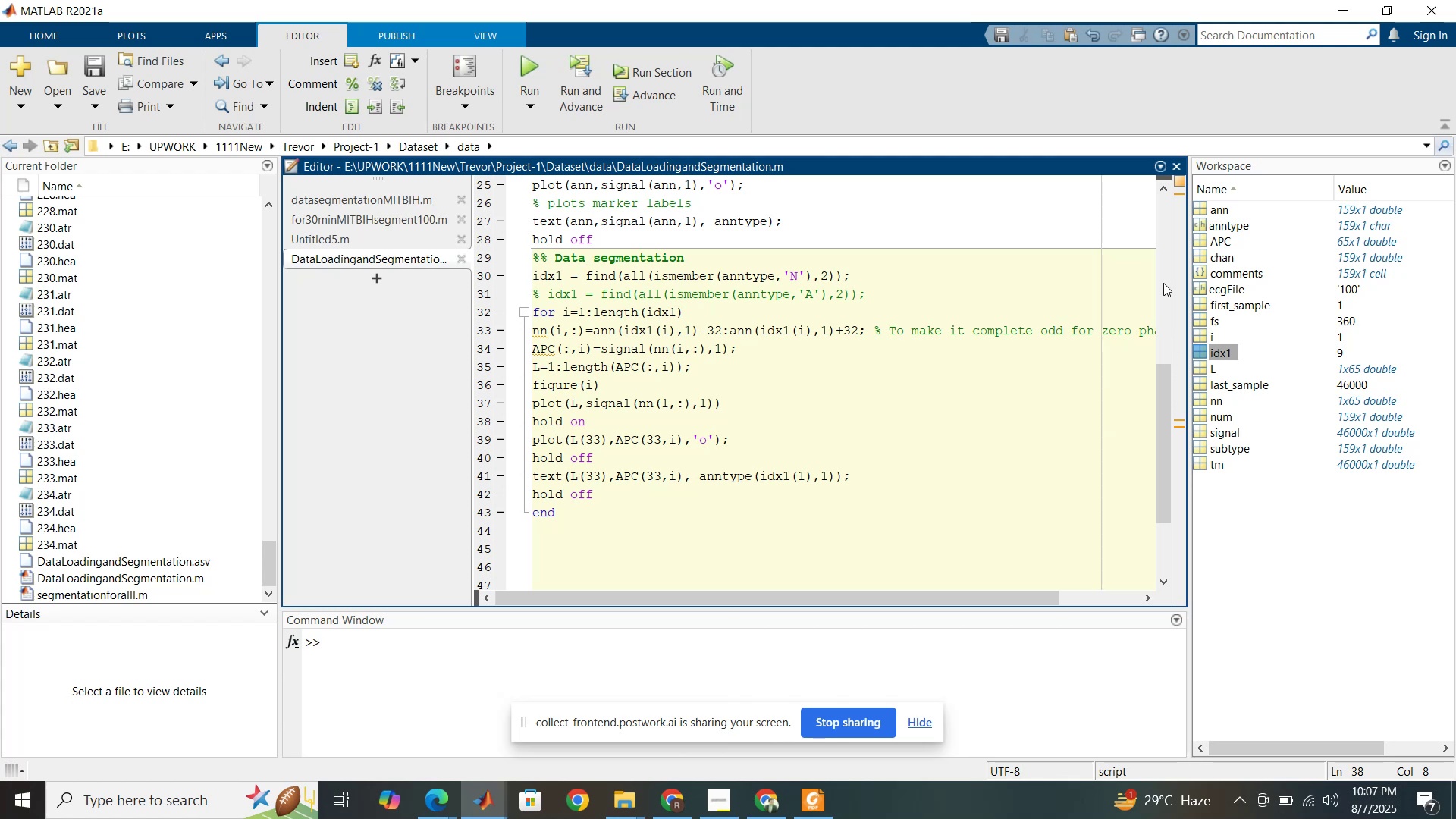 
triple_click([1163, 283])
 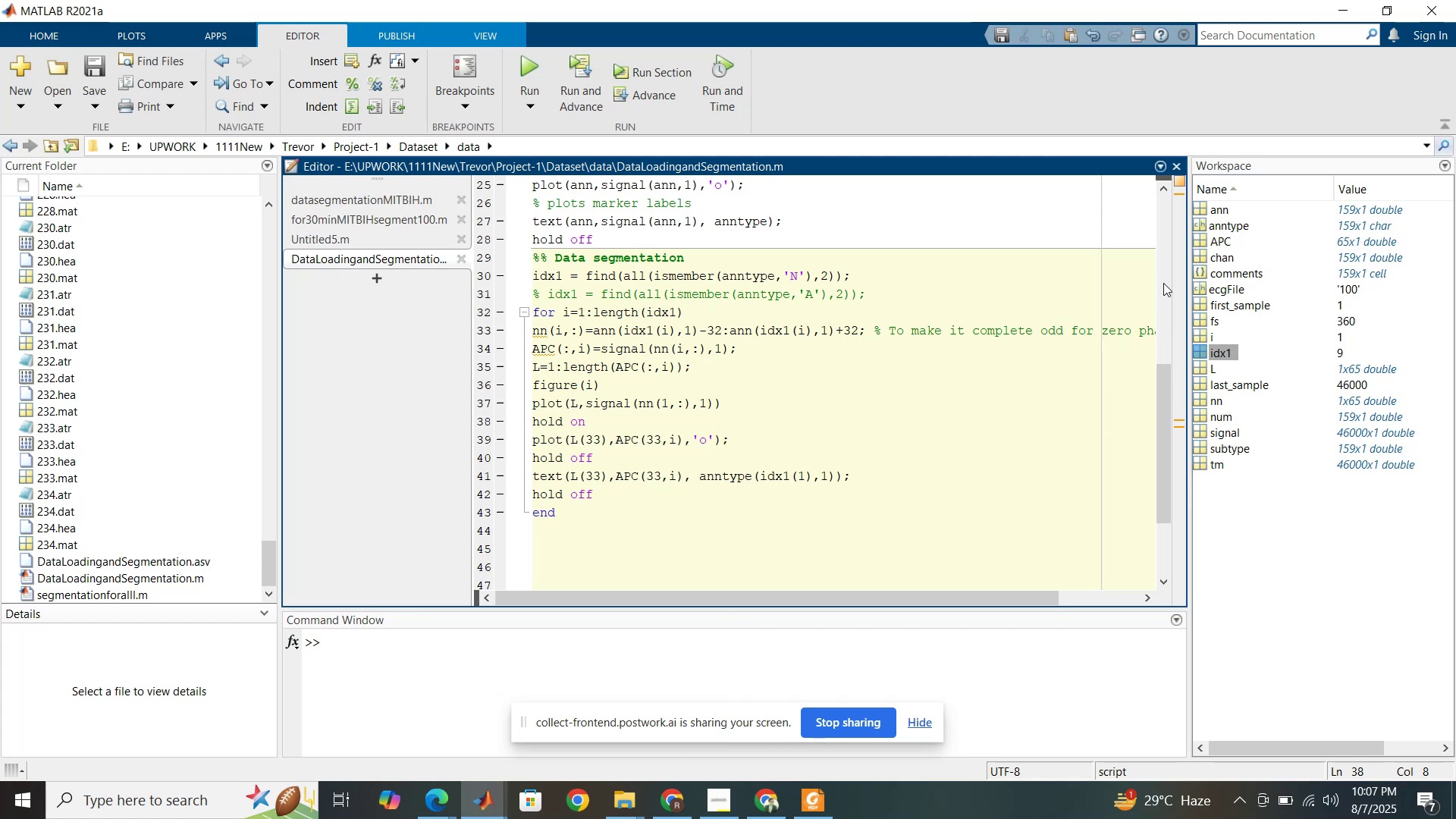 
triple_click([1163, 283])
 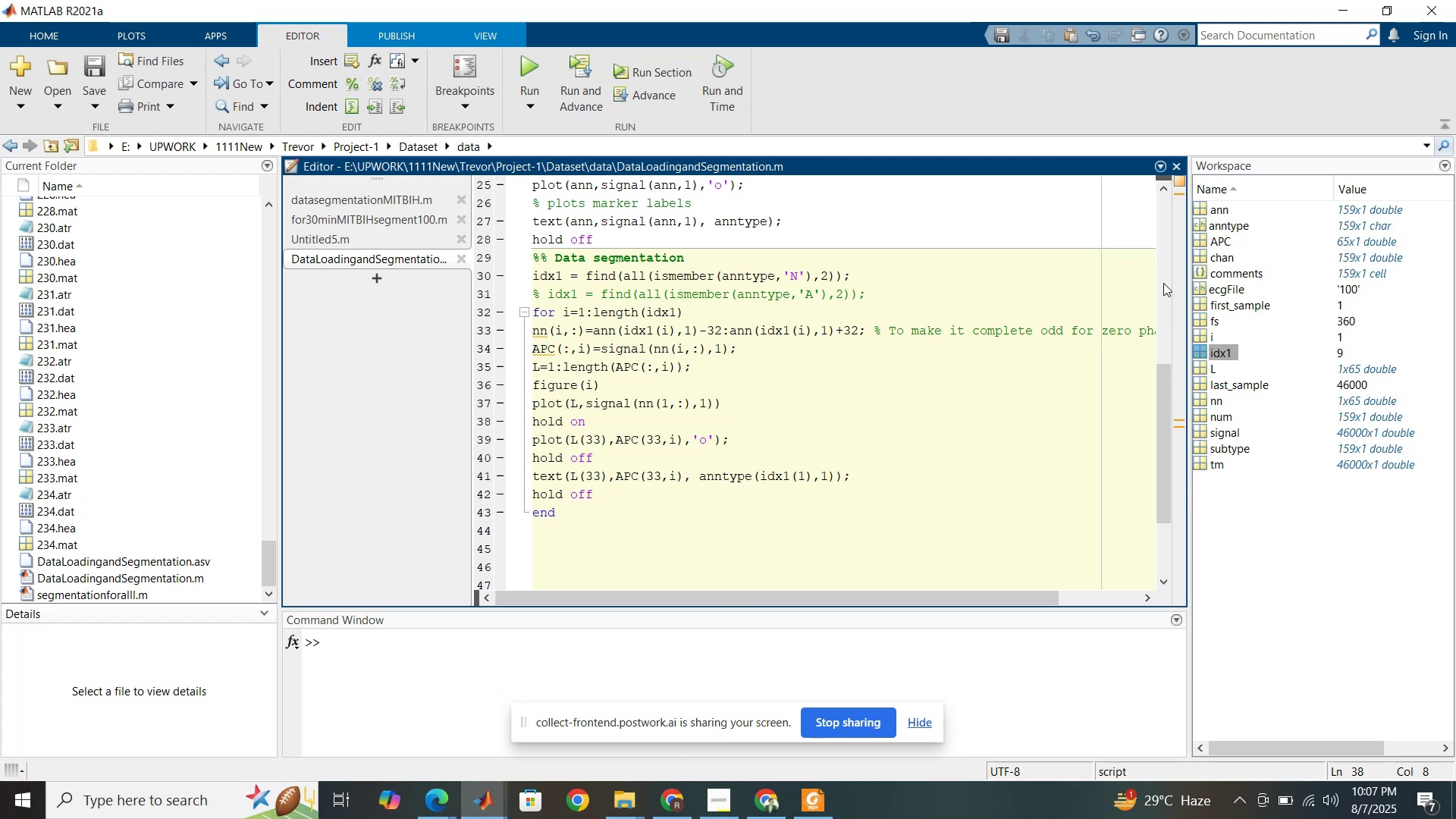 
triple_click([1163, 283])
 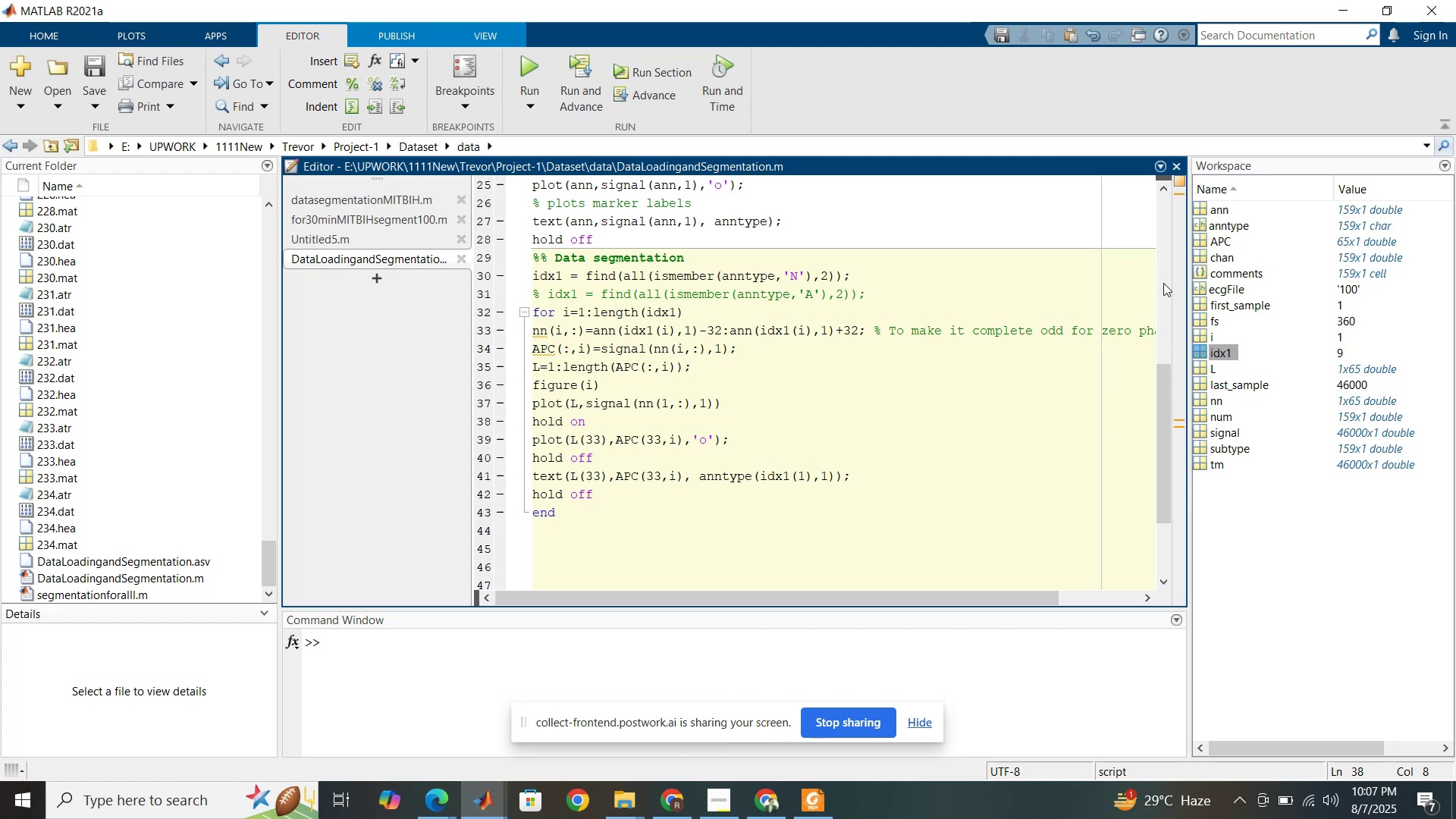 
triple_click([1163, 283])
 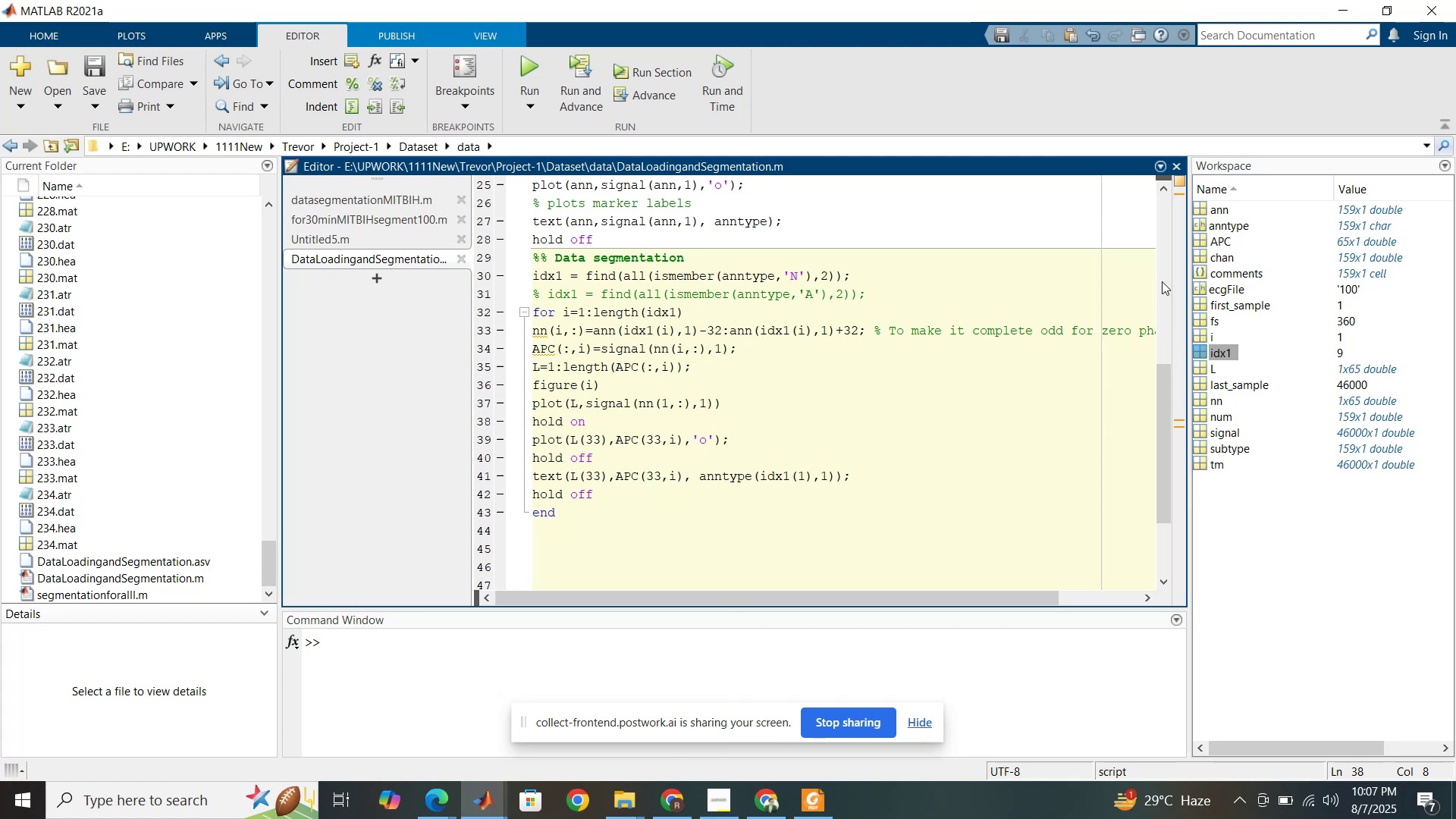 
triple_click([1162, 281])
 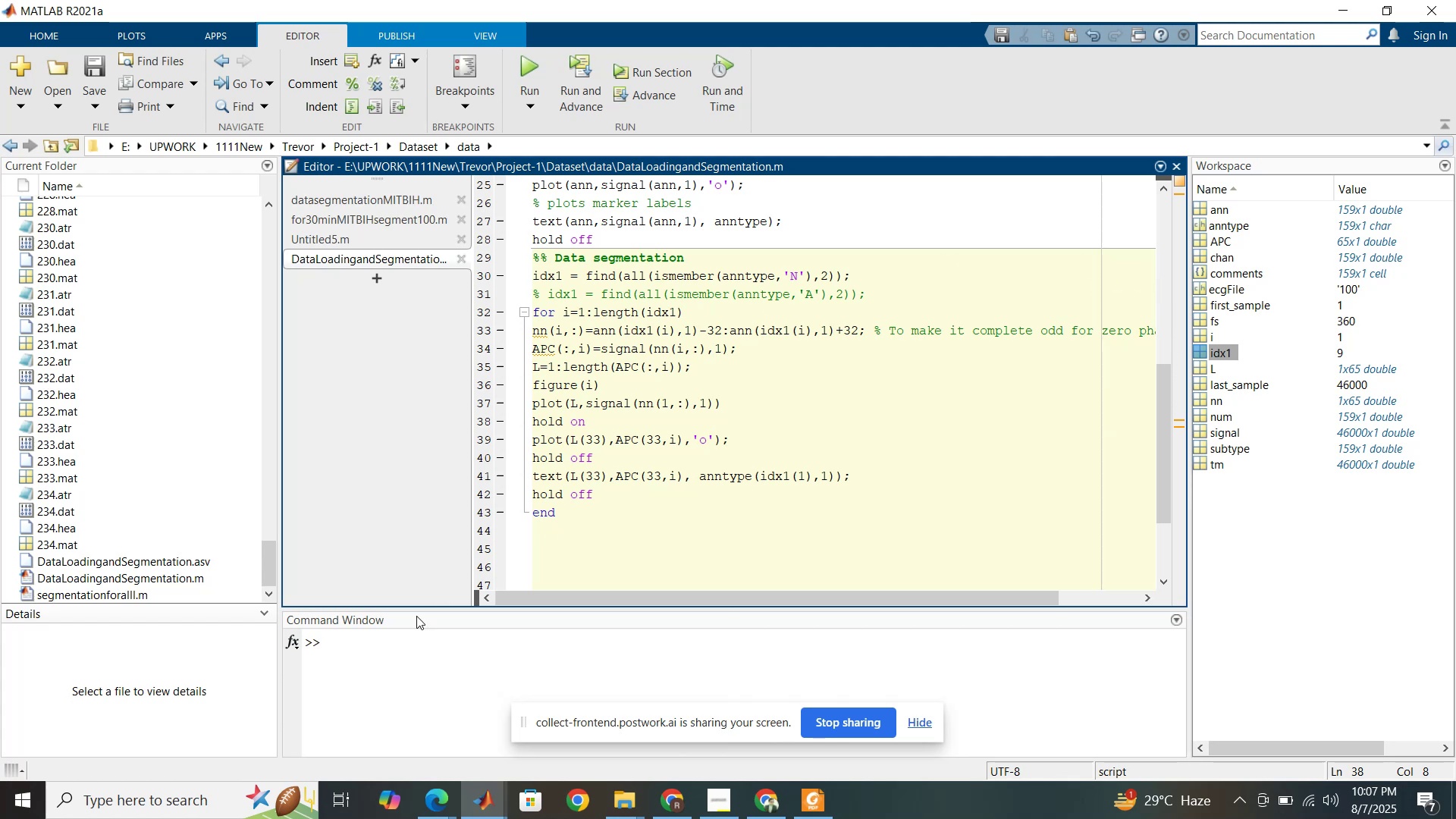 
left_click([395, 641])
 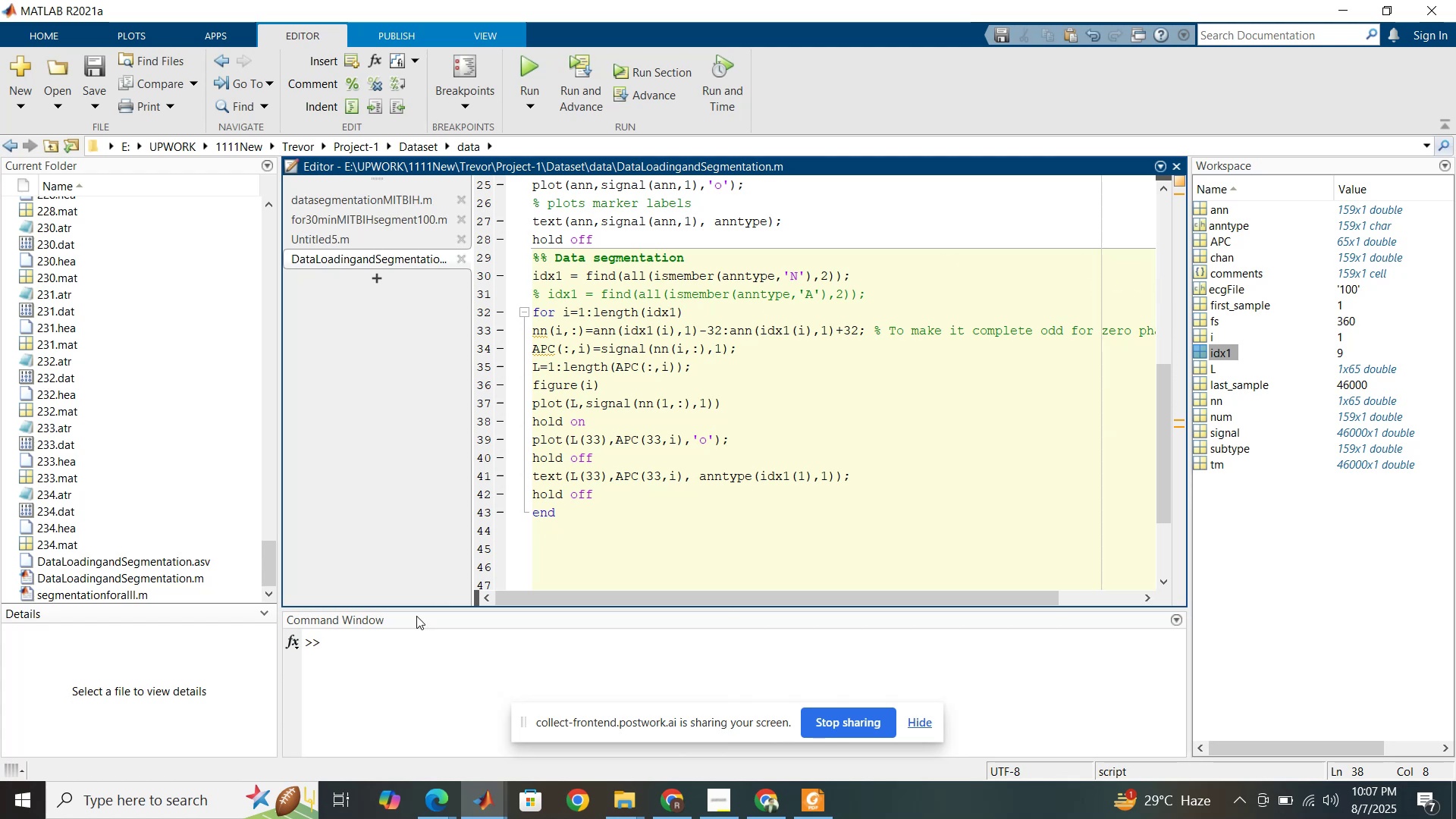 
double_click([395, 641])
 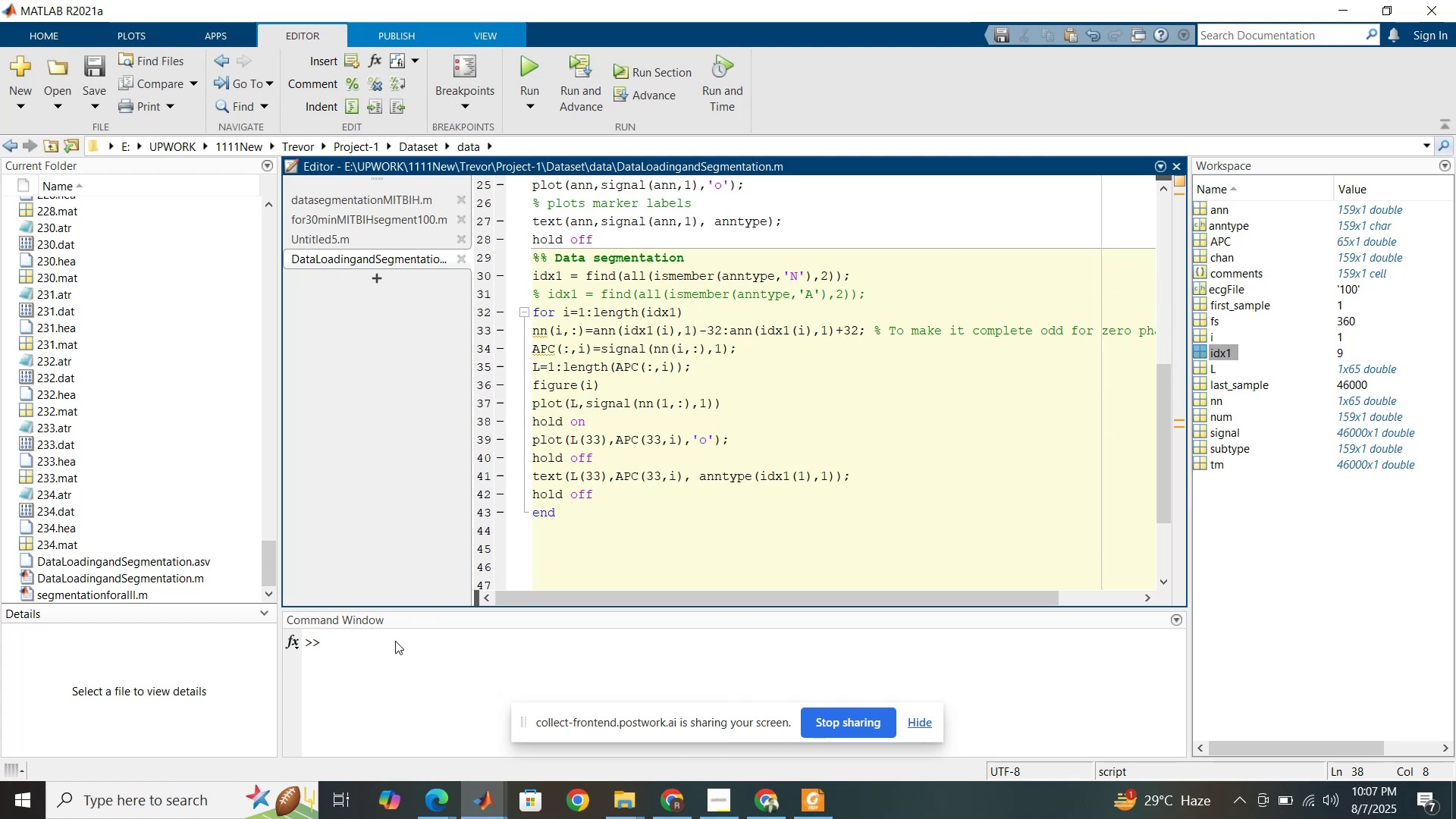 
triple_click([395, 641])
 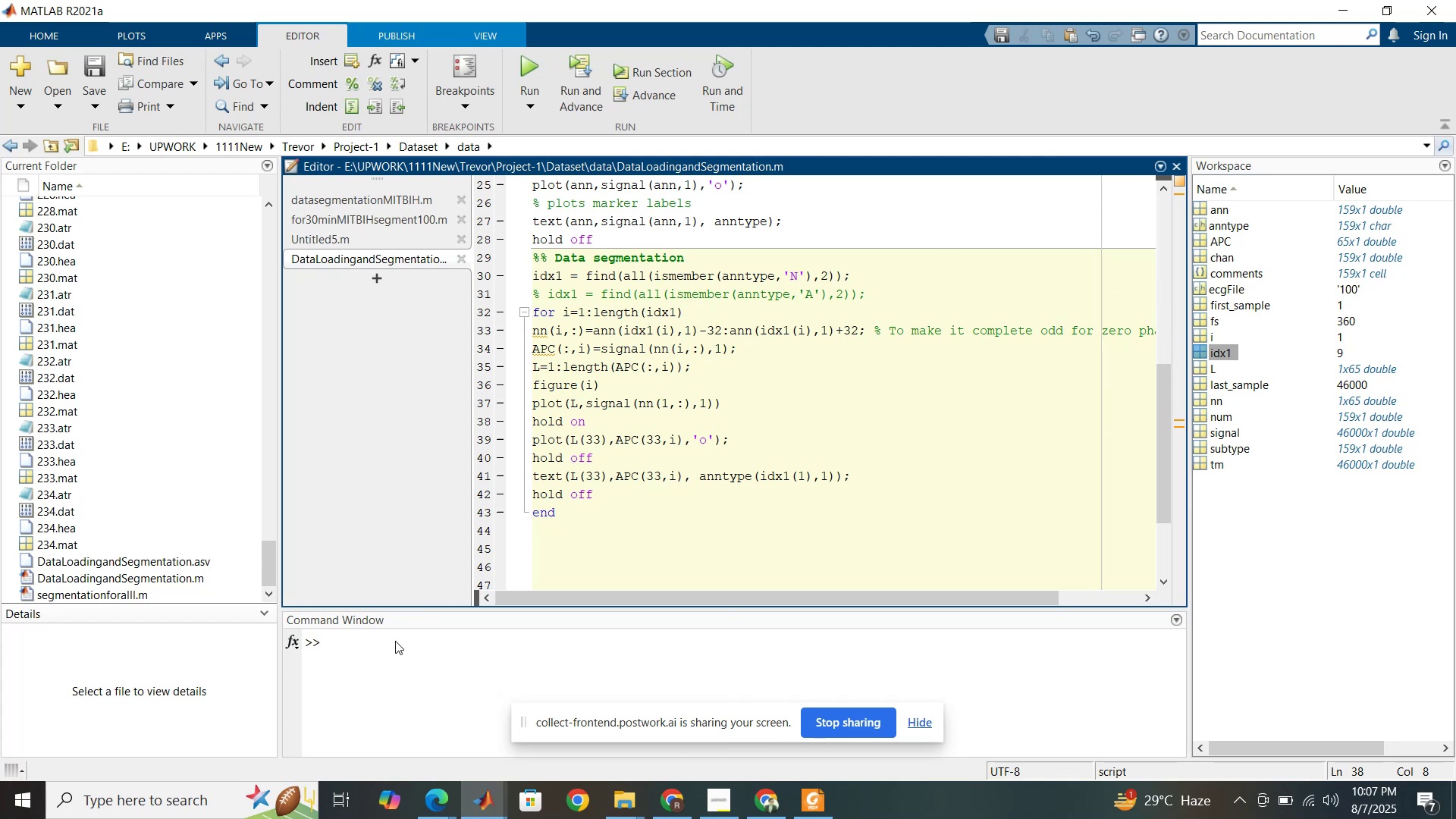 
mouse_move([489, 792])
 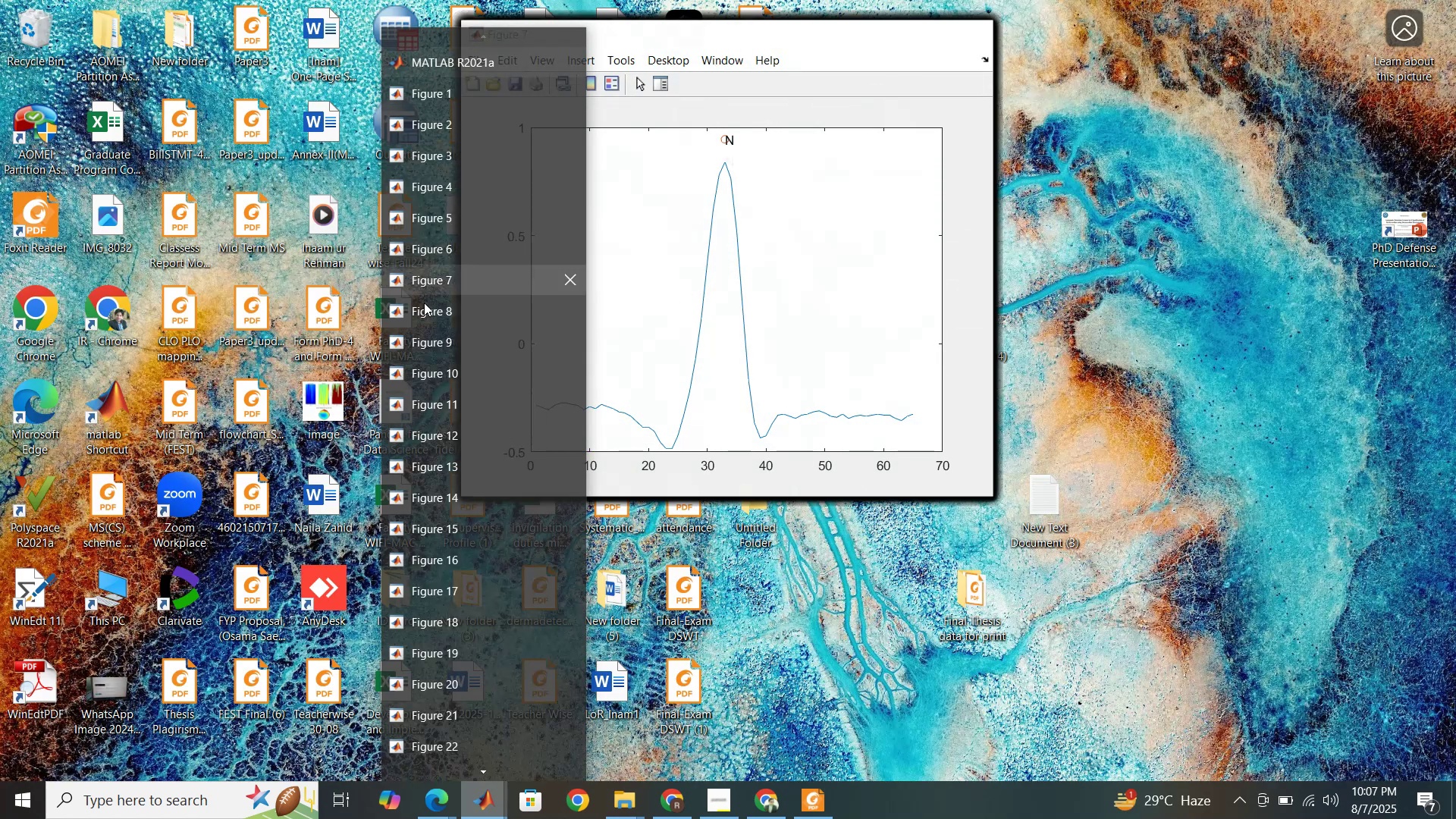 
wait(10.71)
 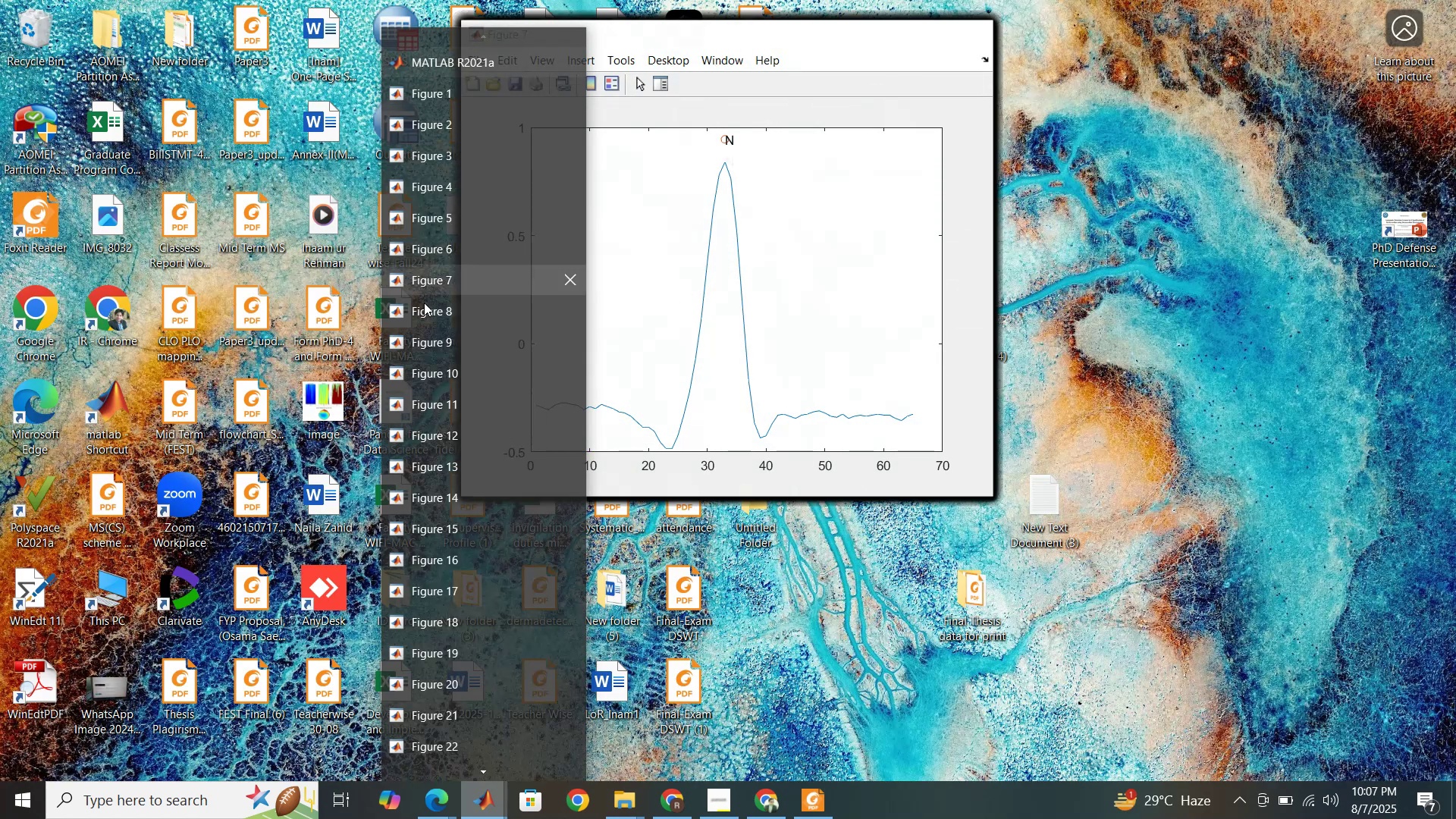 
left_click([664, 597])
 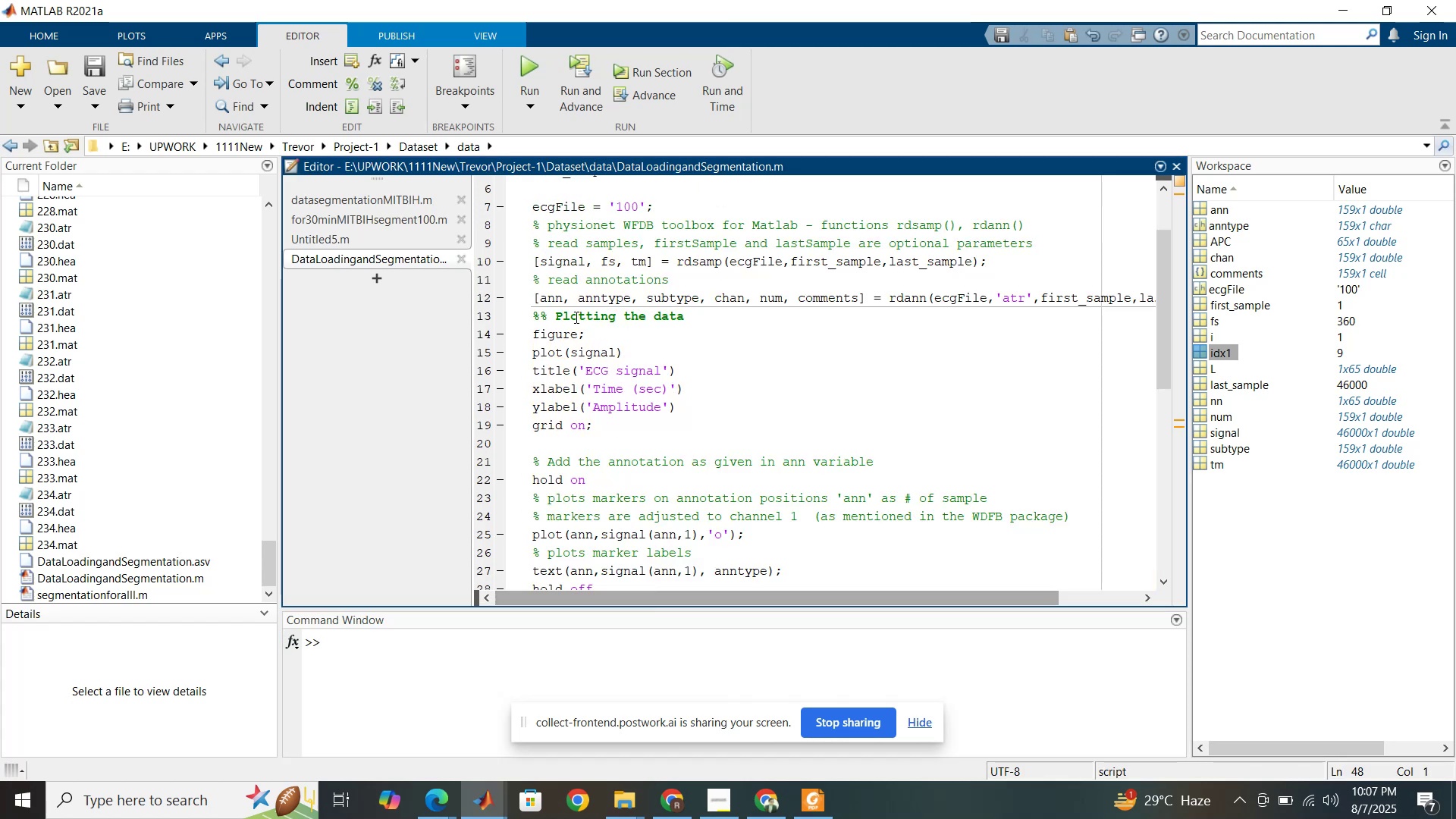 
scroll: coordinate [550, 266], scroll_direction: up, amount: 5.0
 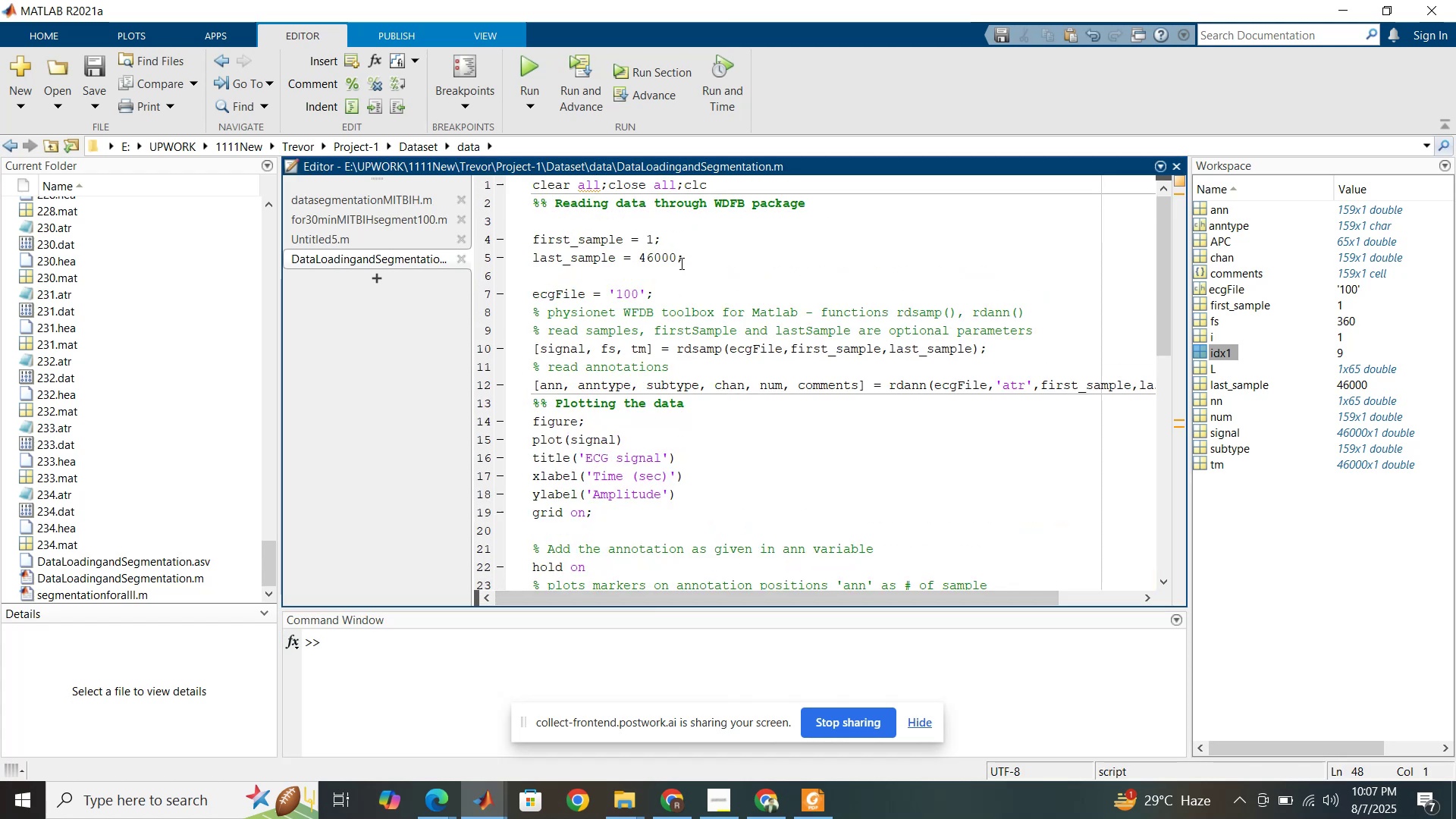 
left_click([677, 259])
 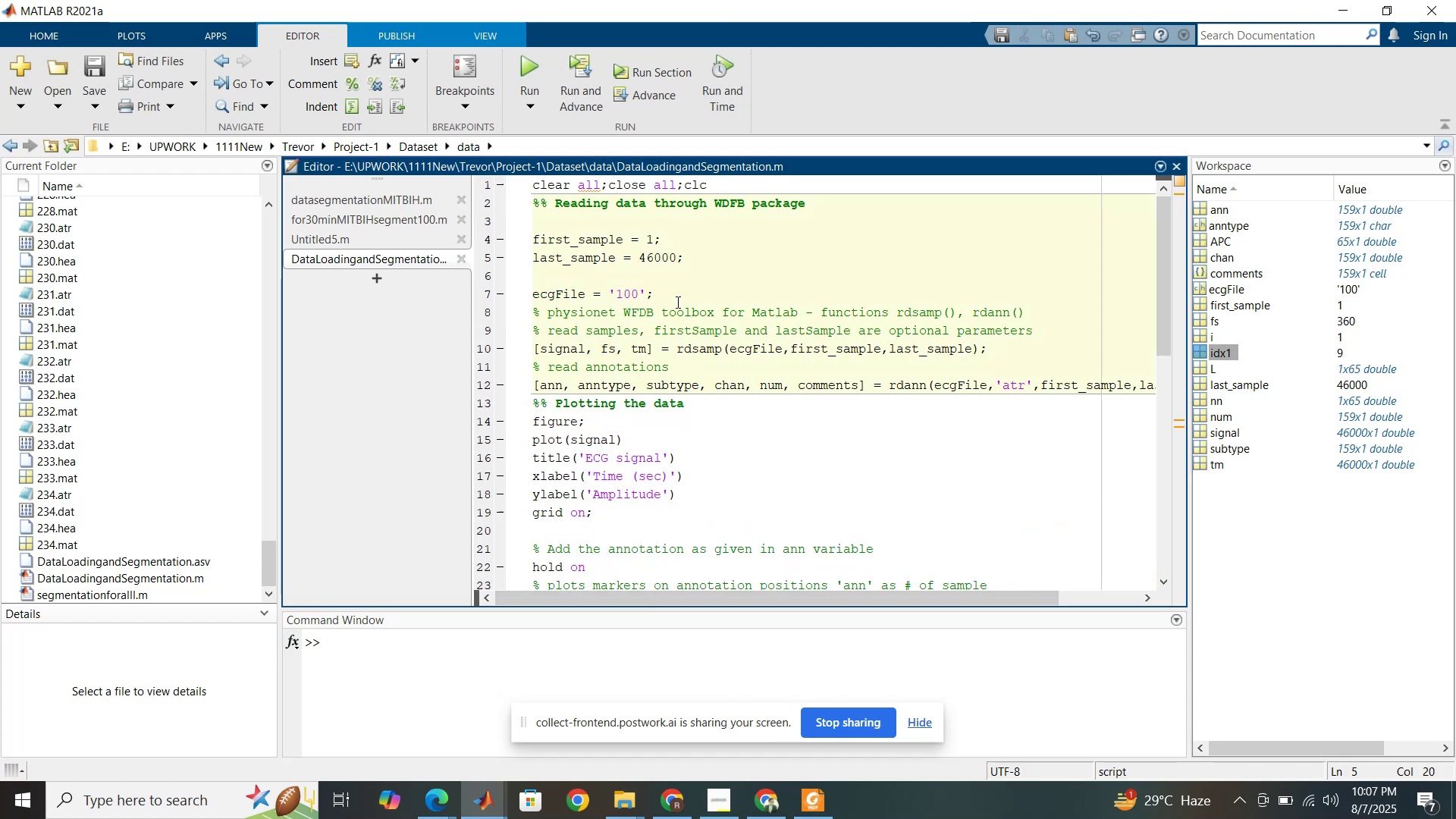 
key(Backspace)
 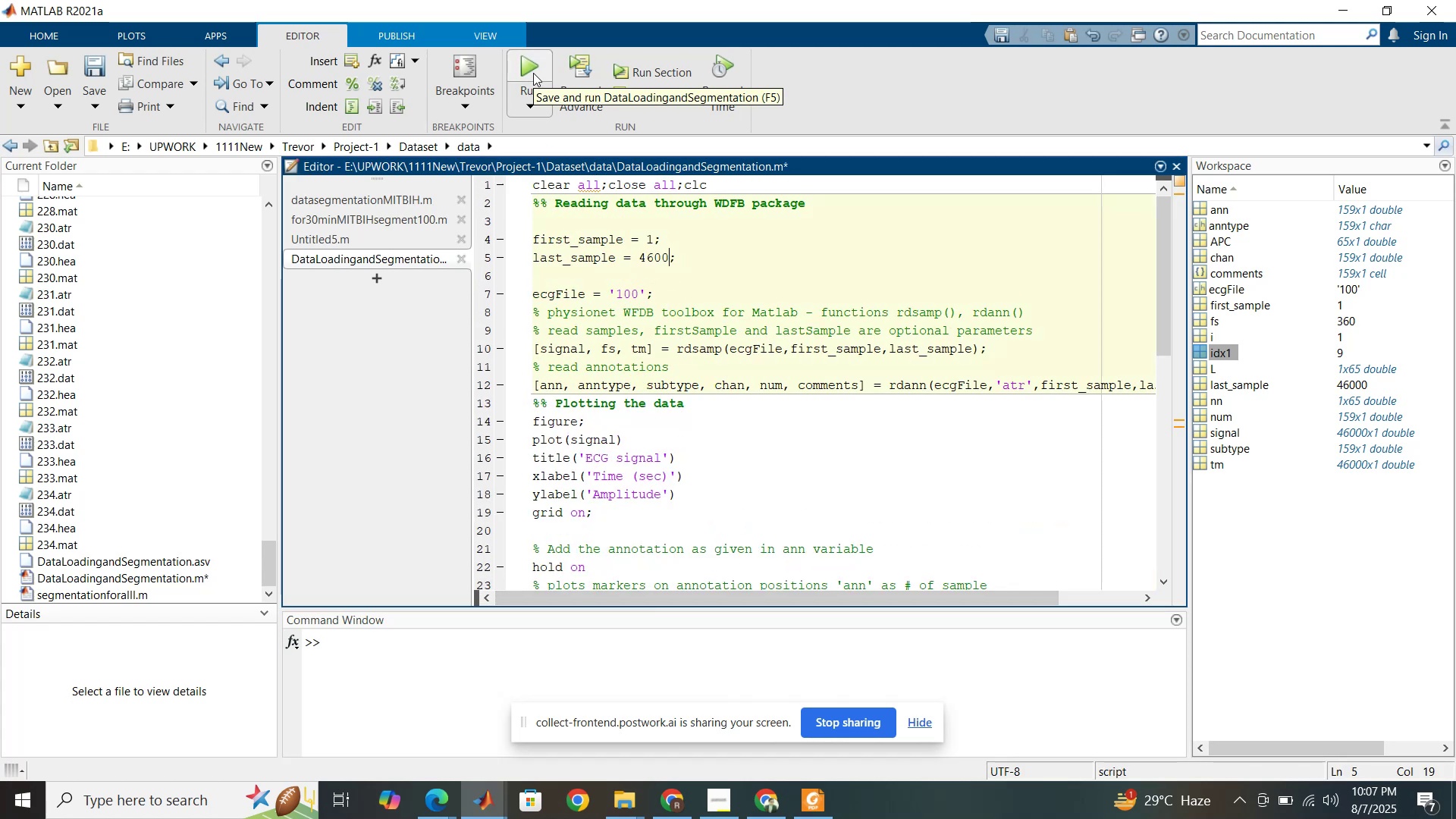 
wait(5.72)
 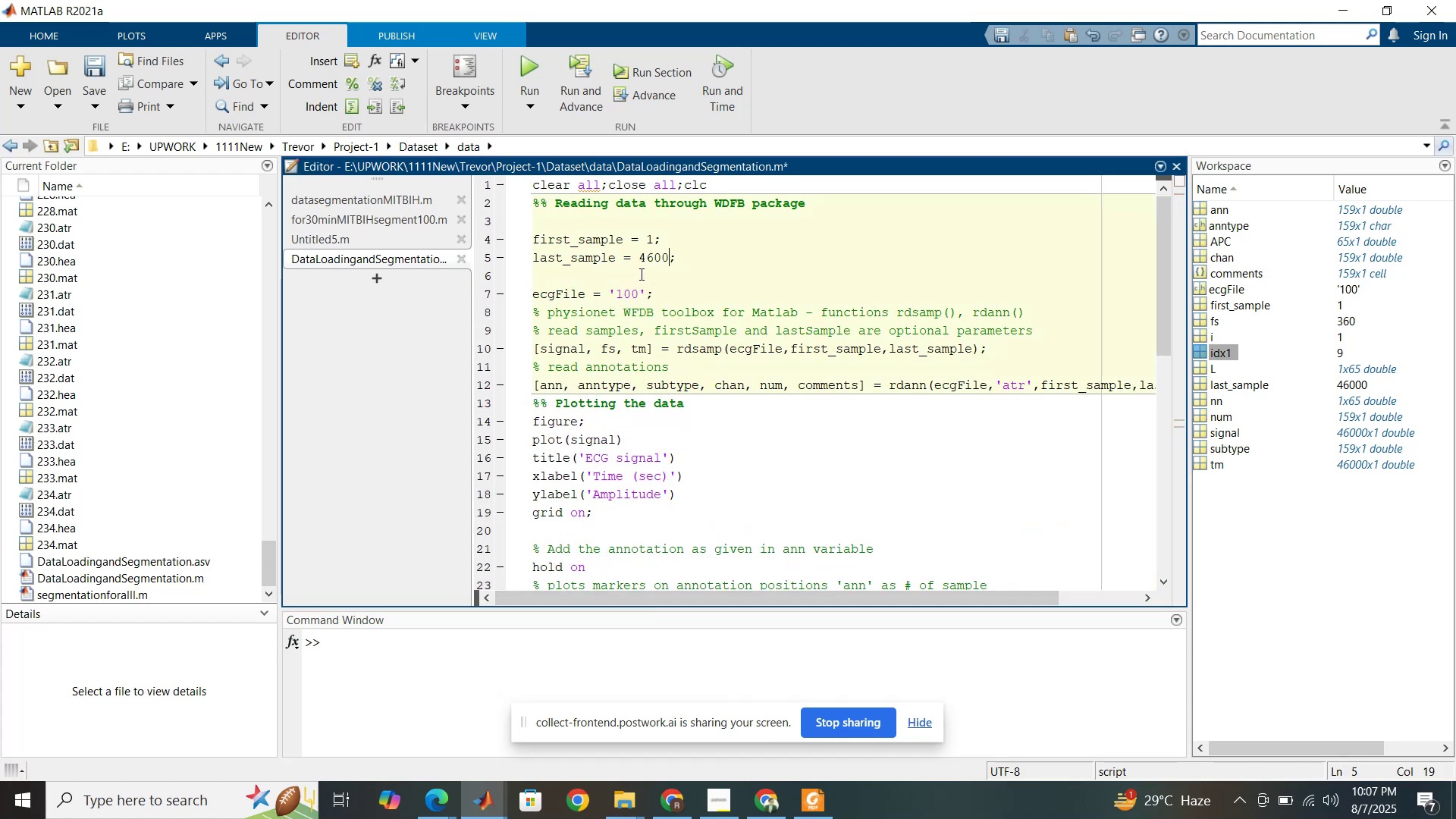 
left_click([533, 73])
 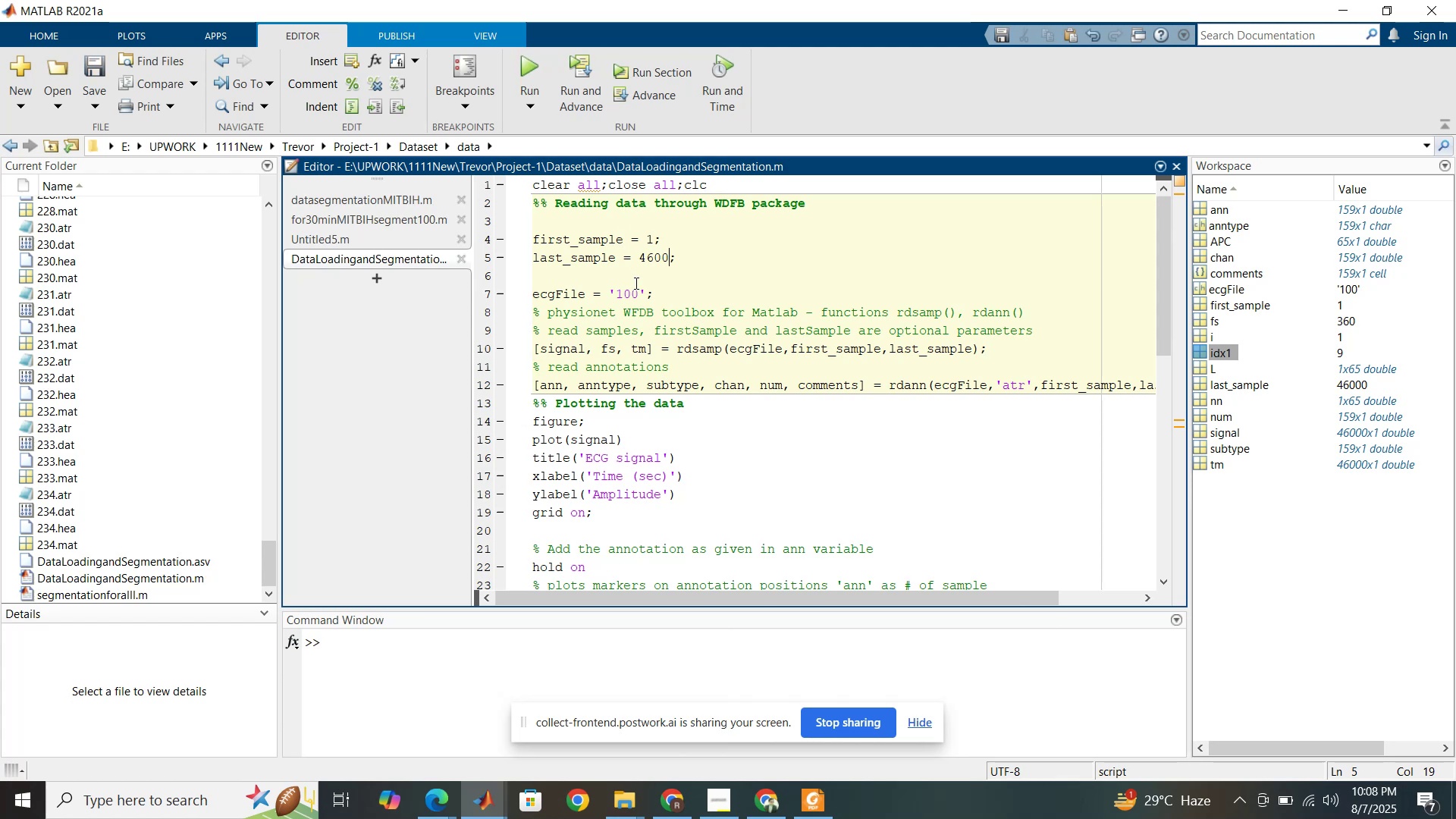 
wait(8.86)
 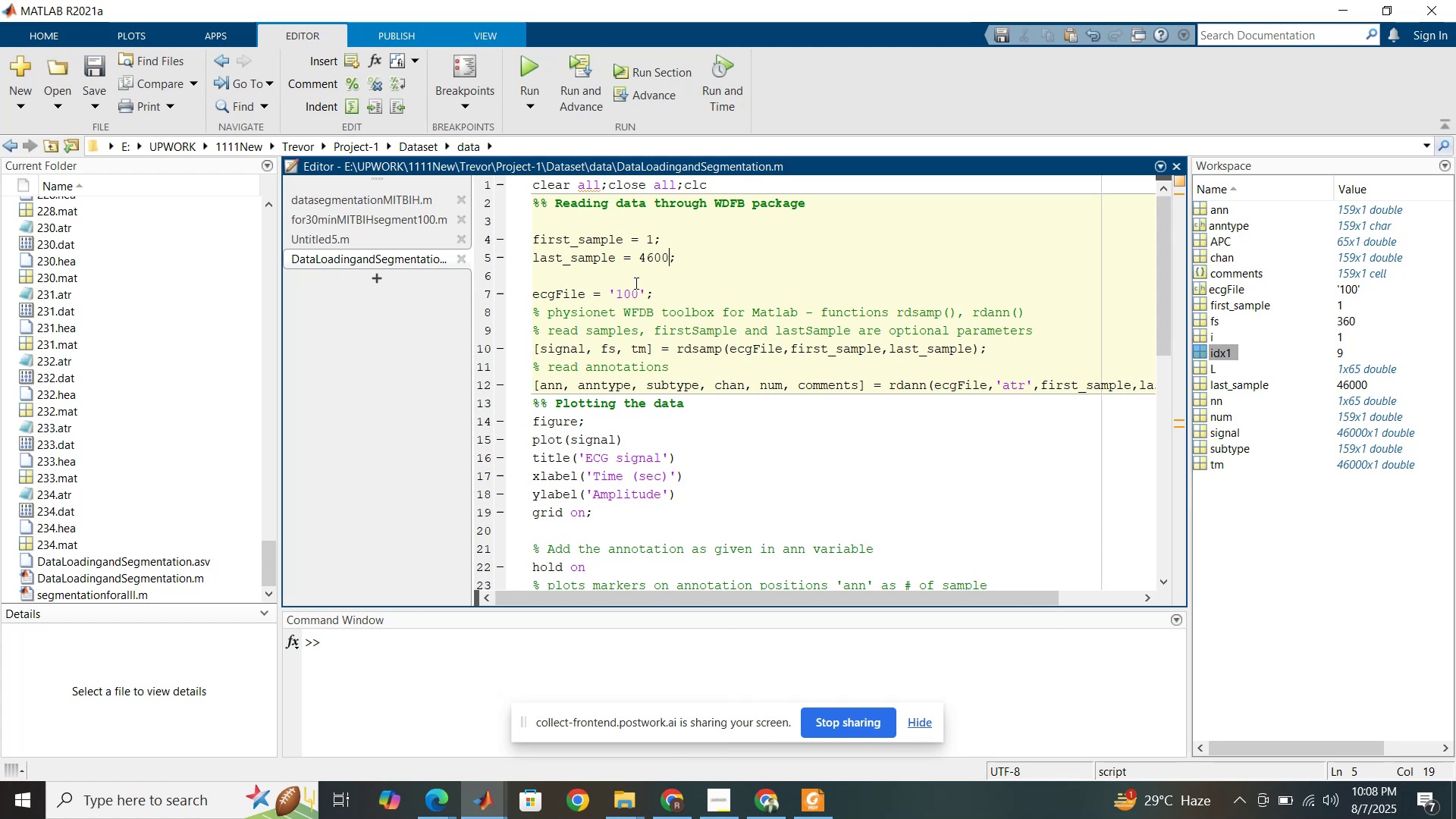 
left_click([529, 663])
 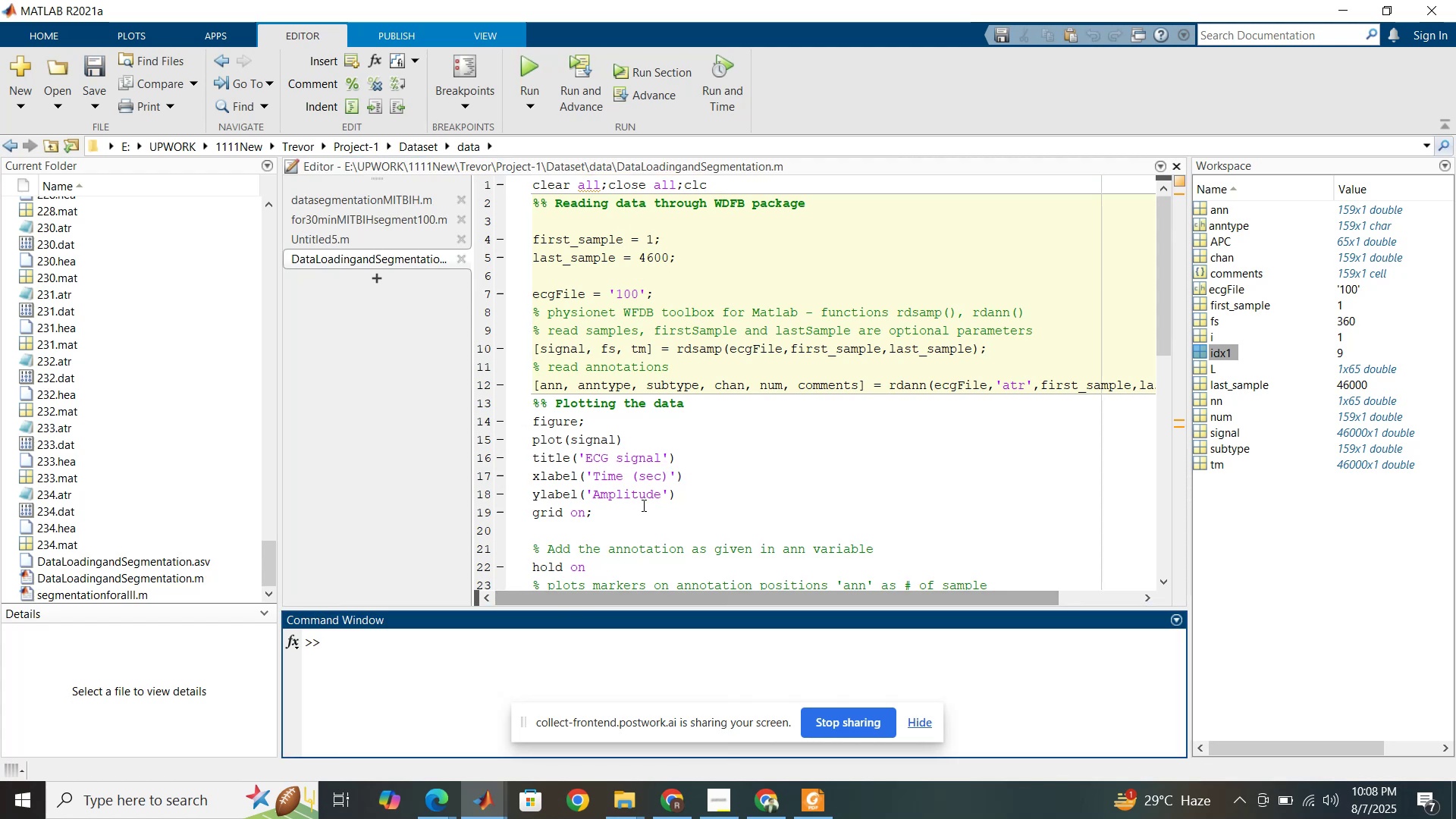 
scroll: coordinate [642, 508], scroll_direction: down, amount: 11.0
 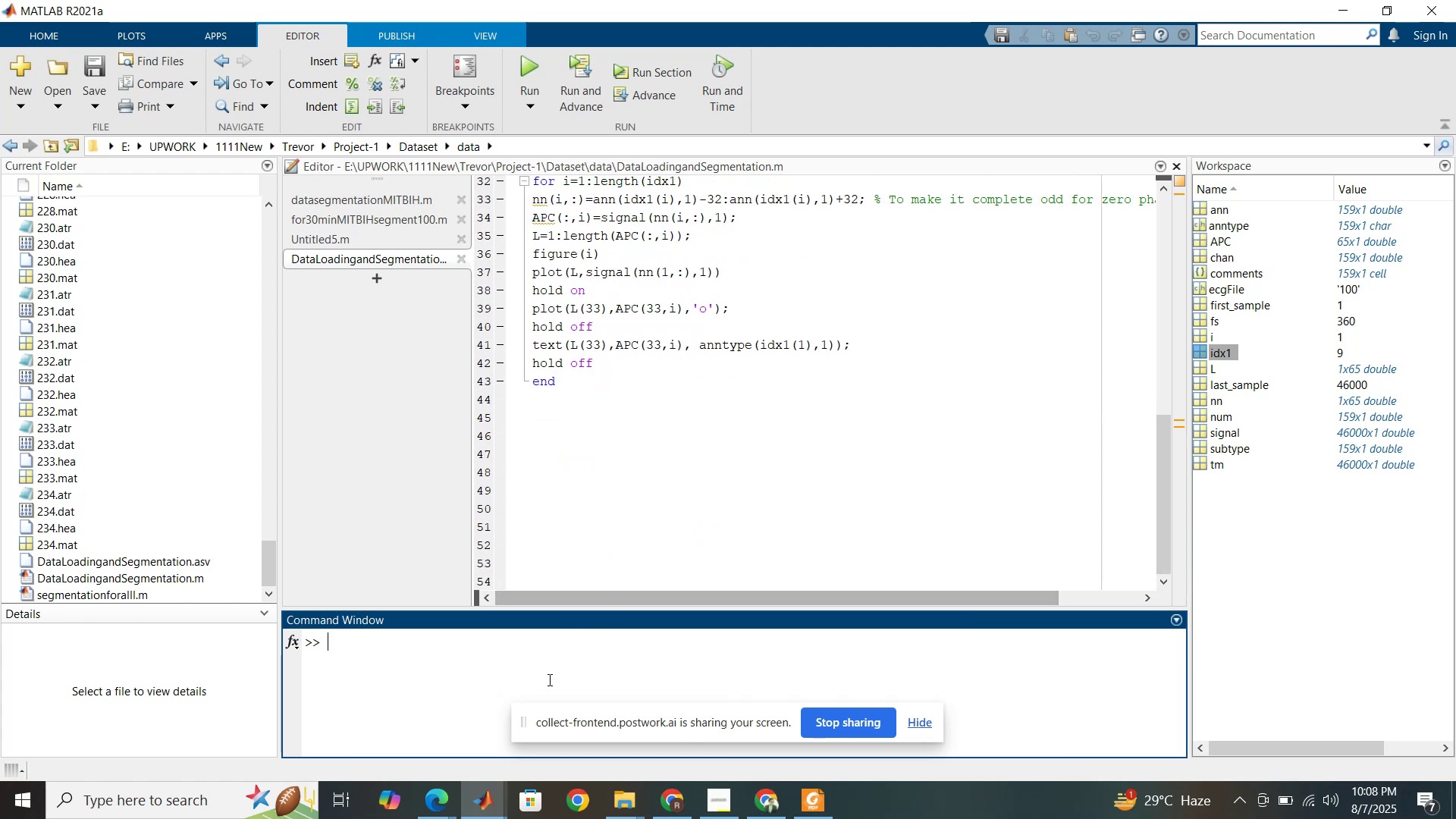 
mouse_move([489, 774])
 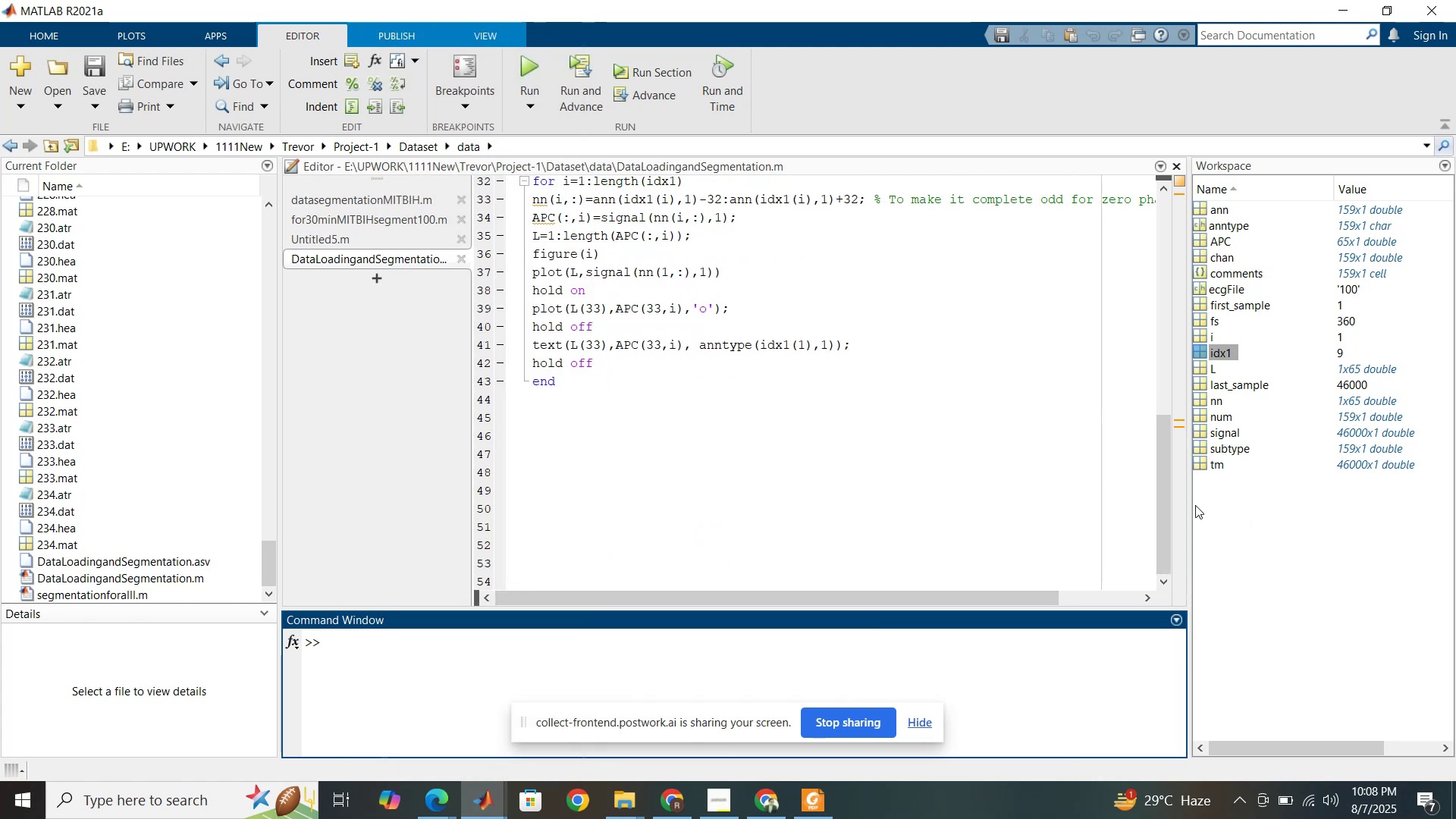 
left_click_drag(start_coordinate=[1162, 510], to_coordinate=[1166, 217])
 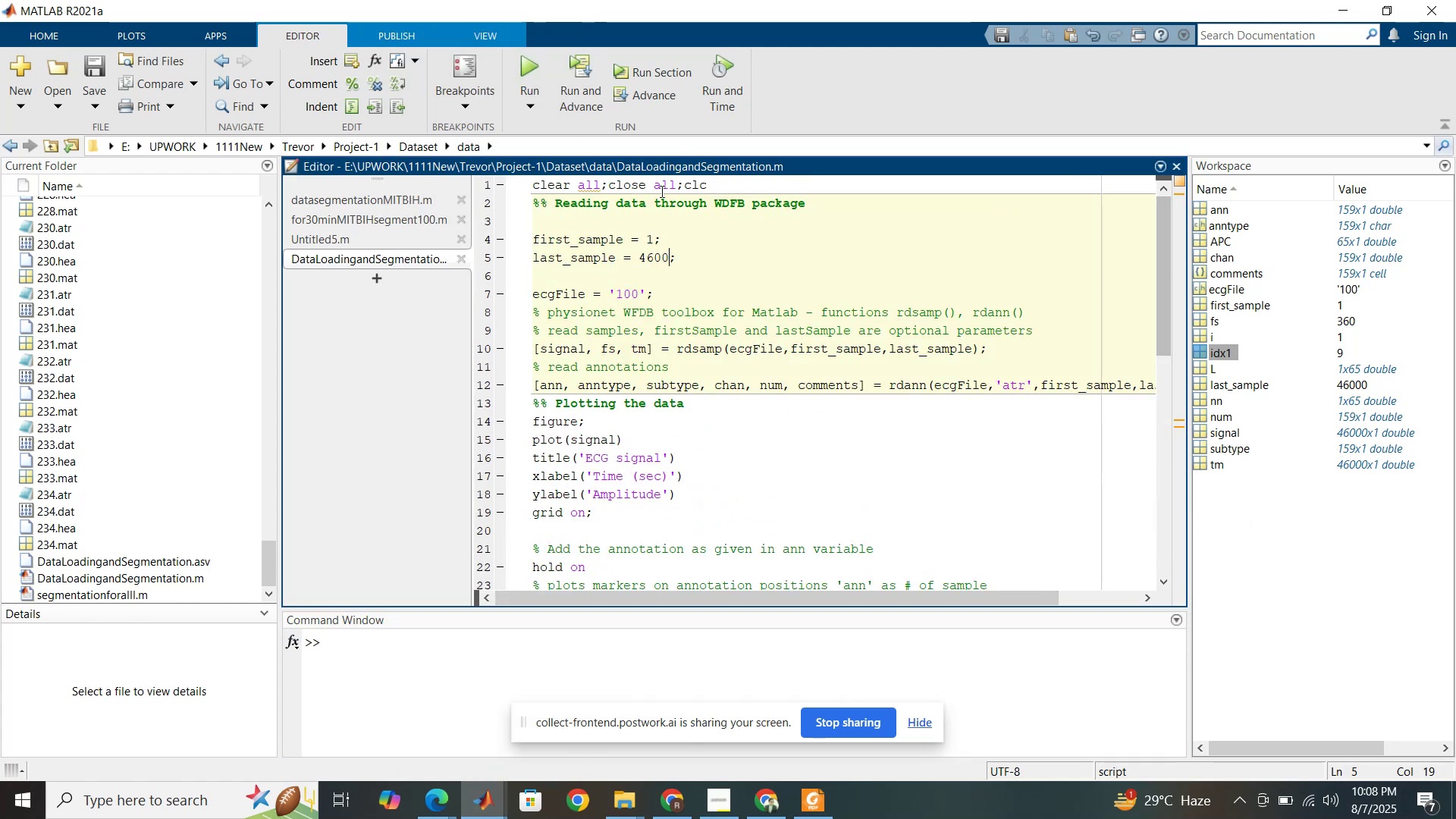 
left_click([663, 186])
 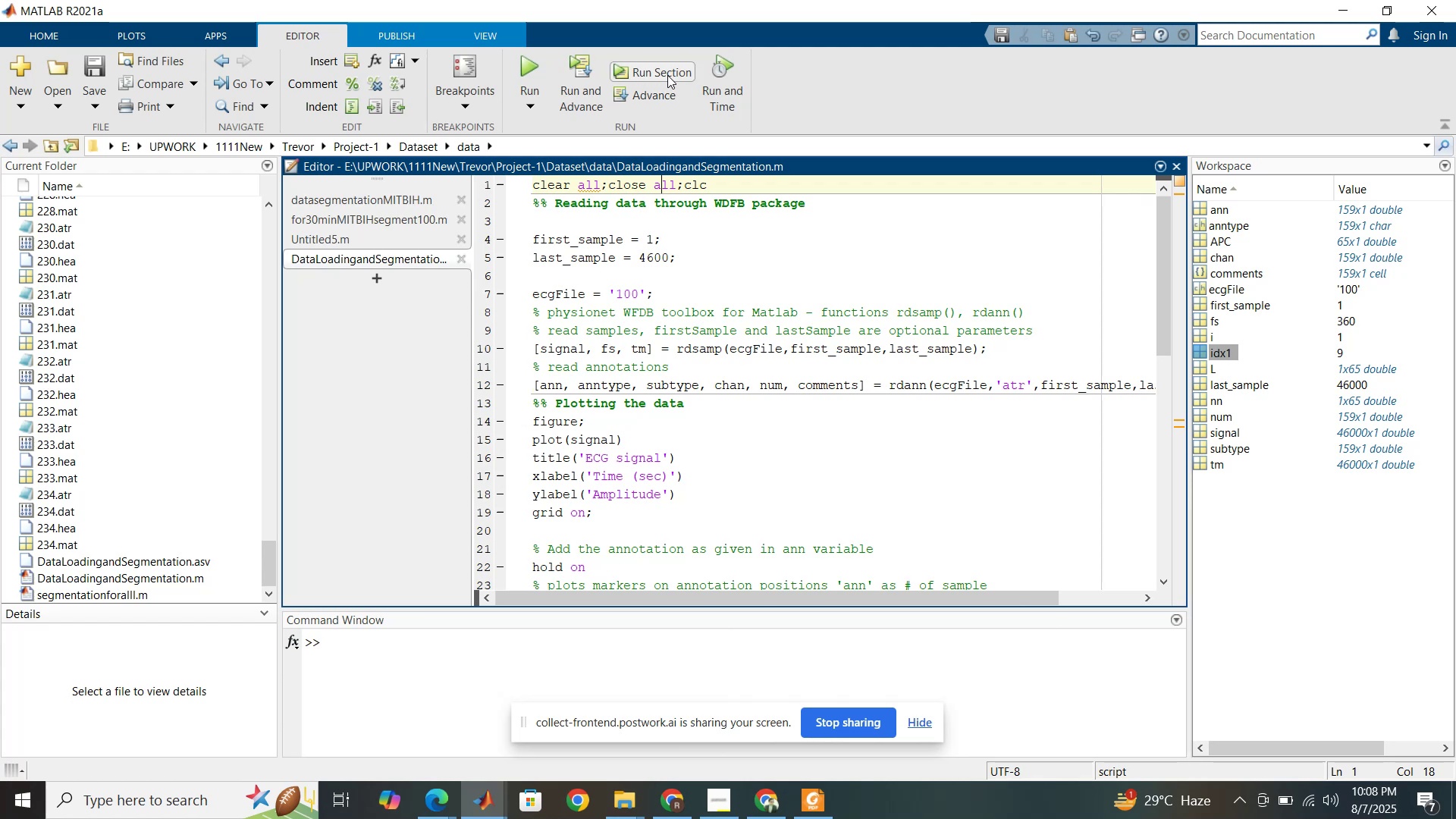 
left_click([667, 75])
 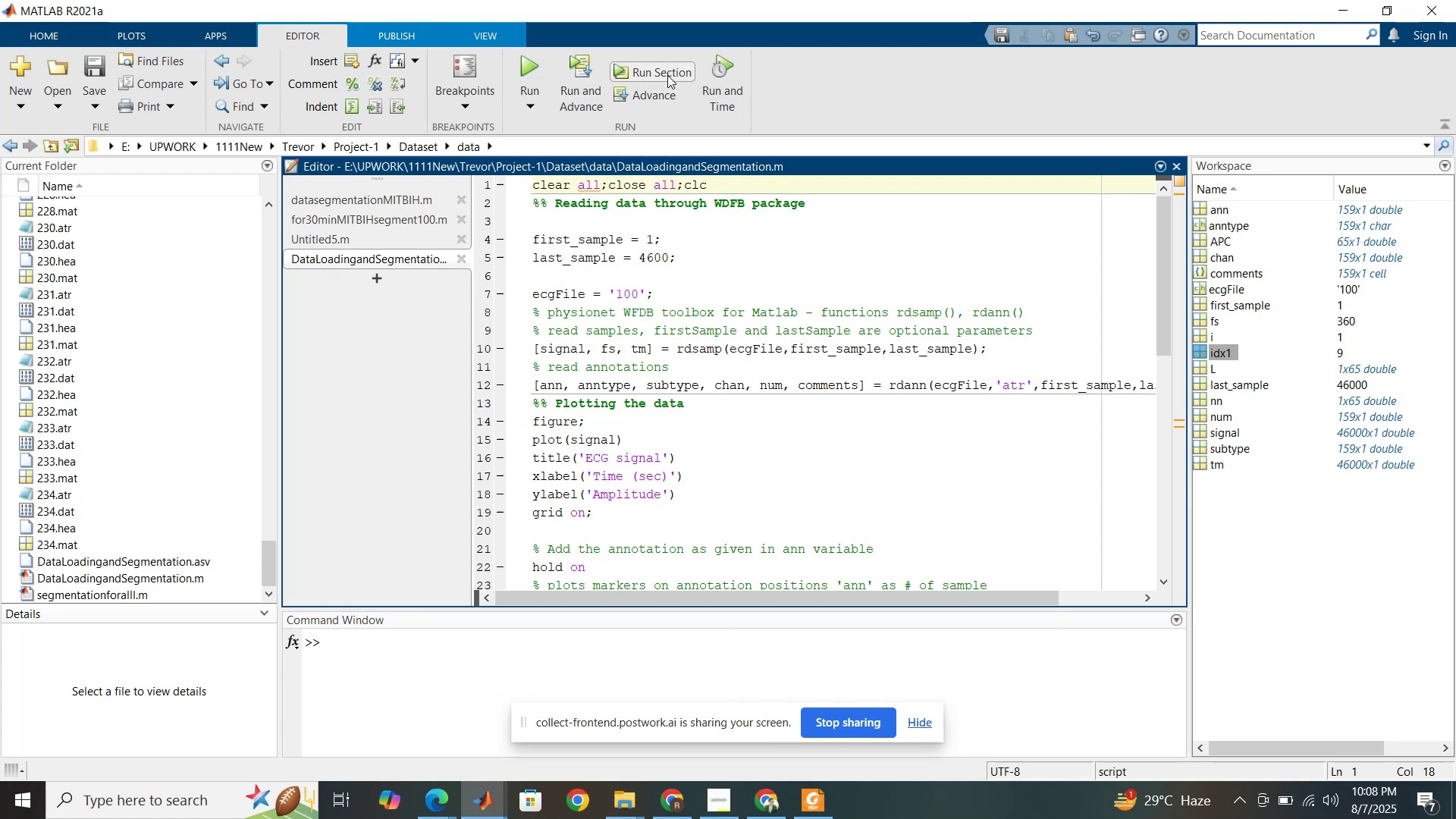 
mouse_move([482, 808])
 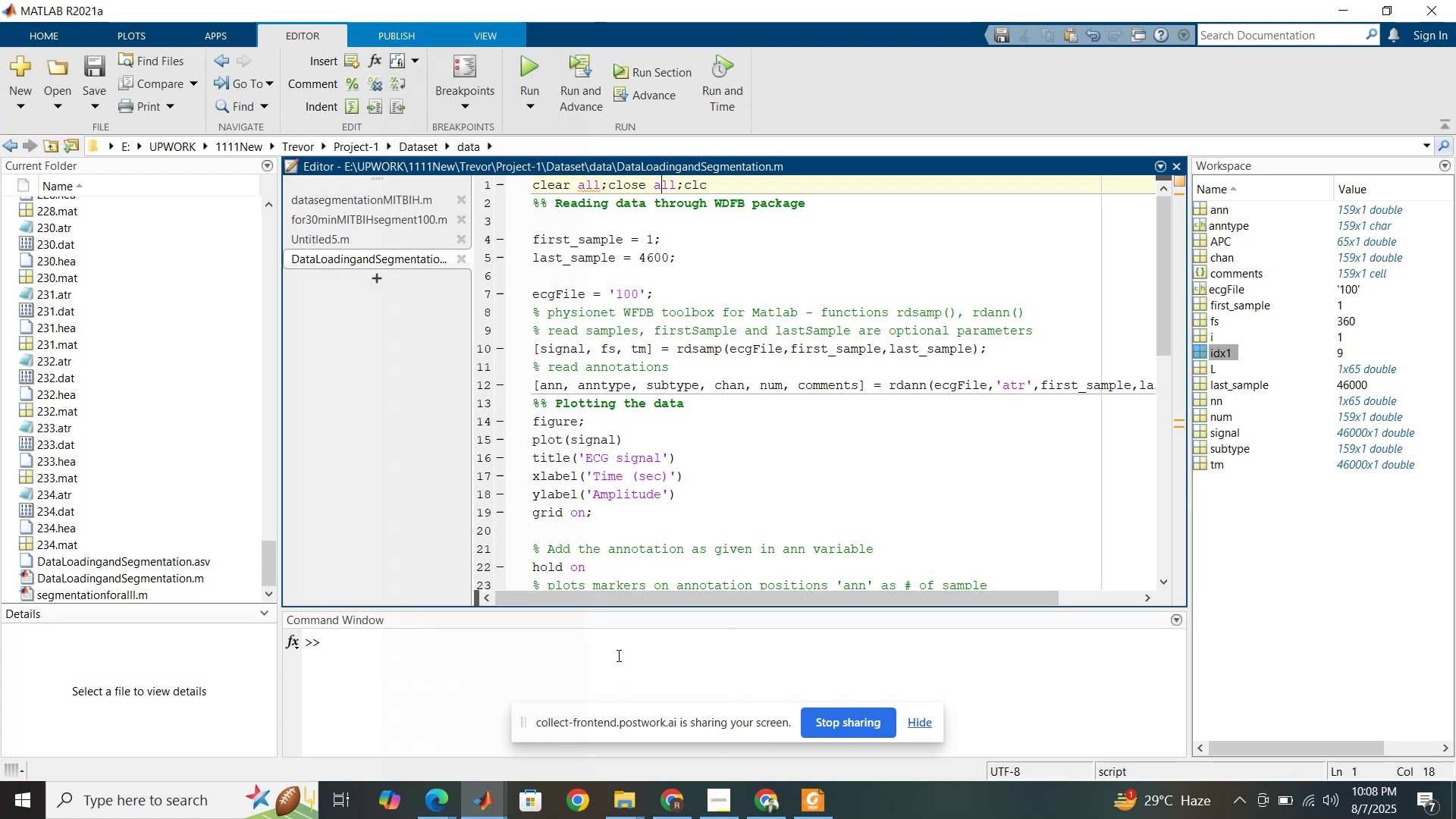 
left_click([617, 655])
 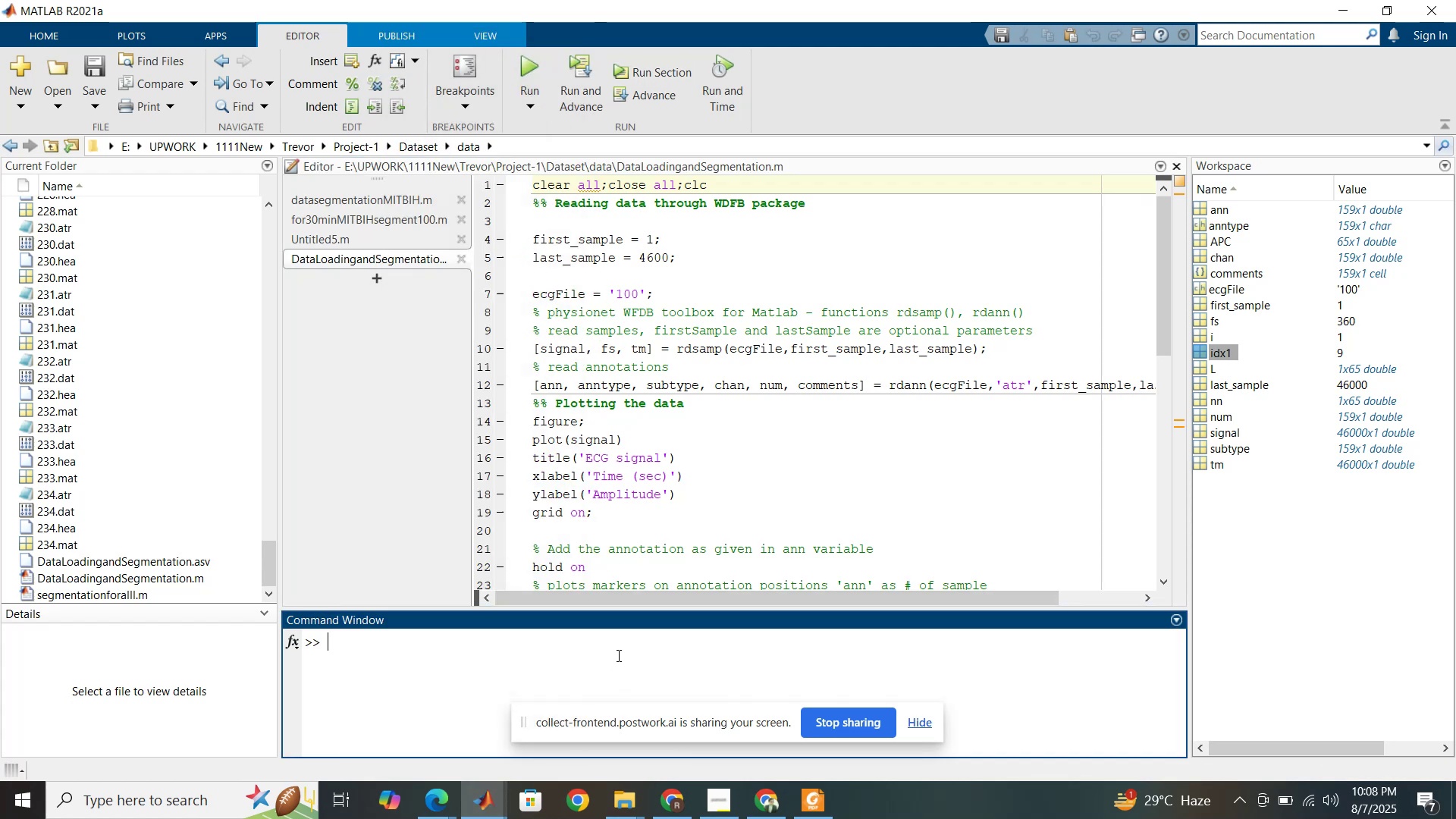 
type(close all)
 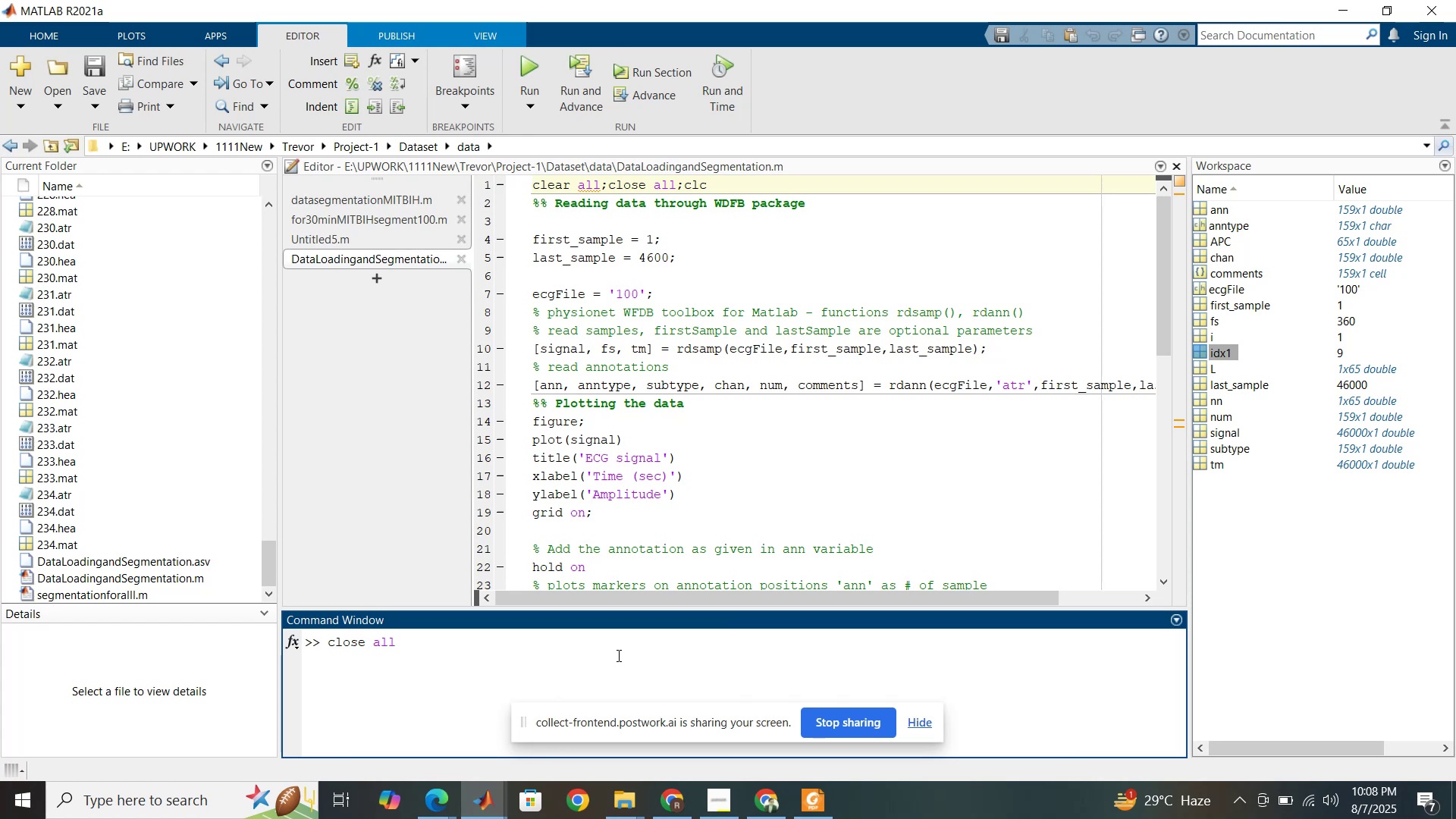 
key(Enter)
 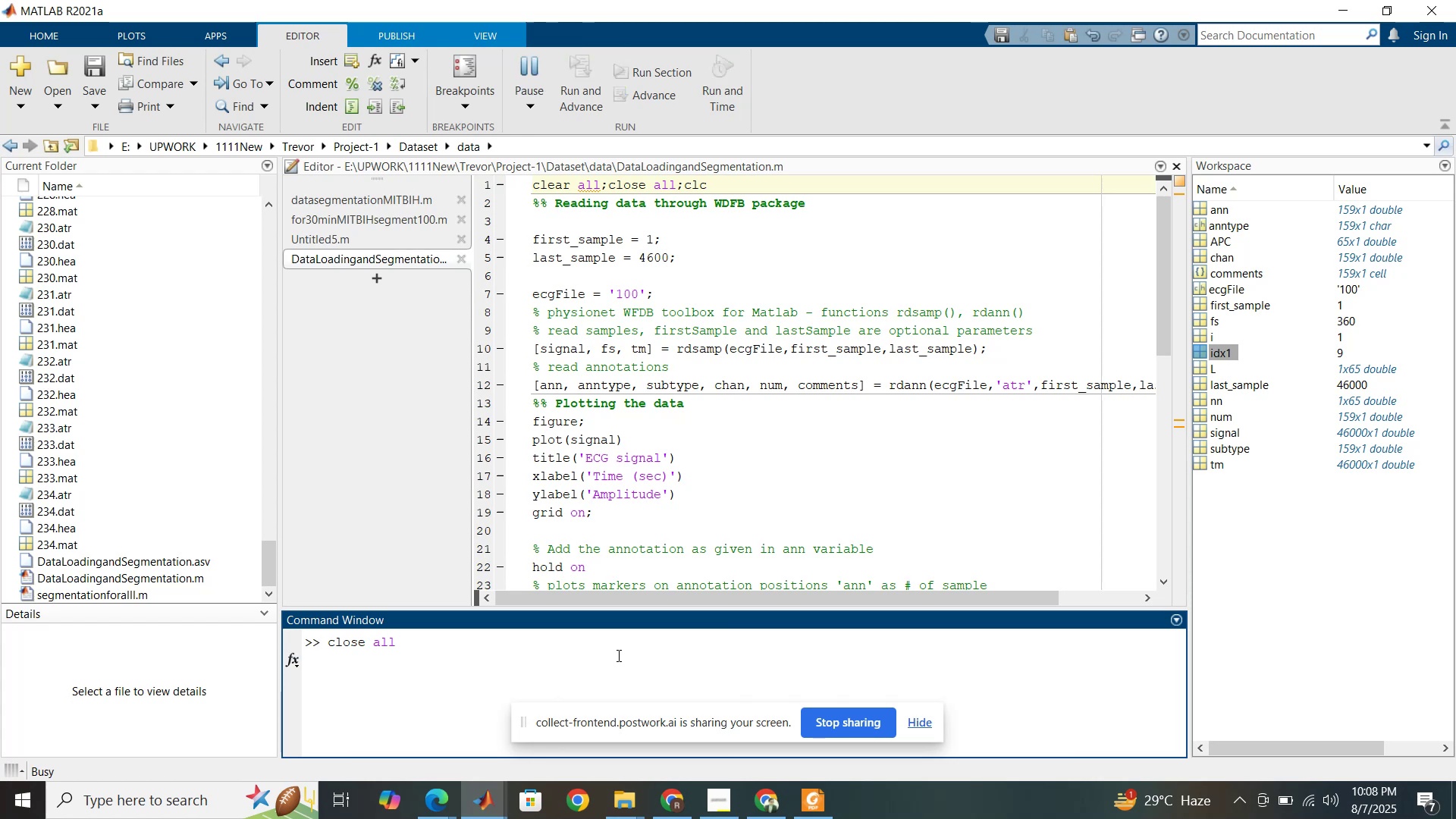 
wait(9.08)
 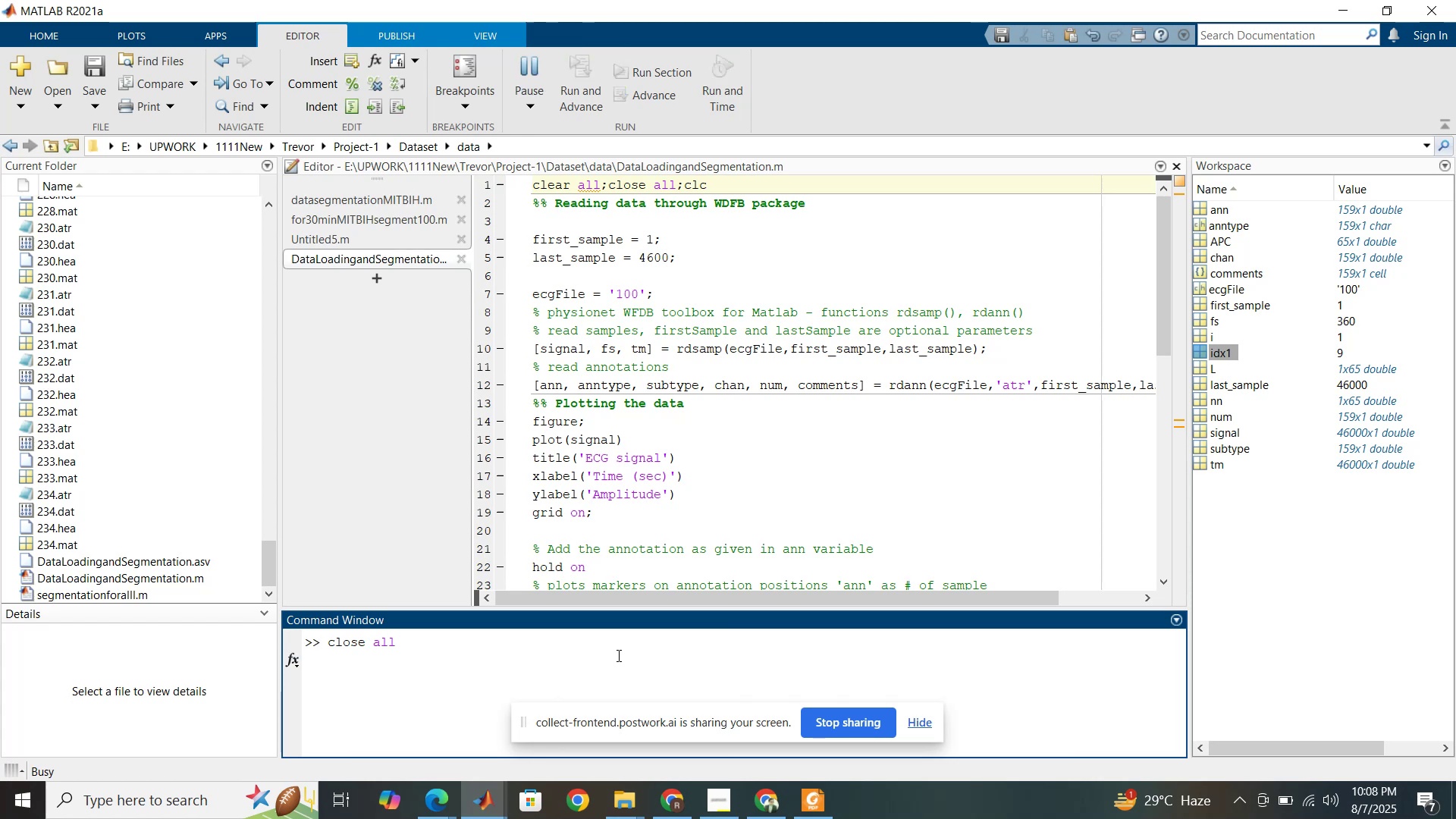 
left_click([808, 806])
 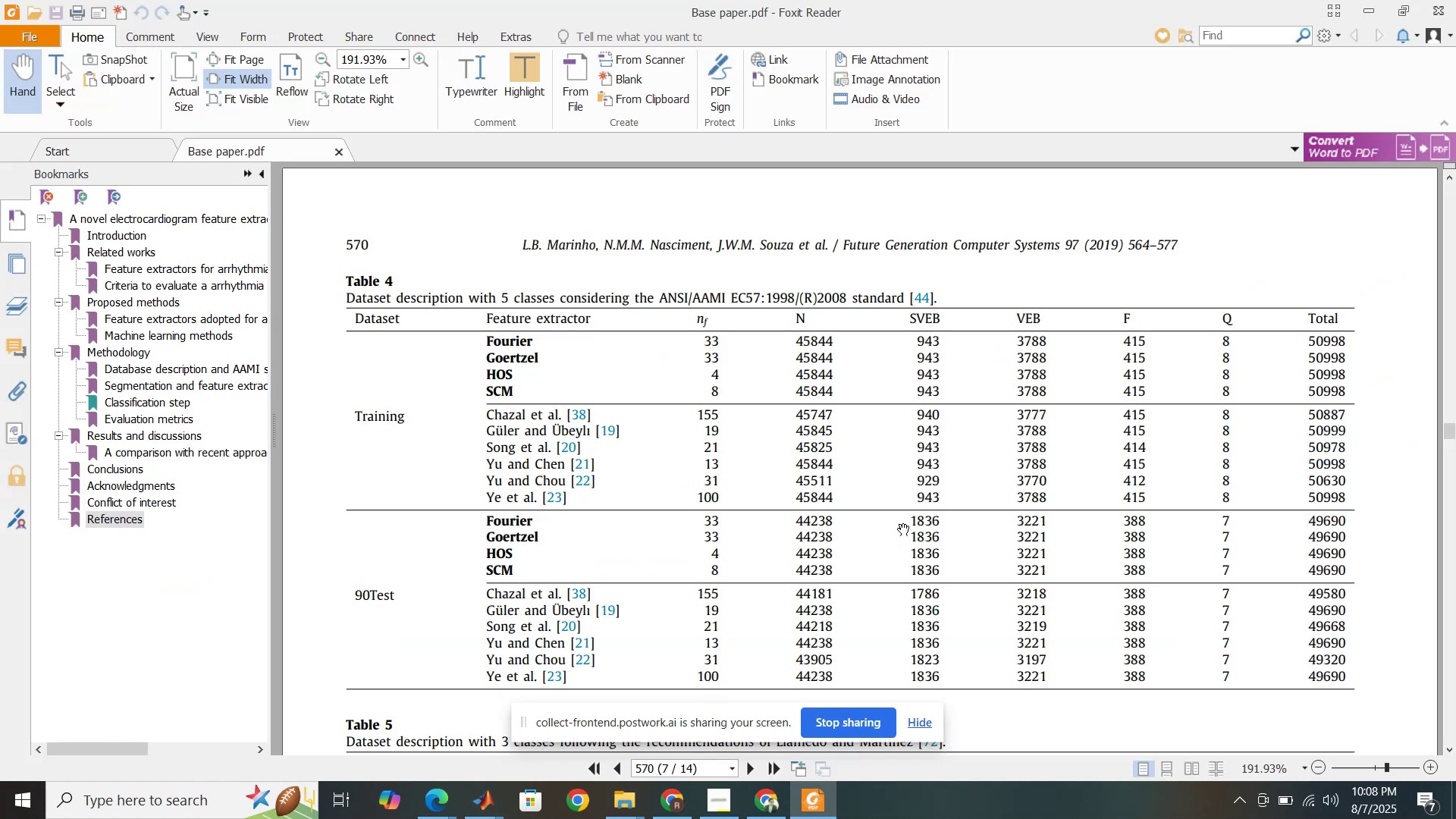 
hold_key(key=ControlLeft, duration=0.76)
scroll: coordinate [905, 522], scroll_direction: down, amount: 1.0
 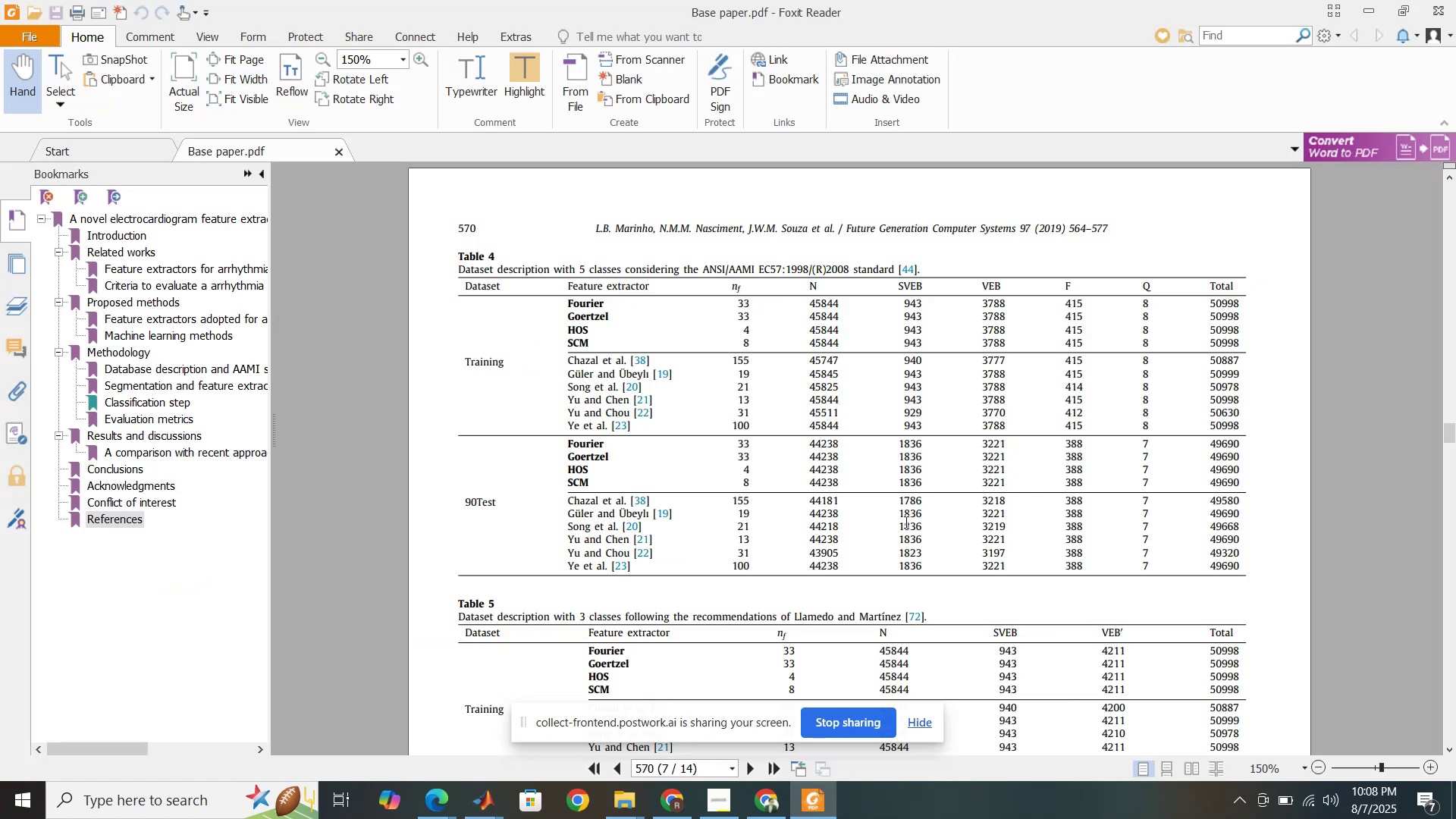 
scroll: coordinate [902, 526], scroll_direction: up, amount: 1.0
 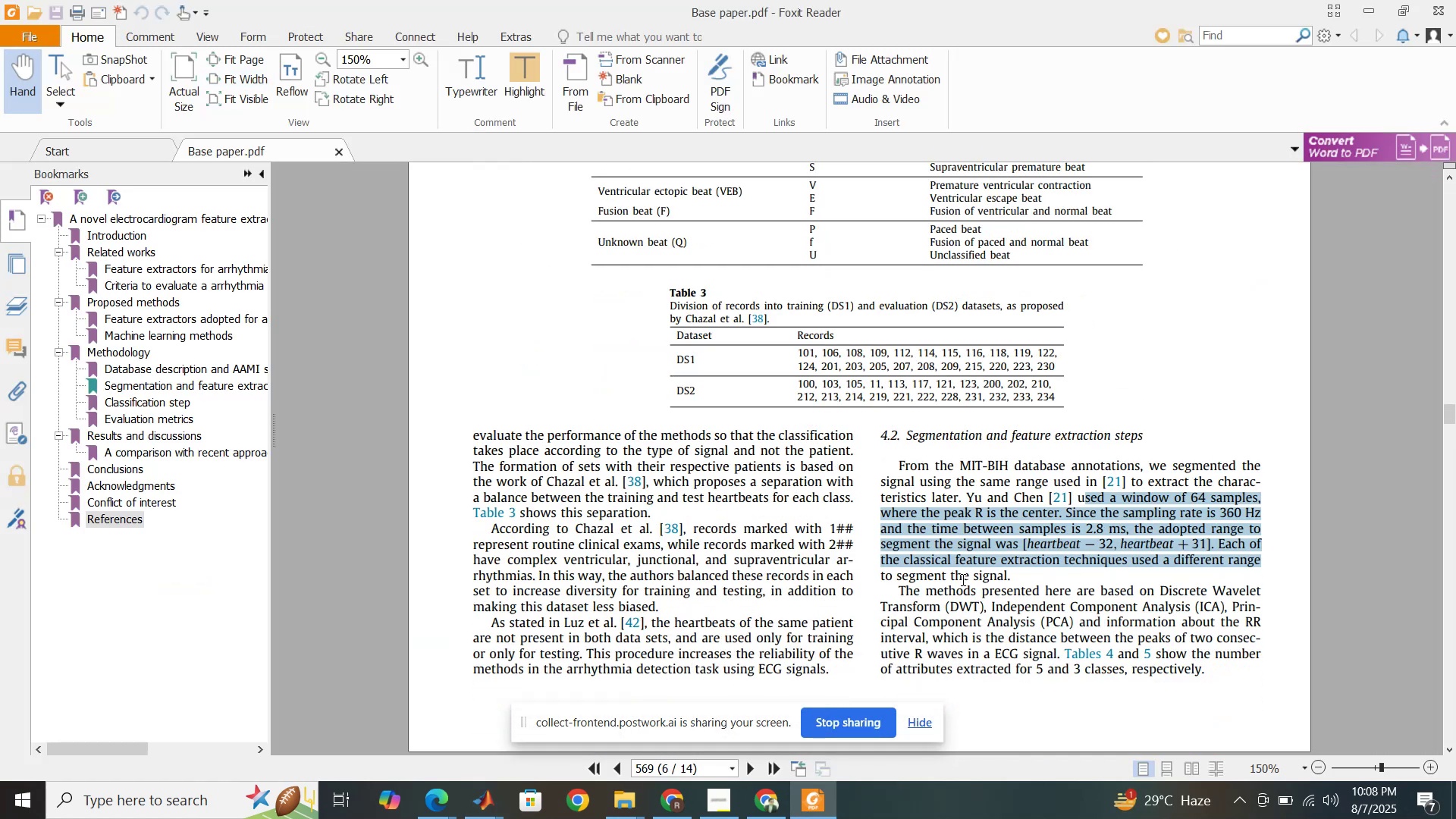 
scroll: coordinate [928, 610], scroll_direction: down, amount: 16.0
 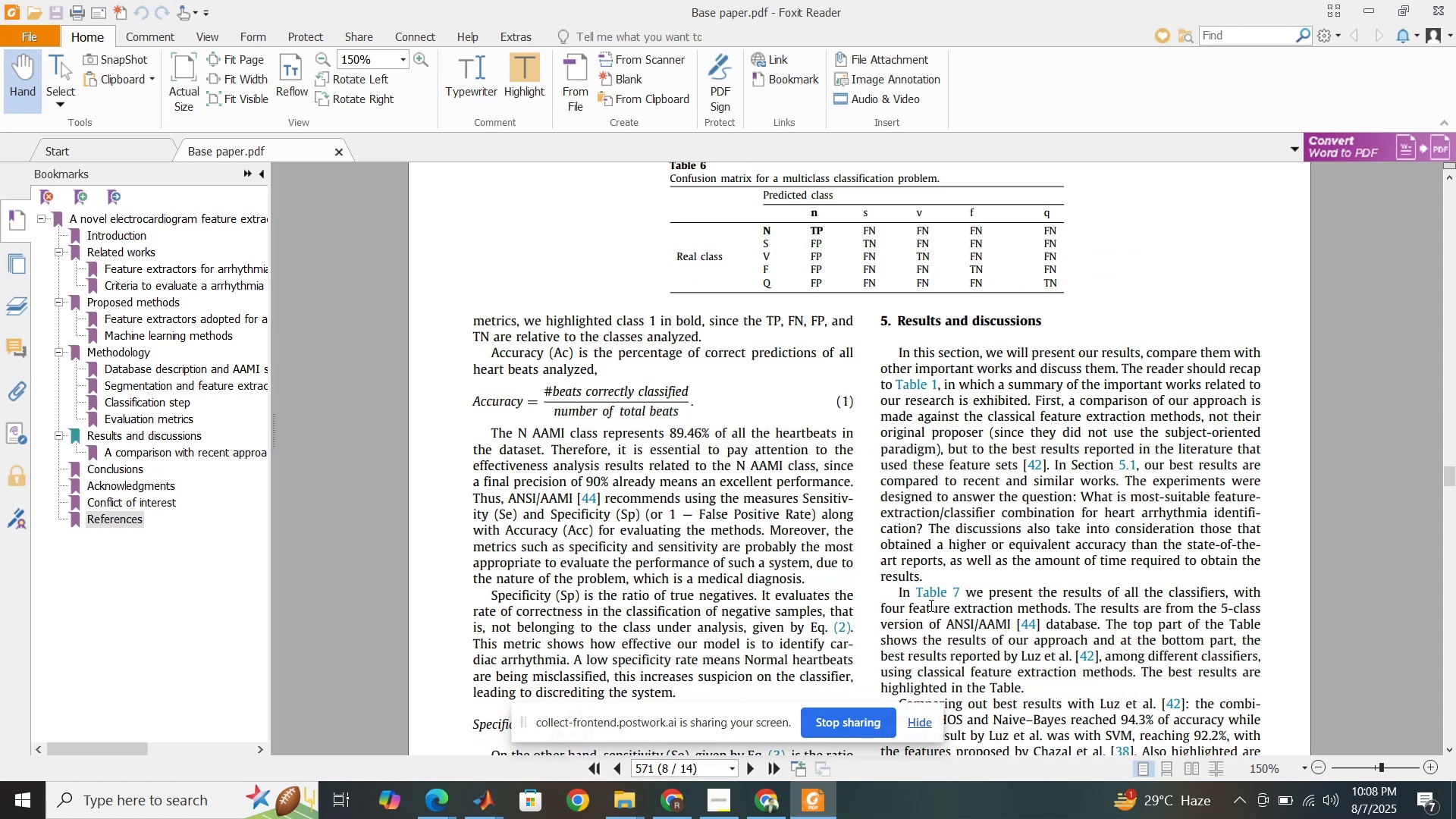 
scroll: coordinate [930, 604], scroll_direction: up, amount: 1.0
 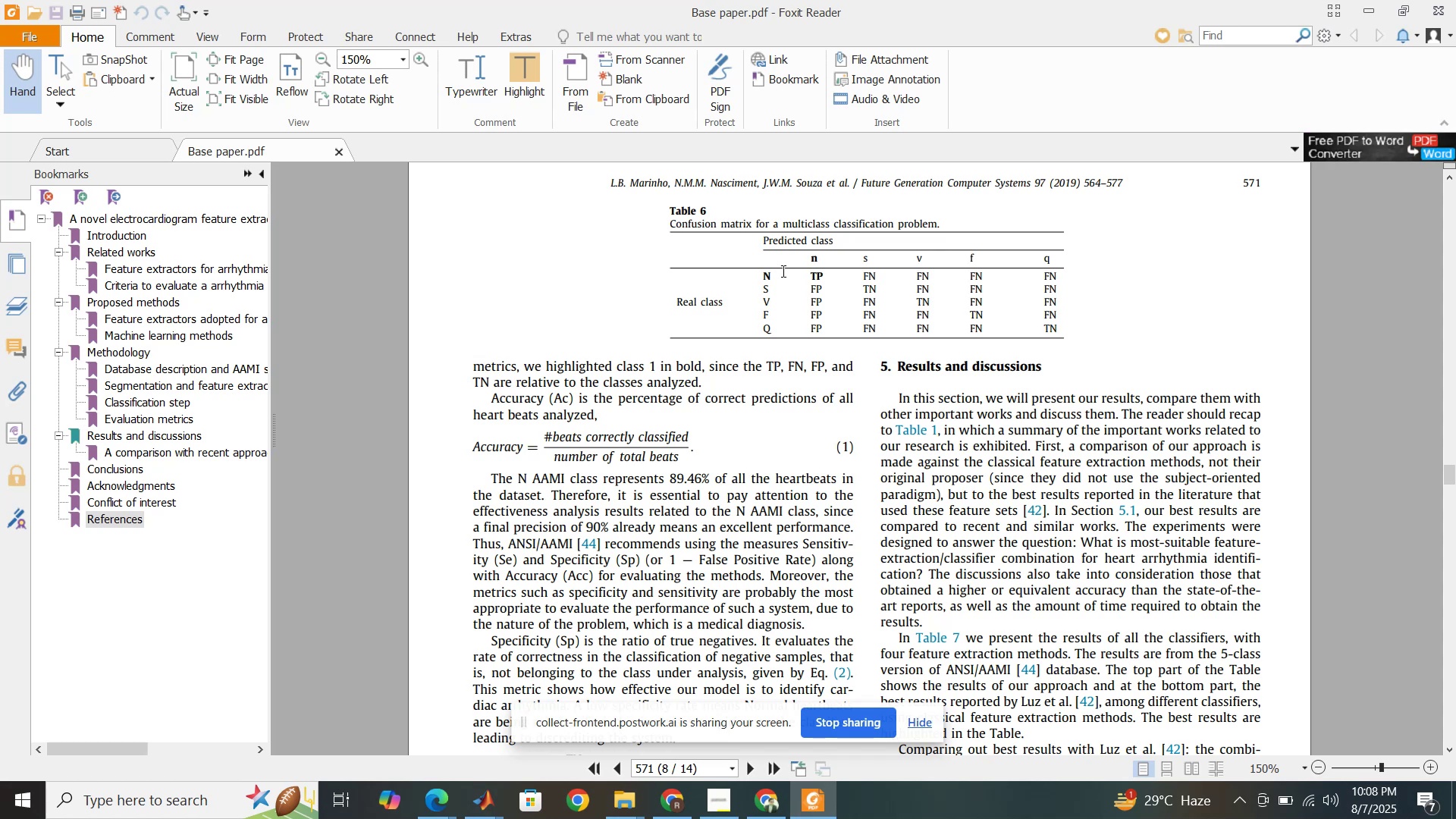 
wait(9.74)
 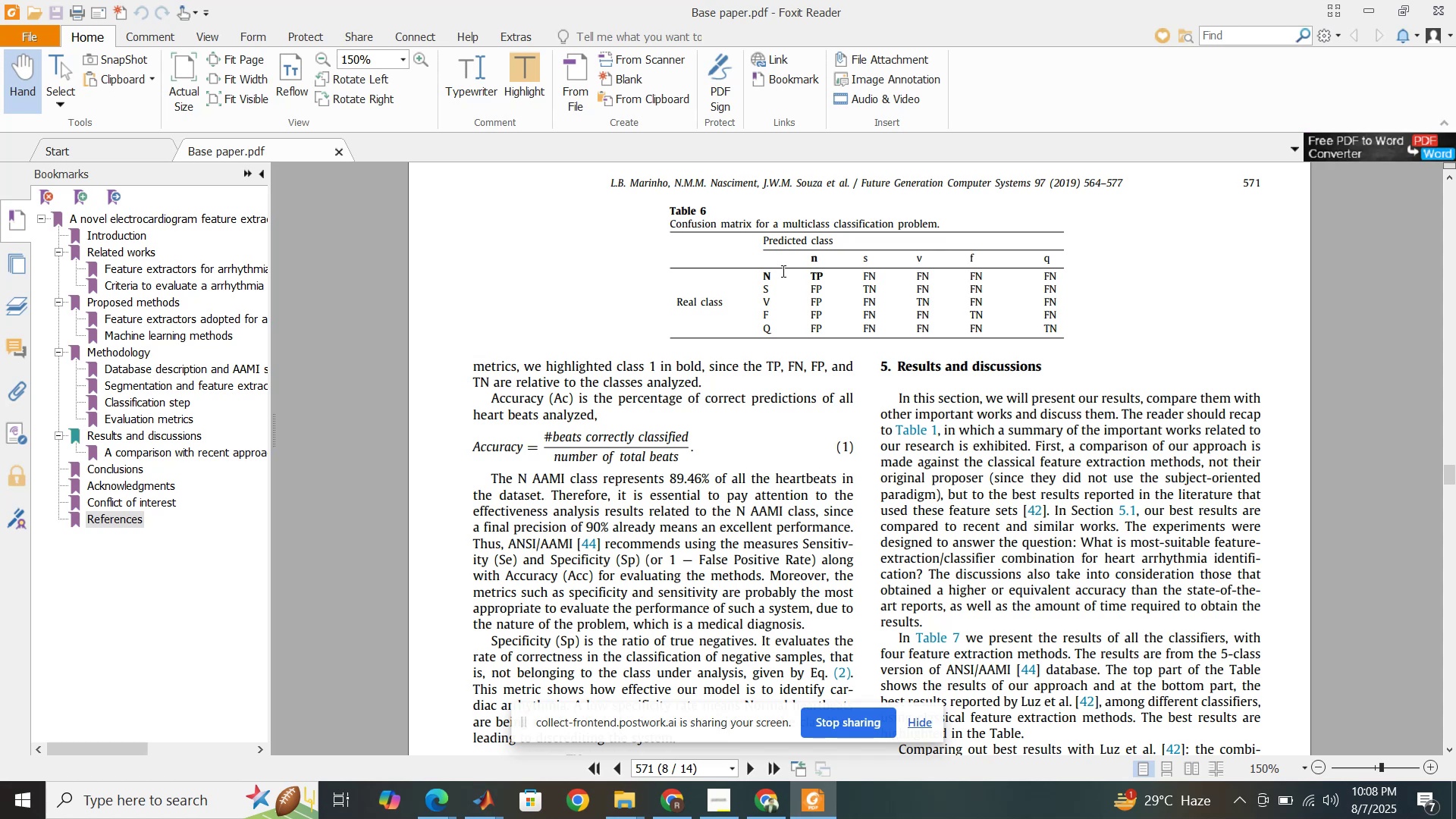 
scroll: coordinate [774, 344], scroll_direction: down, amount: 20.0
 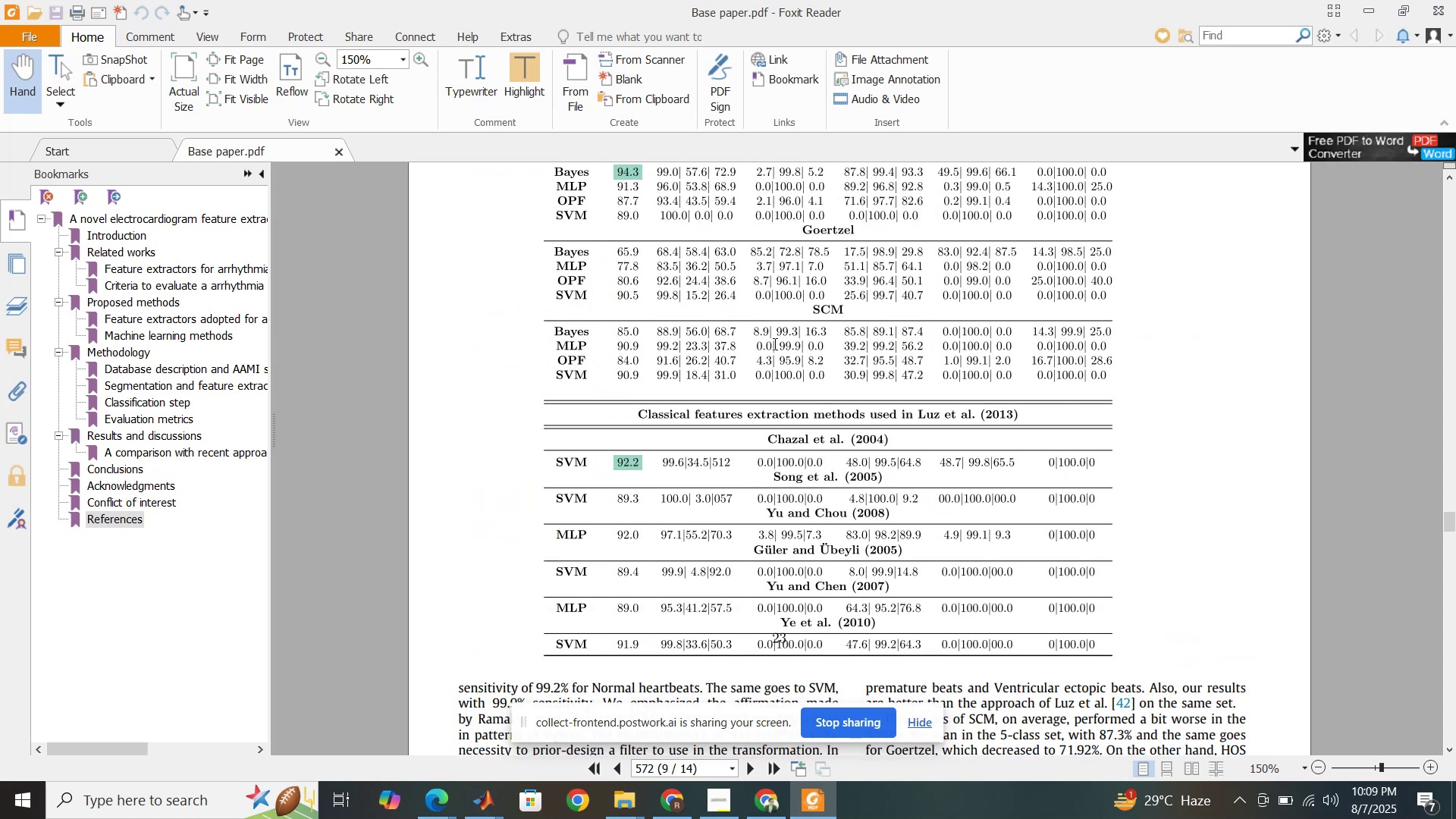 
scroll: coordinate [774, 344], scroll_direction: up, amount: 4.0
 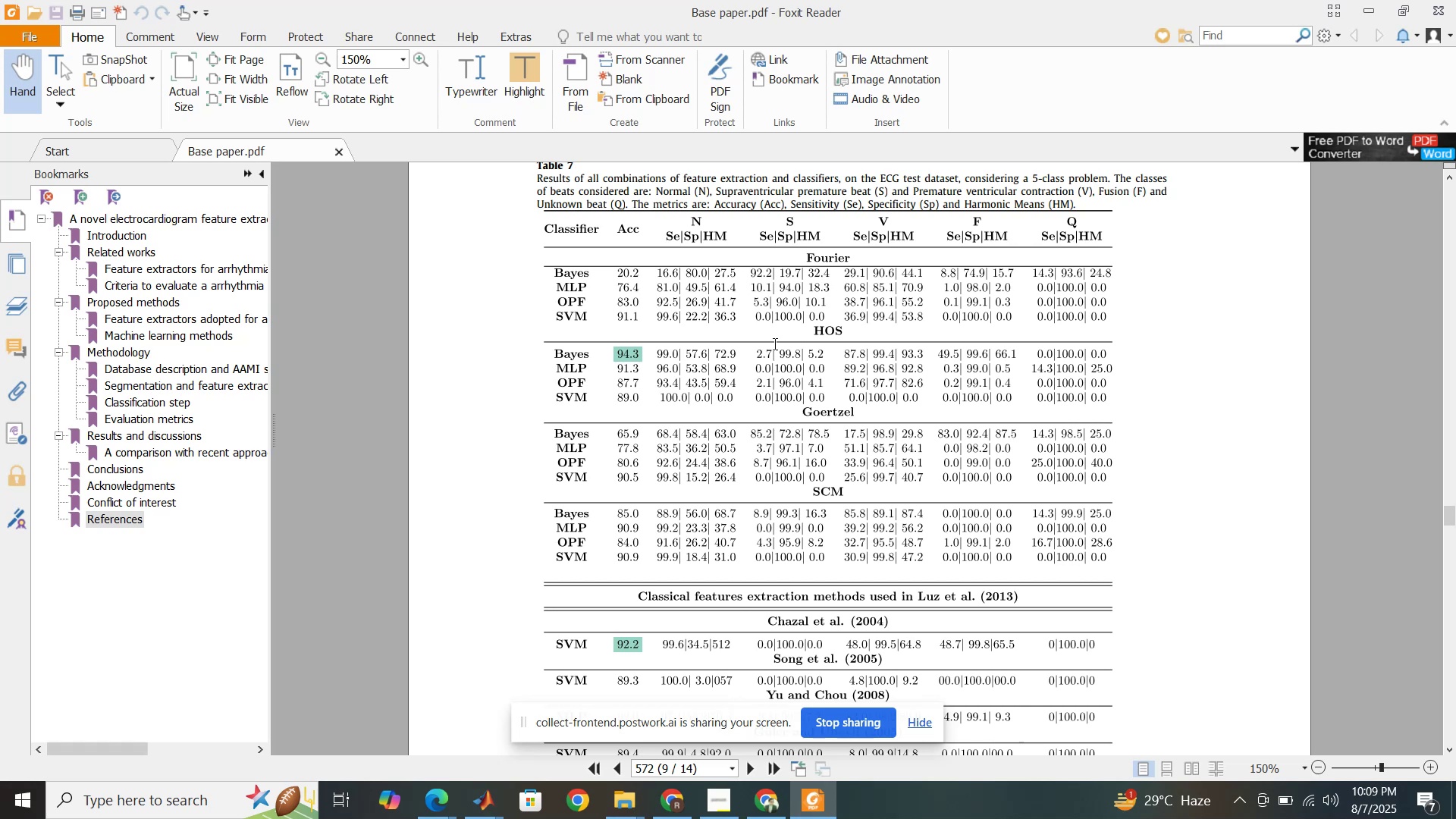 
scroll: coordinate [774, 344], scroll_direction: down, amount: 18.0
 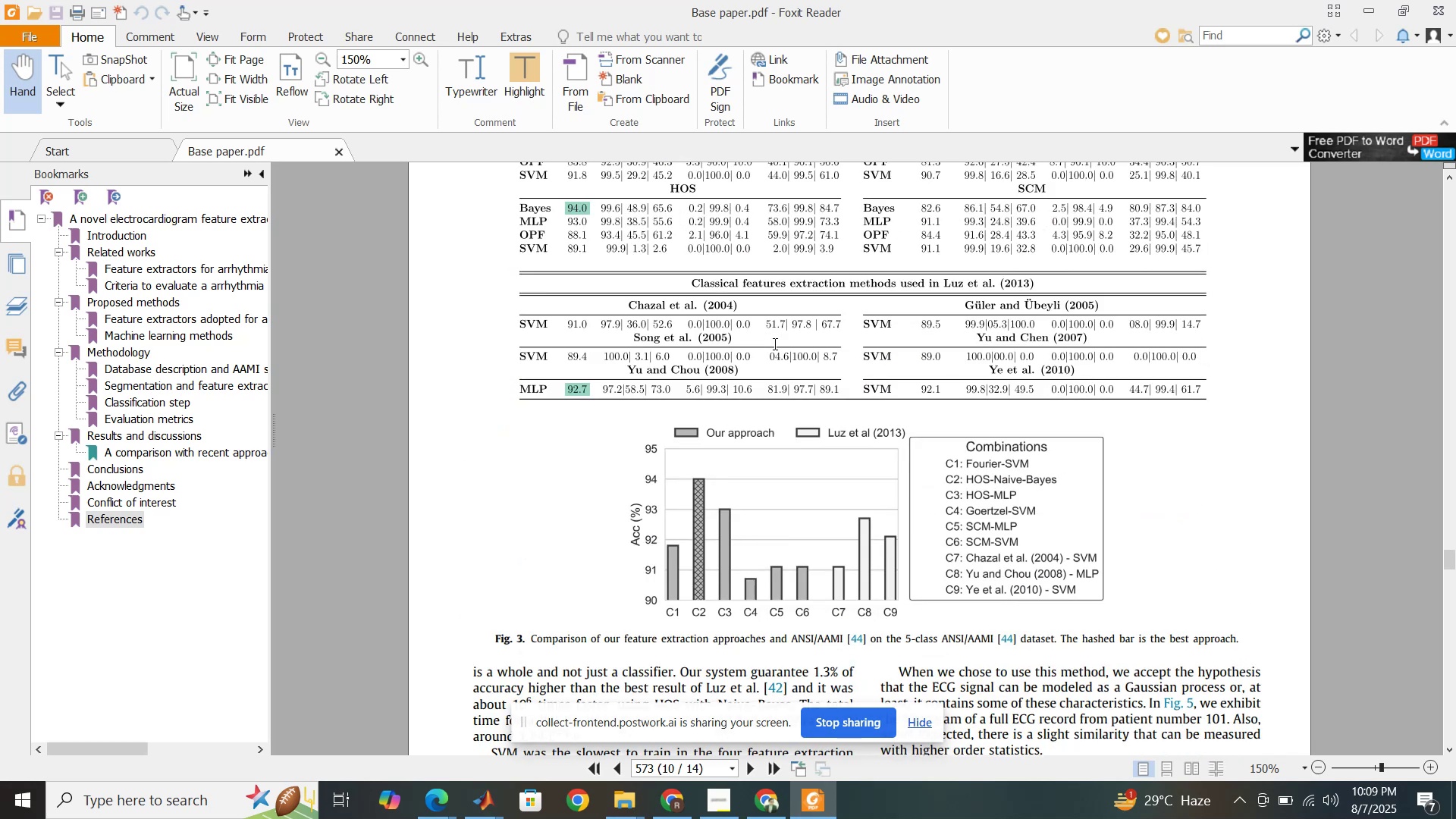 
scroll: coordinate [774, 344], scroll_direction: up, amount: 2.0
 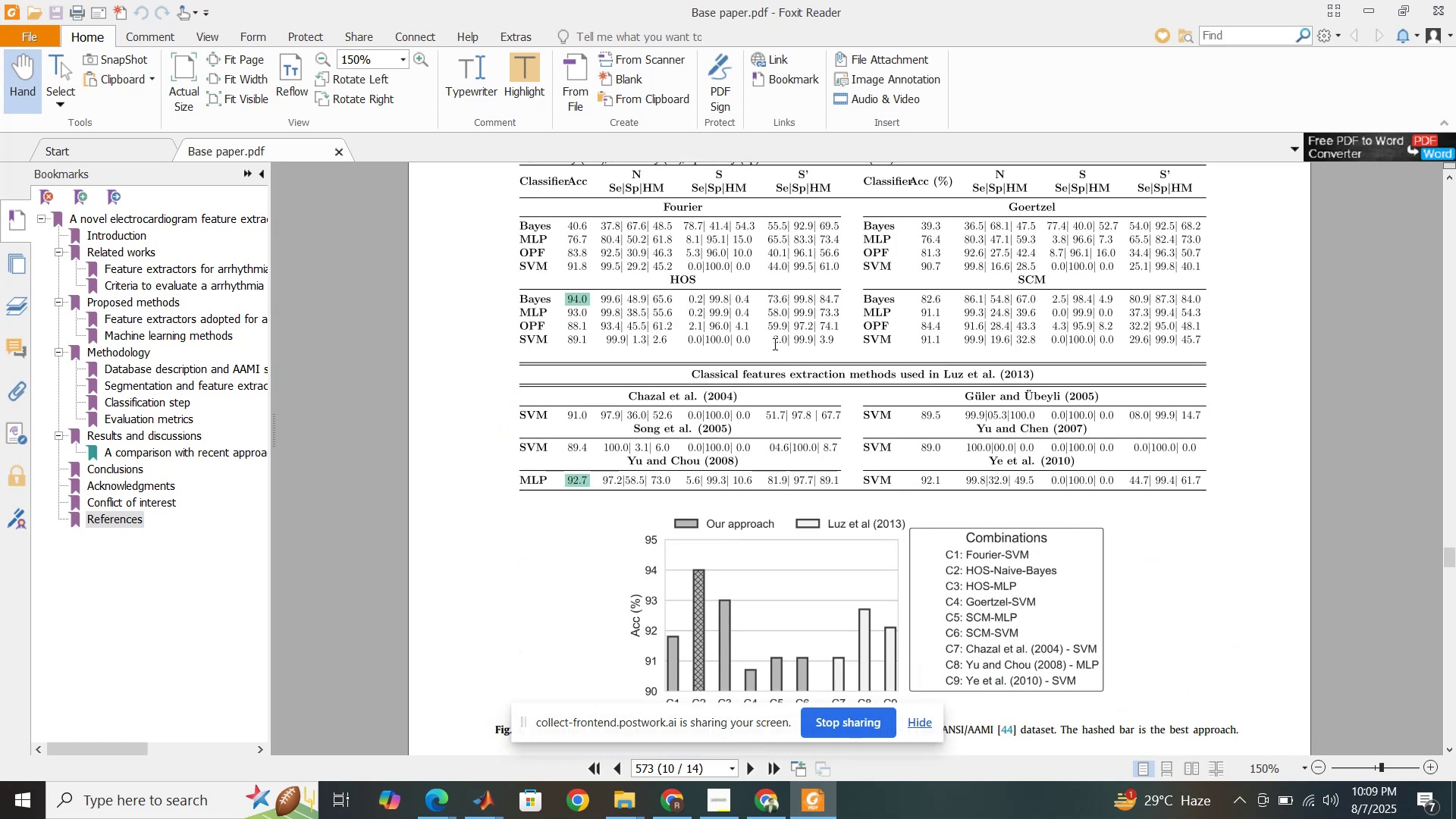 
scroll: coordinate [774, 344], scroll_direction: down, amount: 16.0
 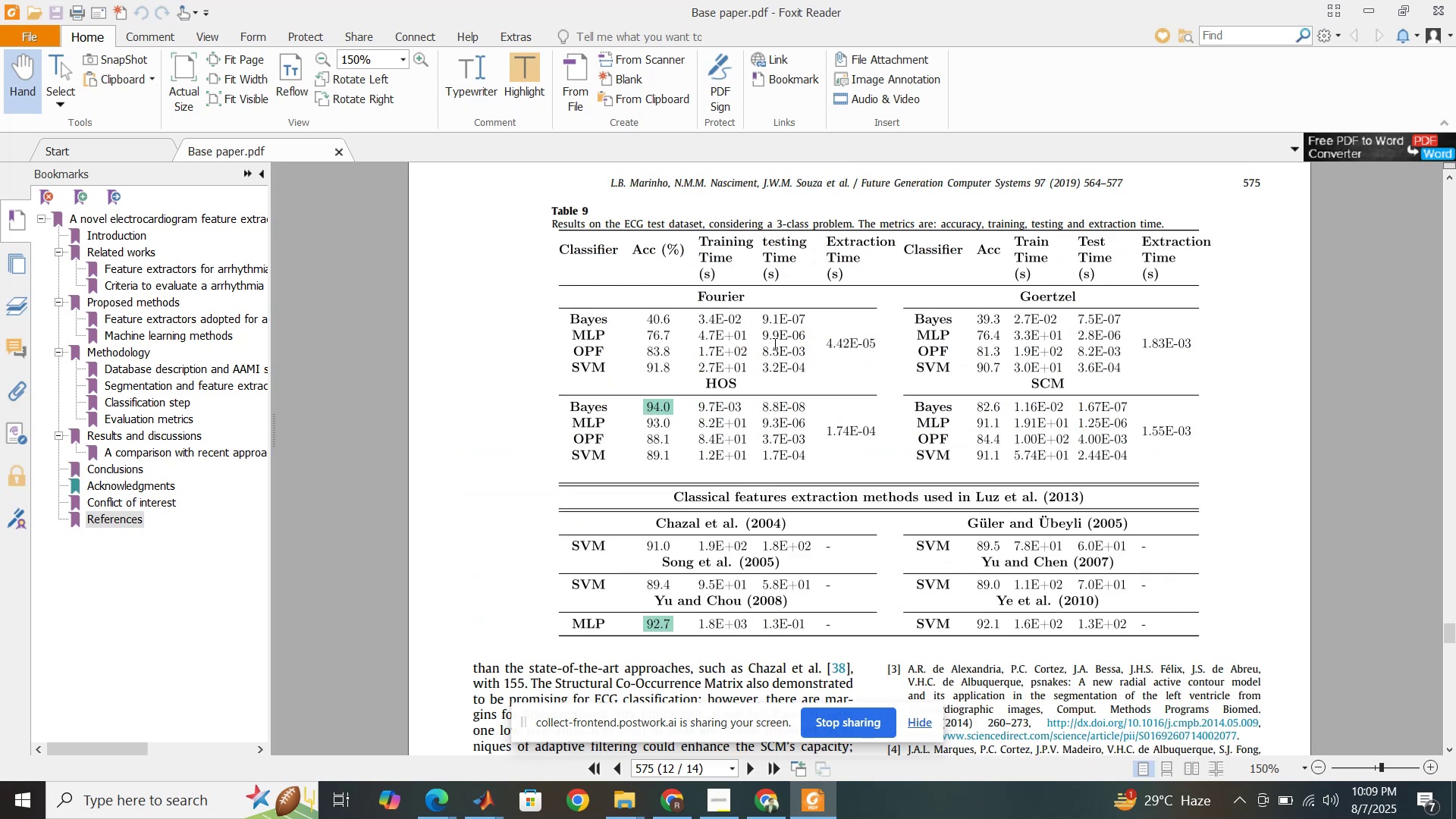 
scroll: coordinate [774, 344], scroll_direction: up, amount: 6.0
 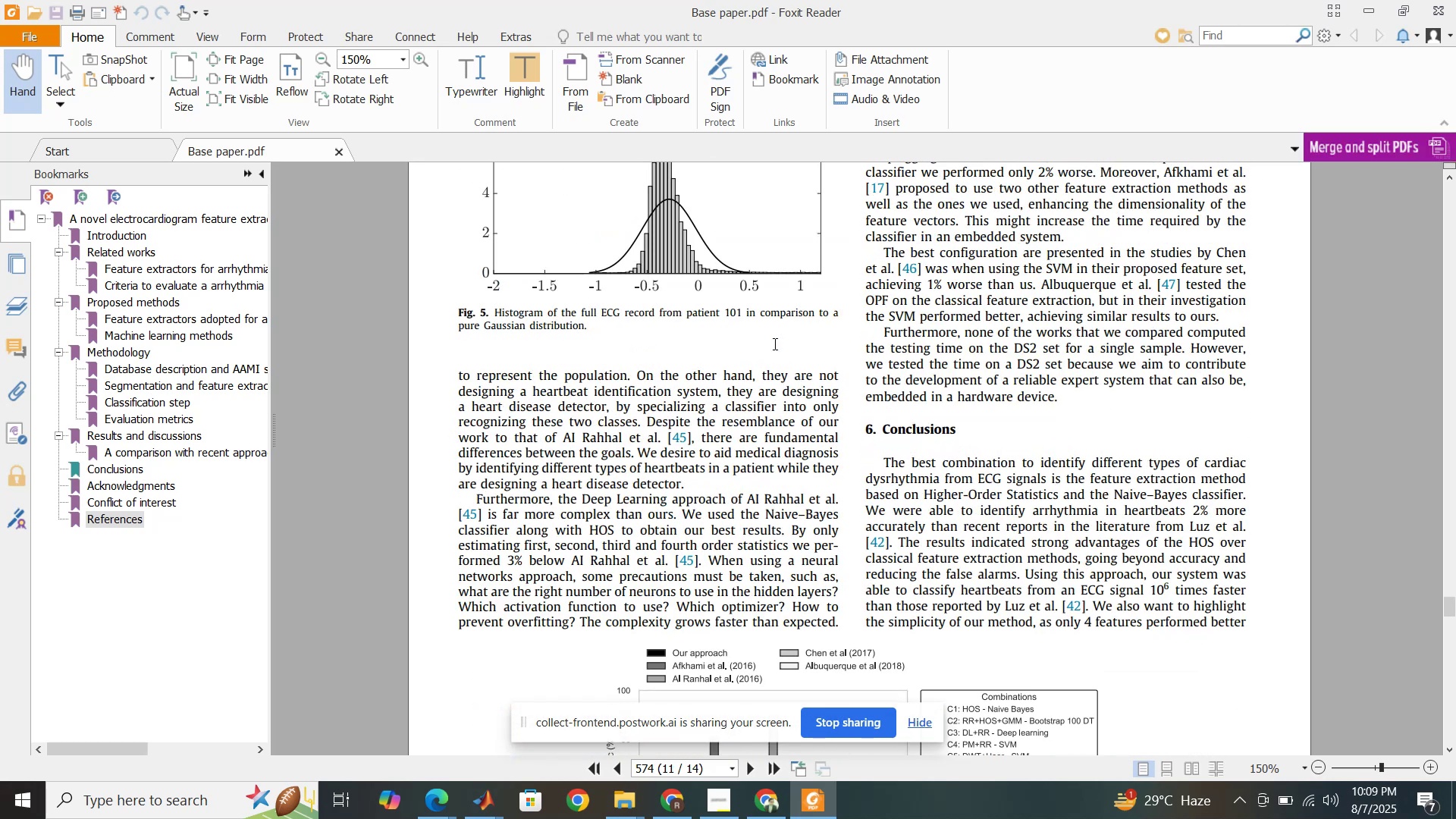 
scroll: coordinate [774, 344], scroll_direction: down, amount: 3.0
 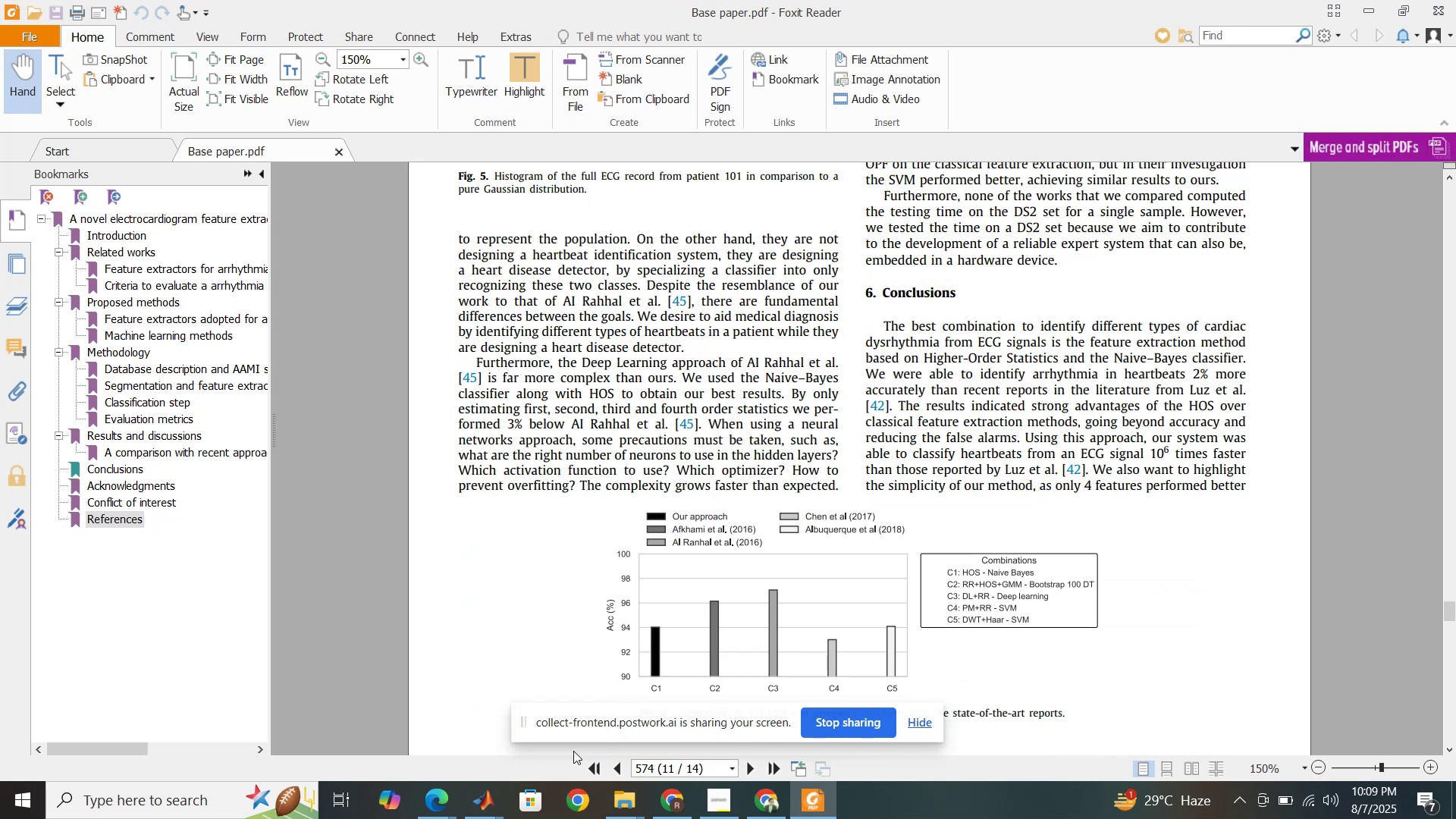 
left_click([475, 810])
 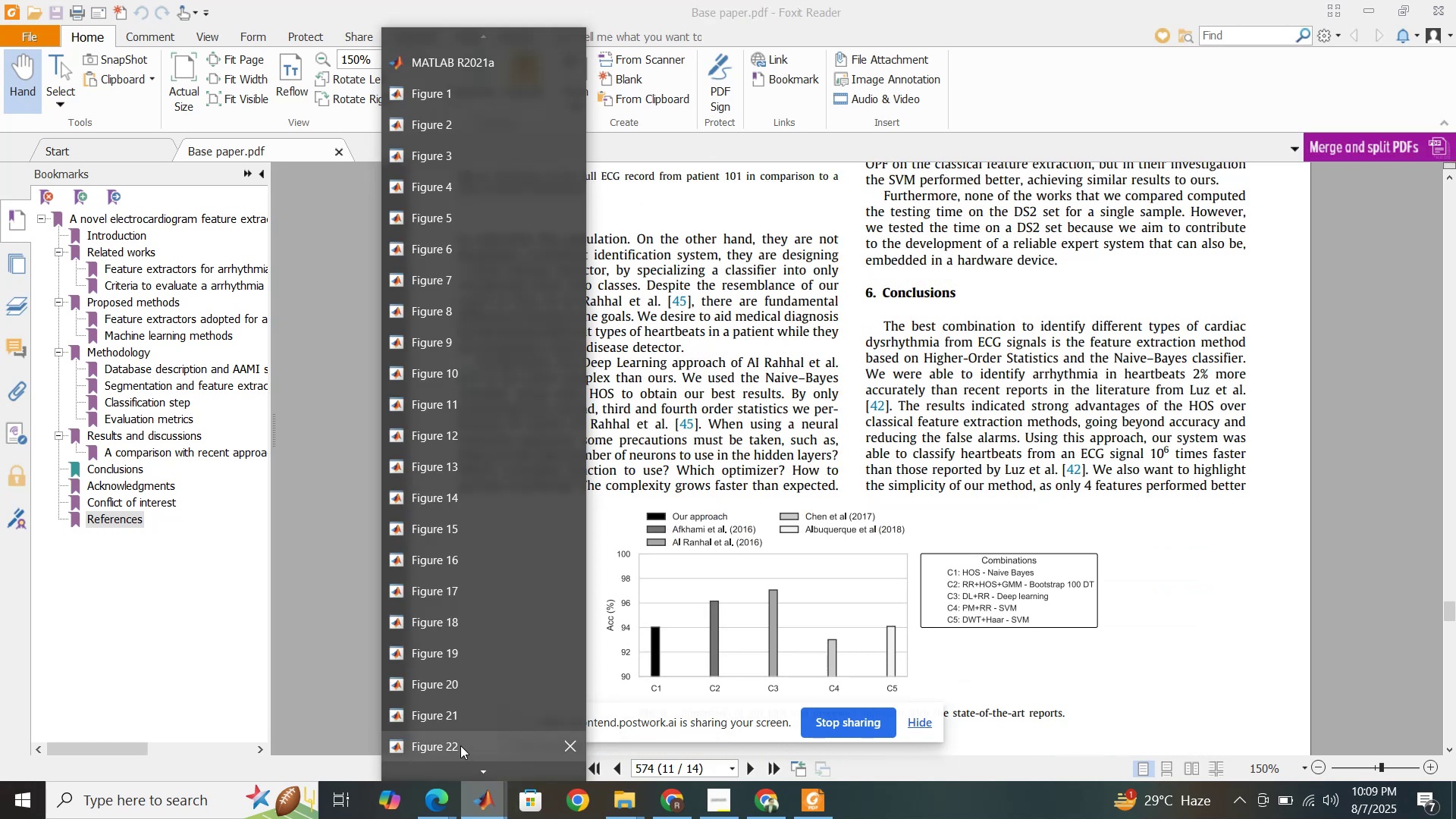 
mouse_move([491, 750])
 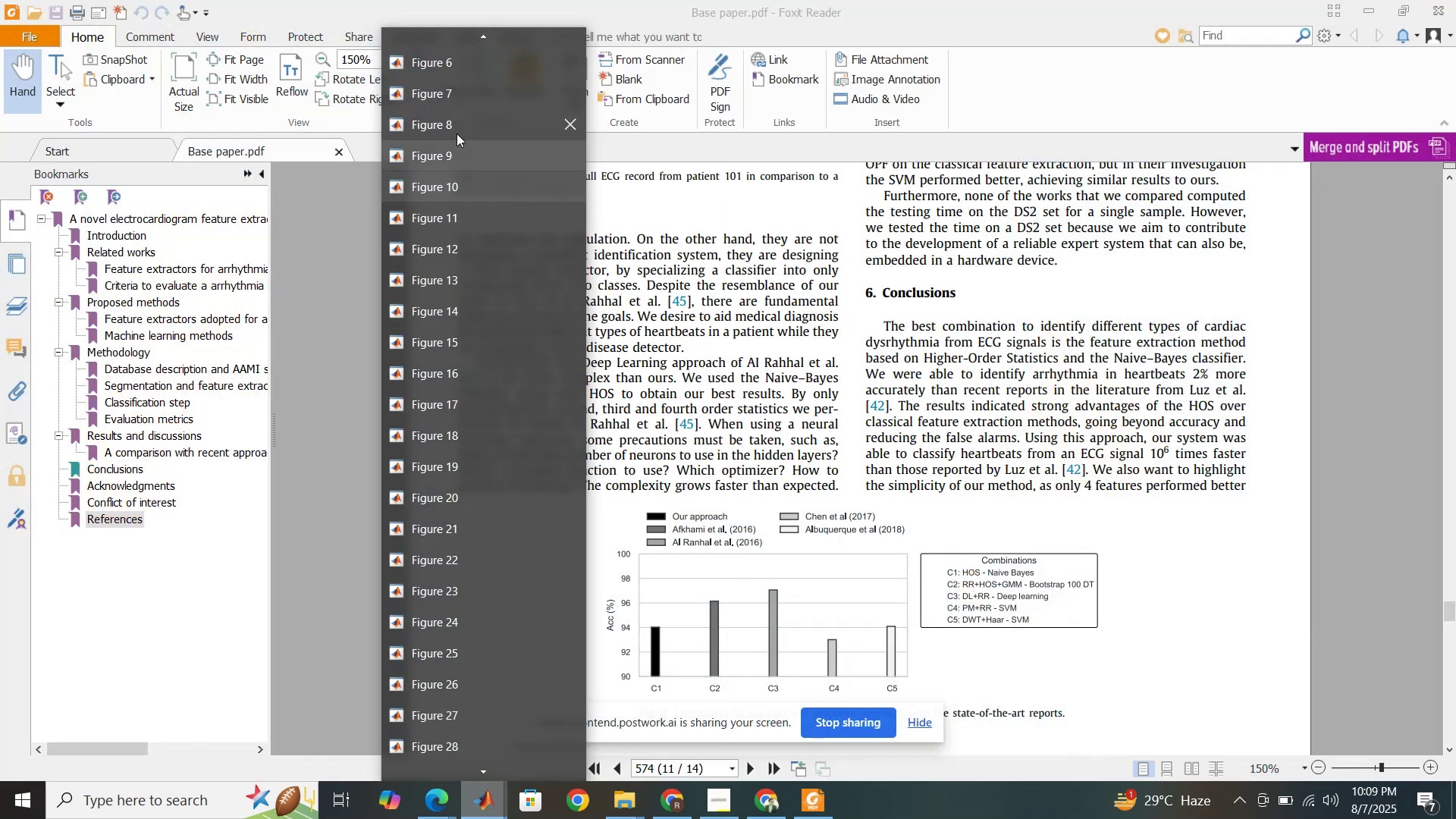 
scroll: coordinate [474, 397], scroll_direction: up, amount: 4.0
 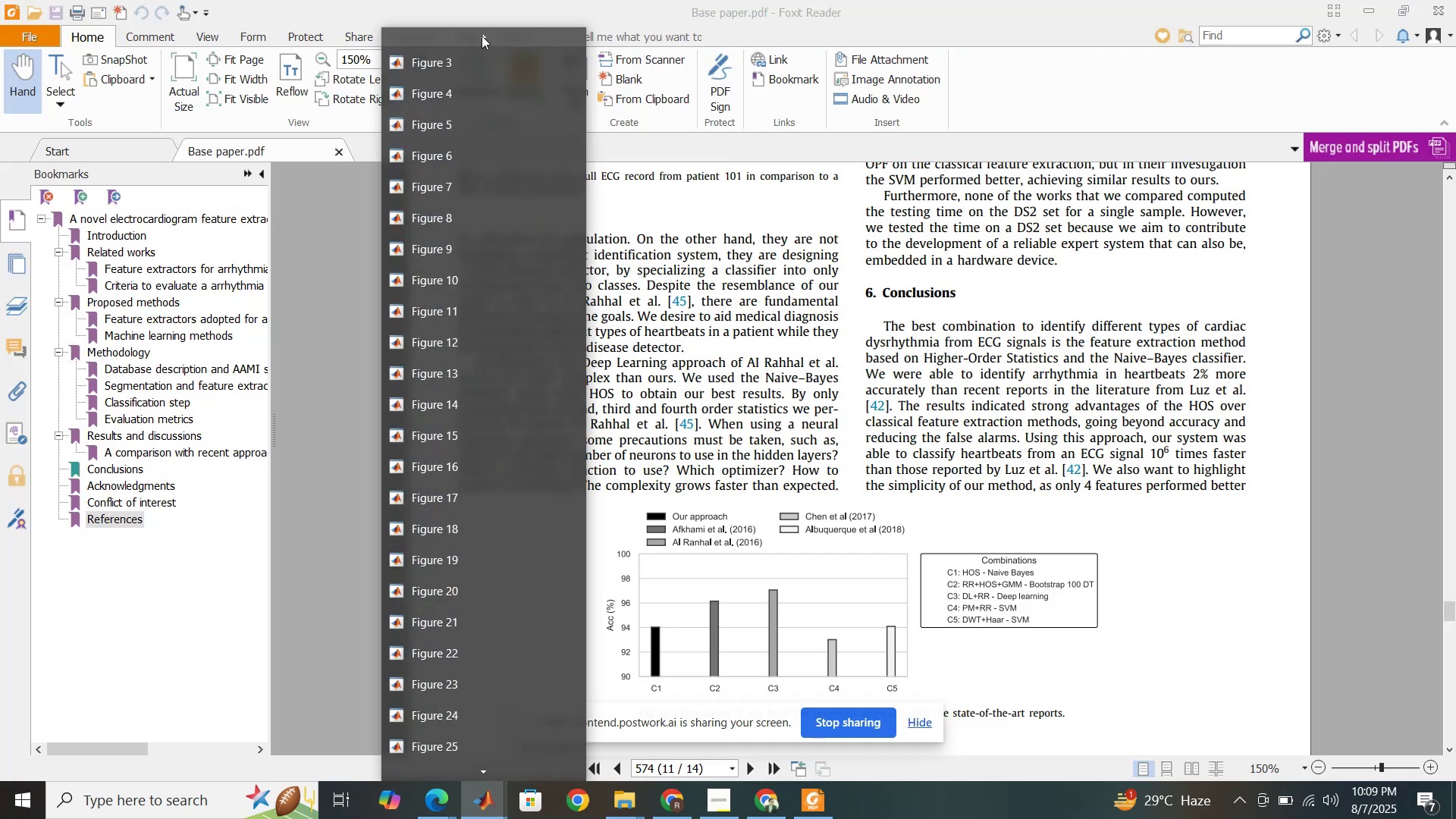 
left_click([482, 36])
 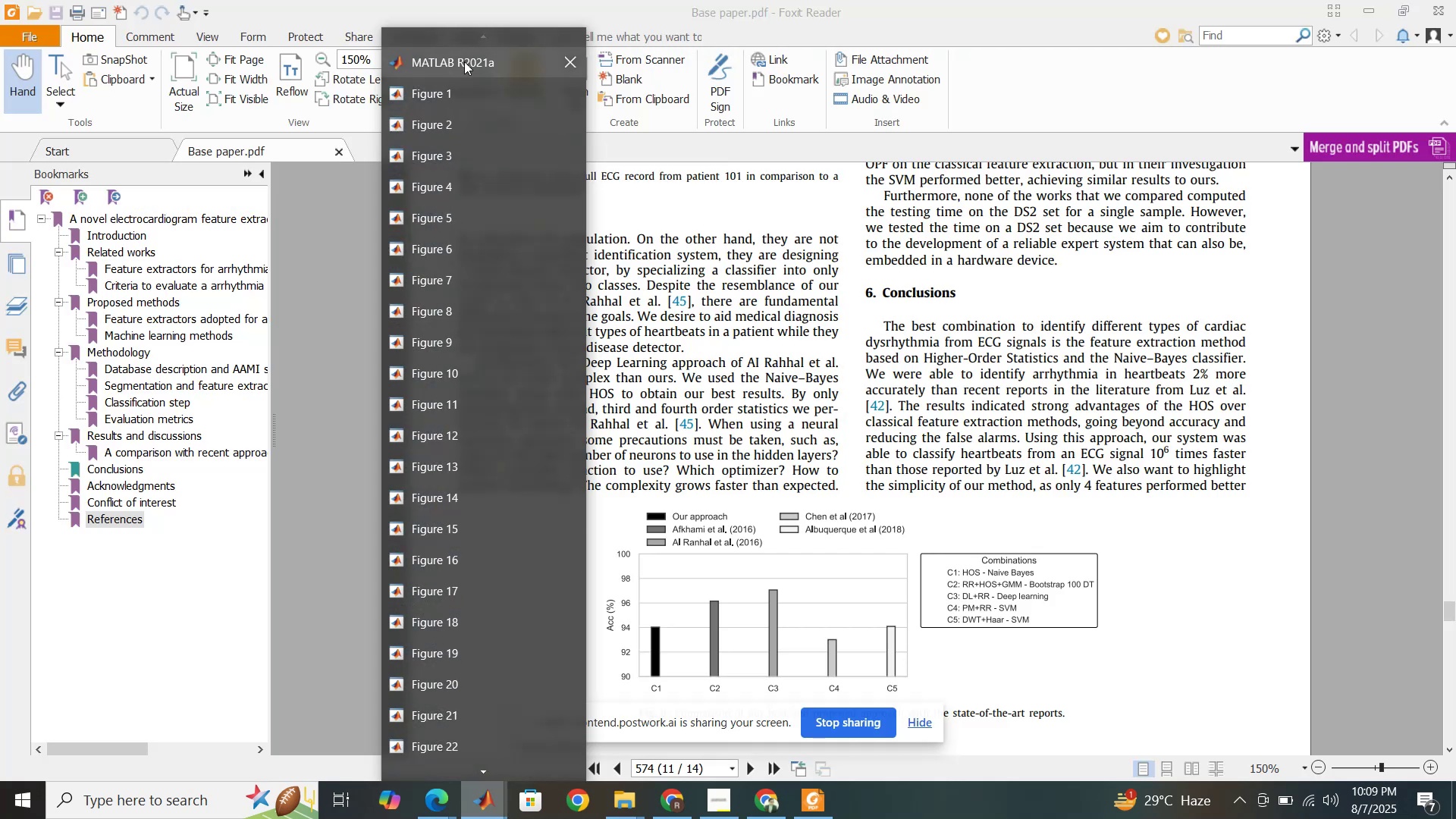 
left_click([464, 61])
 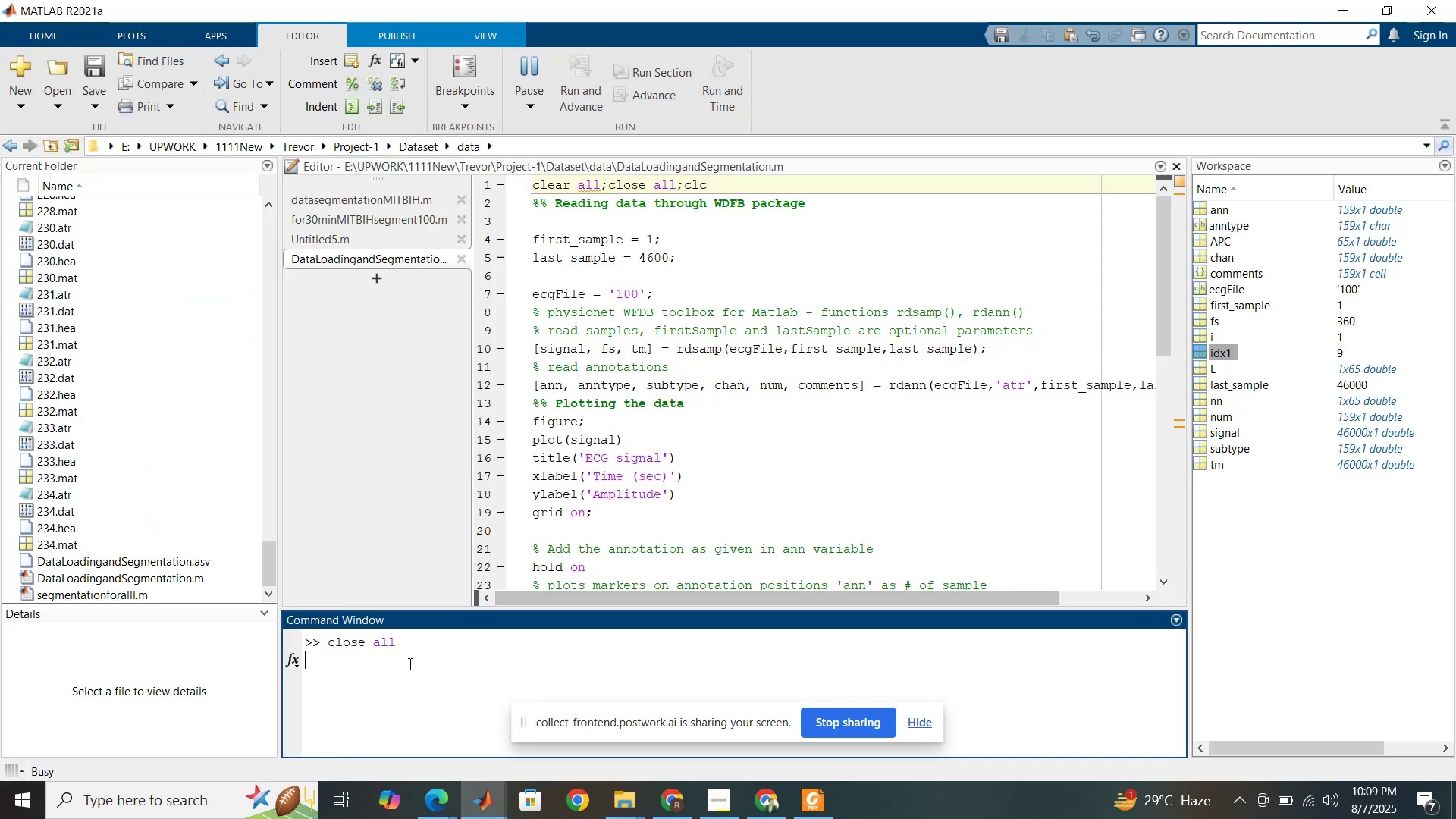 
left_click([409, 663])
 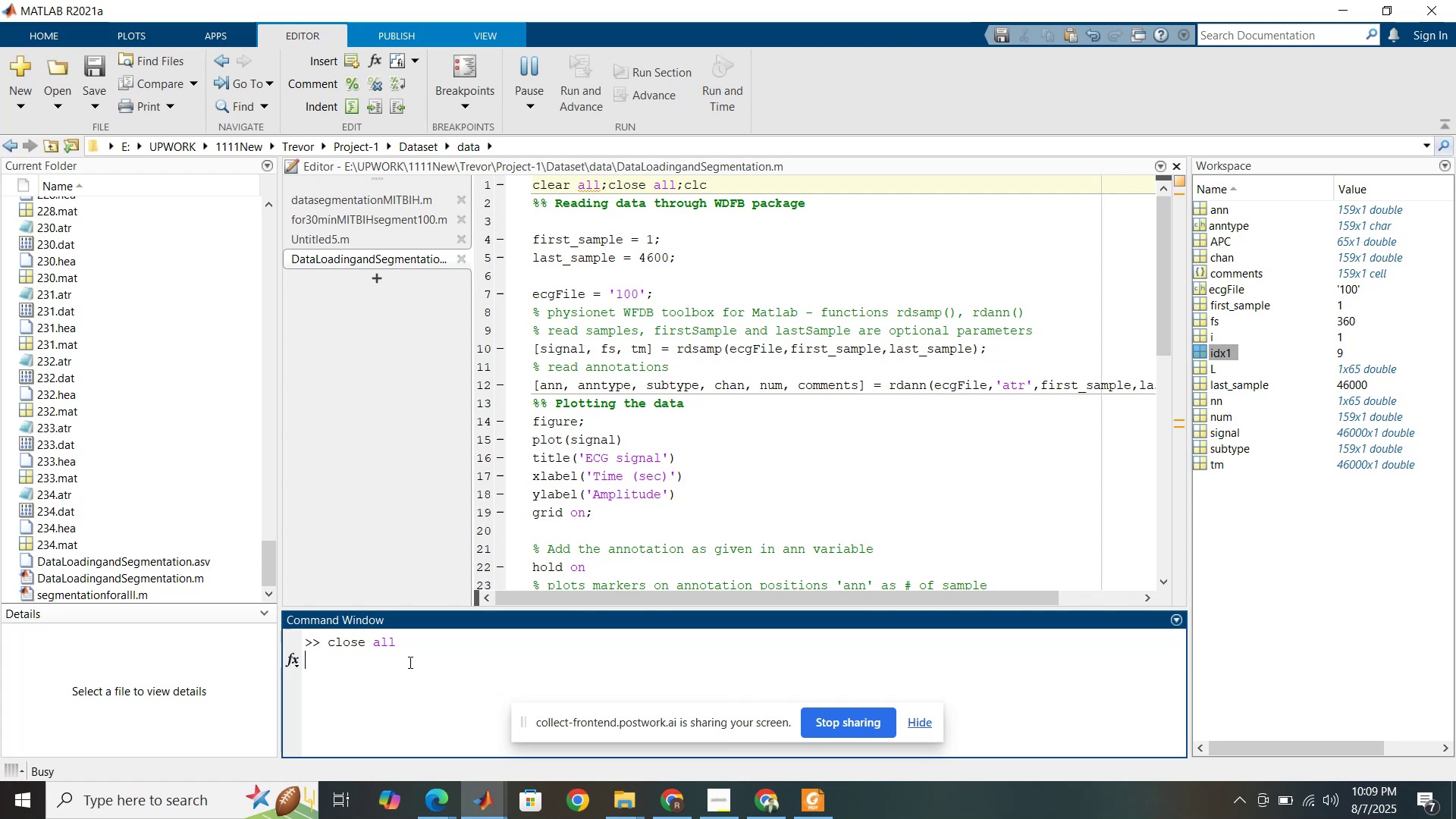 
wait(12.07)
 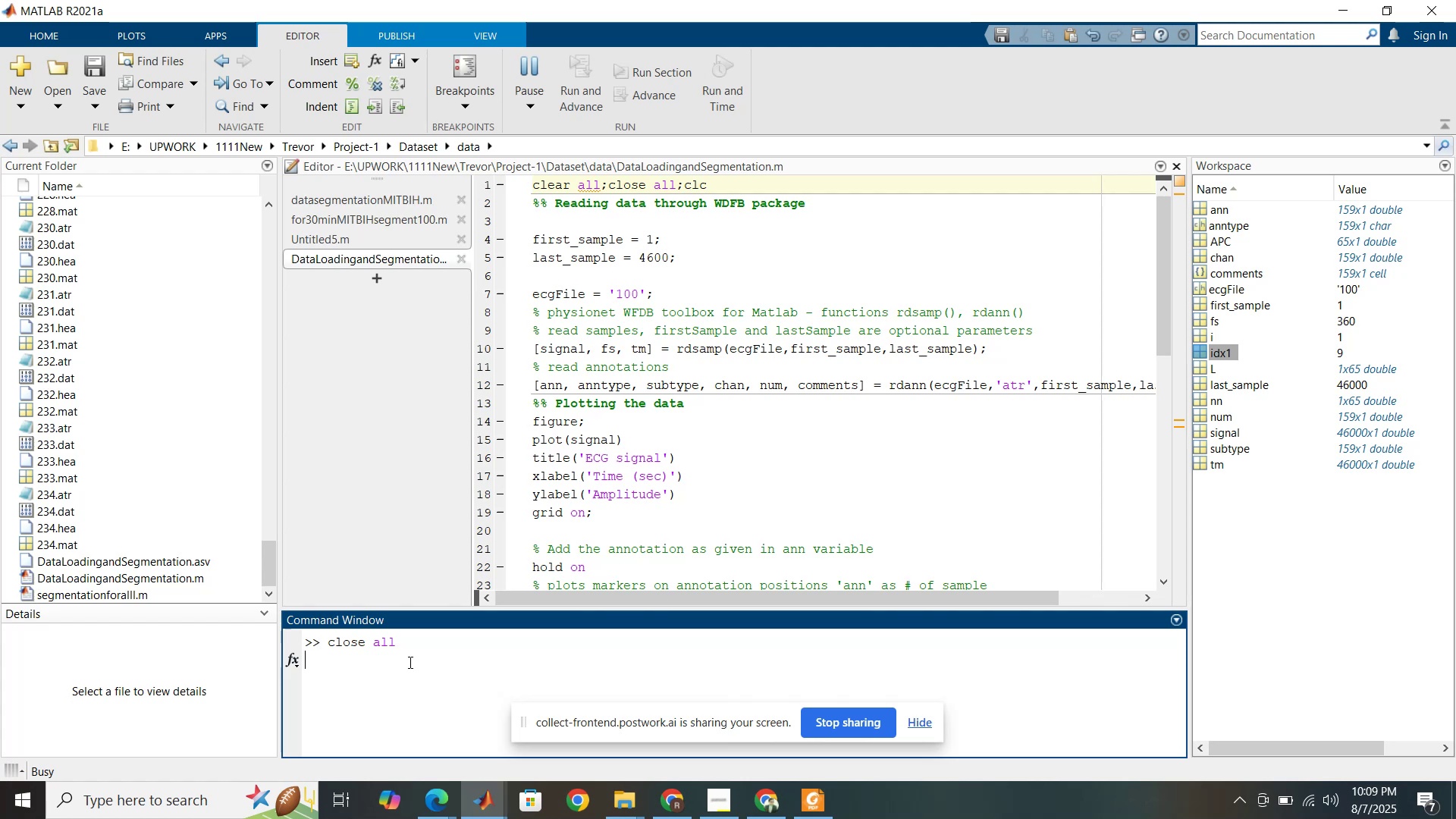 
hold_key(key=ControlLeft, duration=1.25)
 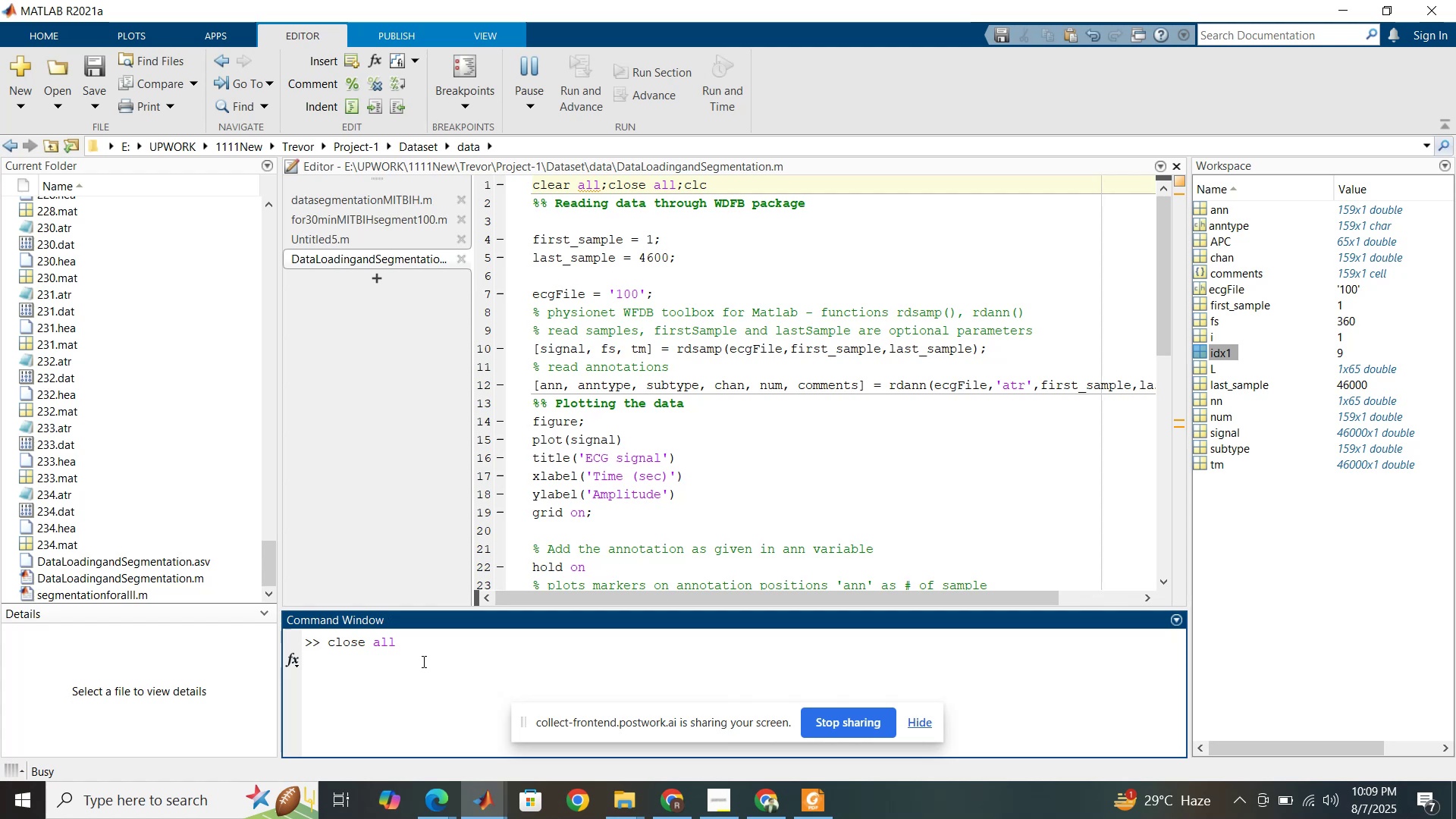 
hold_key(key=C, duration=0.4)
 